 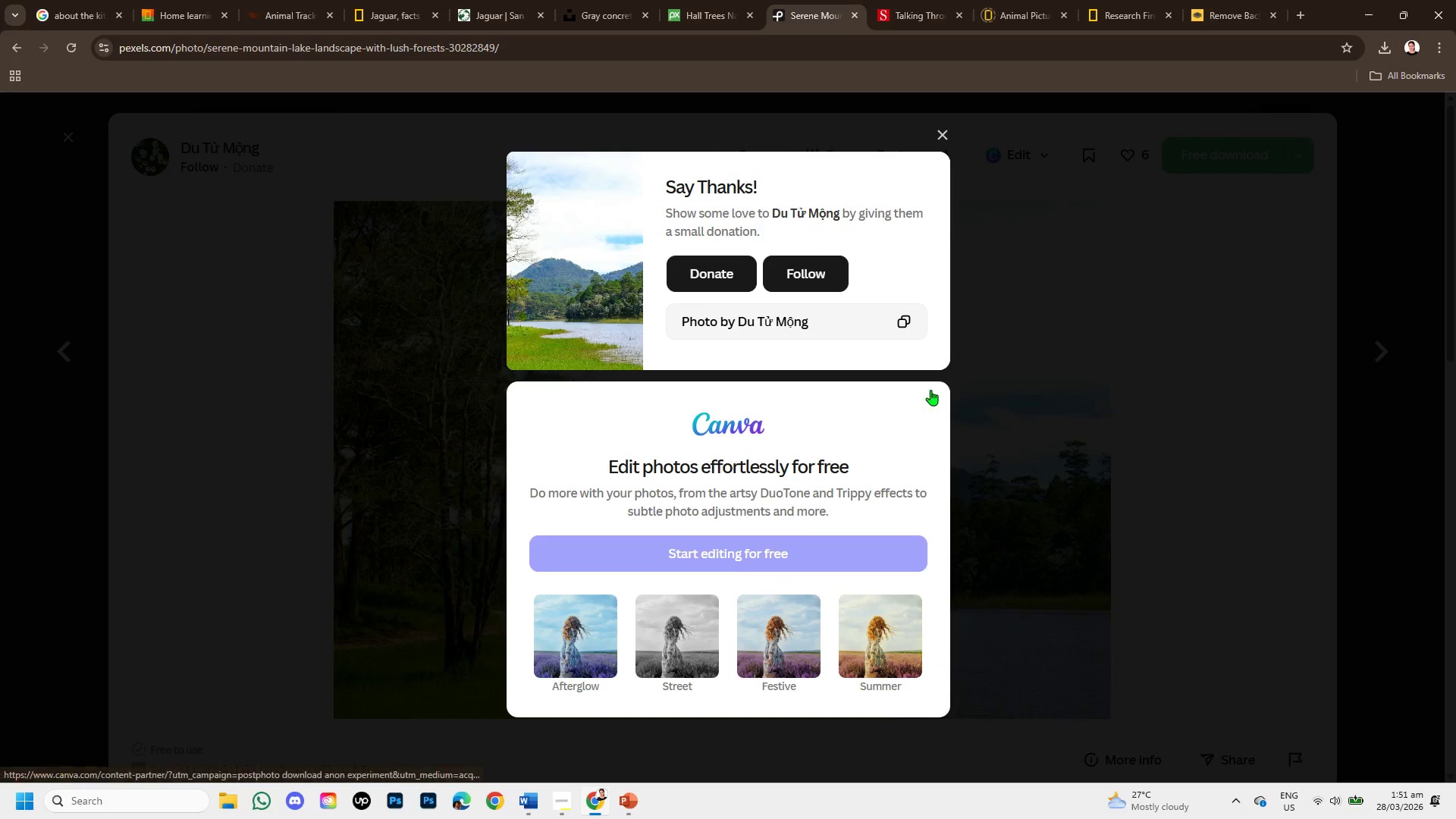 
scroll: coordinate [558, 575], scroll_direction: down, amount: 5.0
 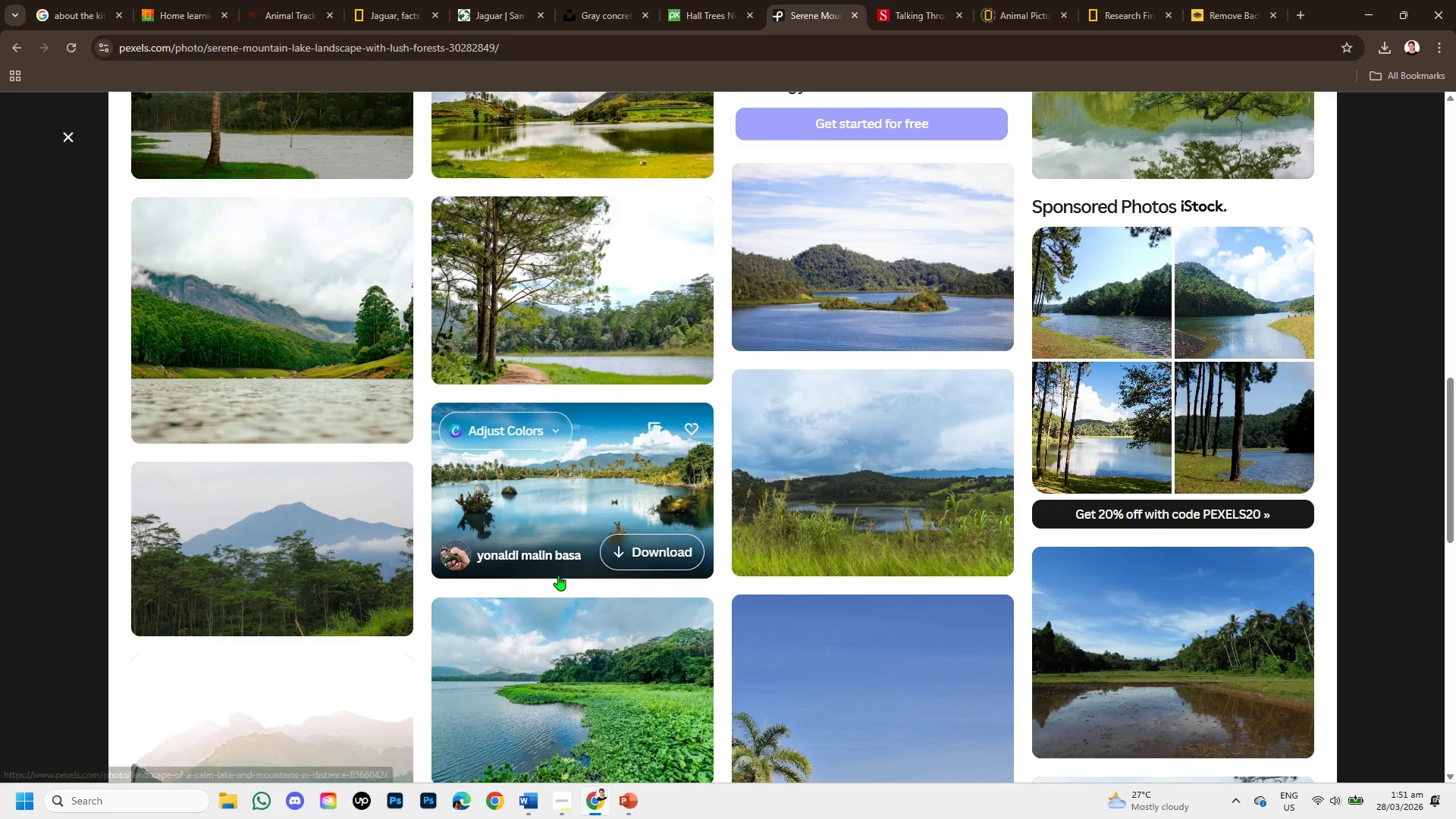 
scroll: coordinate [558, 575], scroll_direction: up, amount: 1.0
 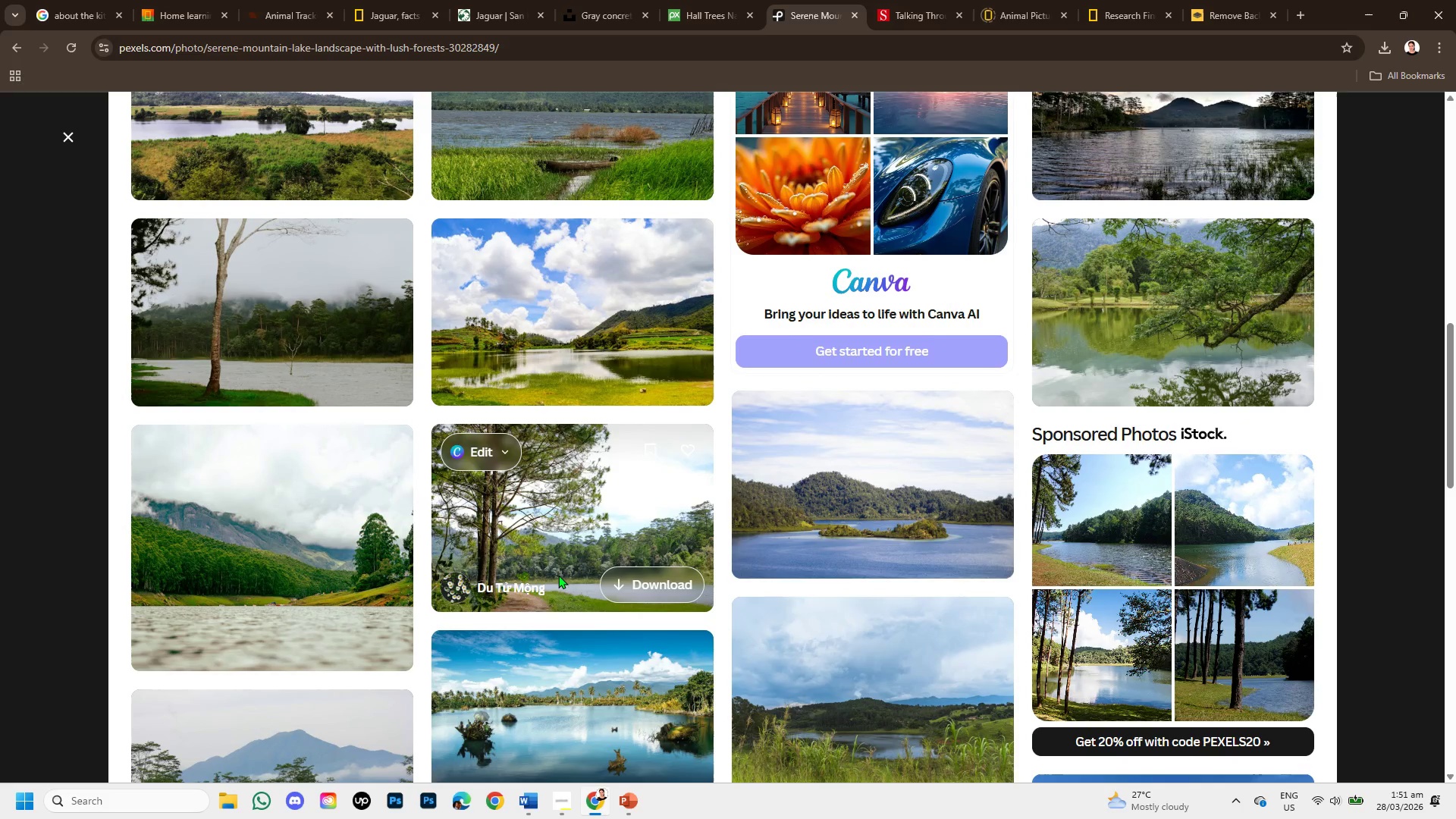 
scroll: coordinate [972, 578], scroll_direction: down, amount: 6.0
 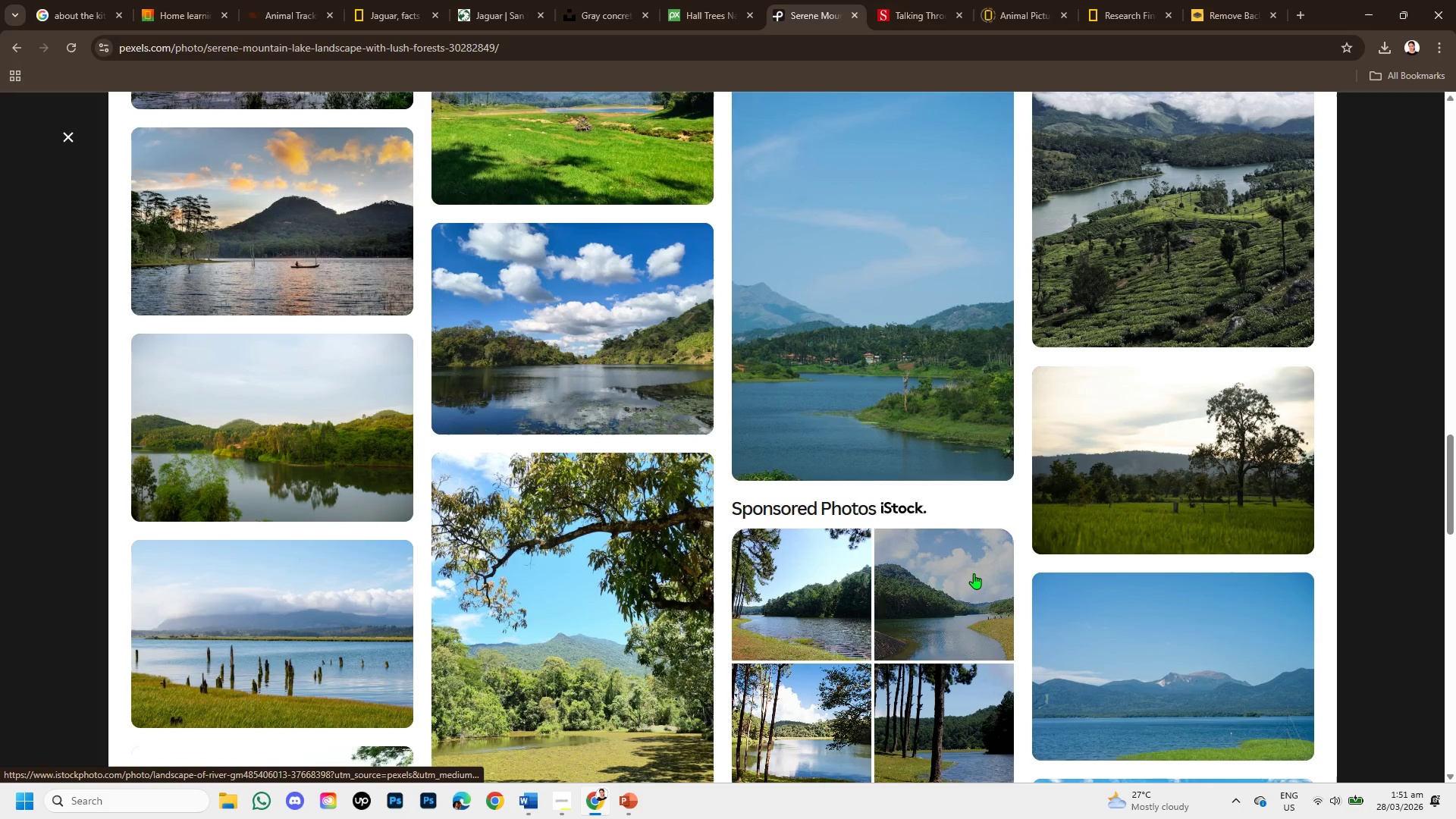 
scroll: coordinate [178, 449], scroll_direction: down, amount: 6.0
 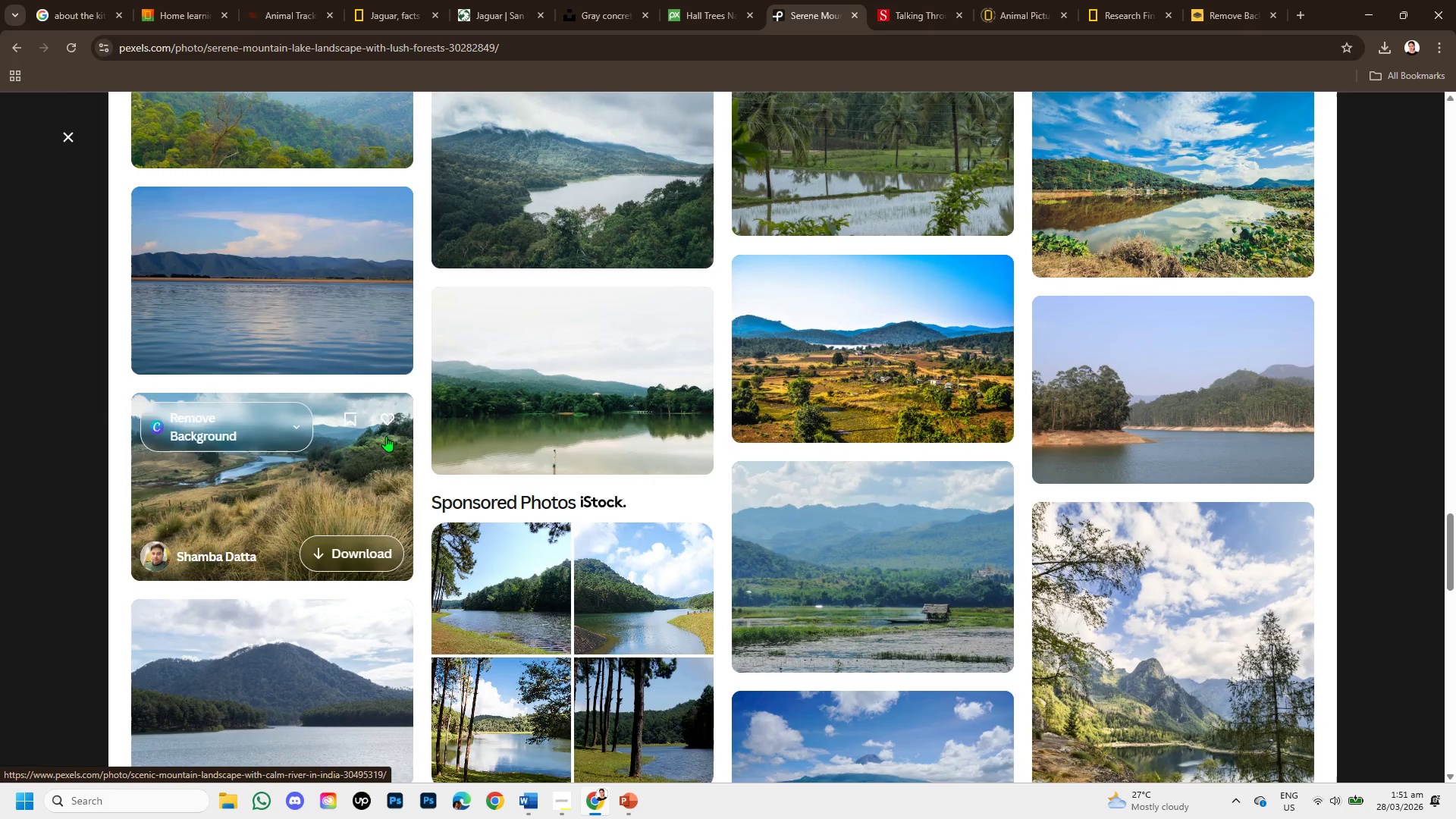 
scroll: coordinate [488, 434], scroll_direction: down, amount: 2.0
 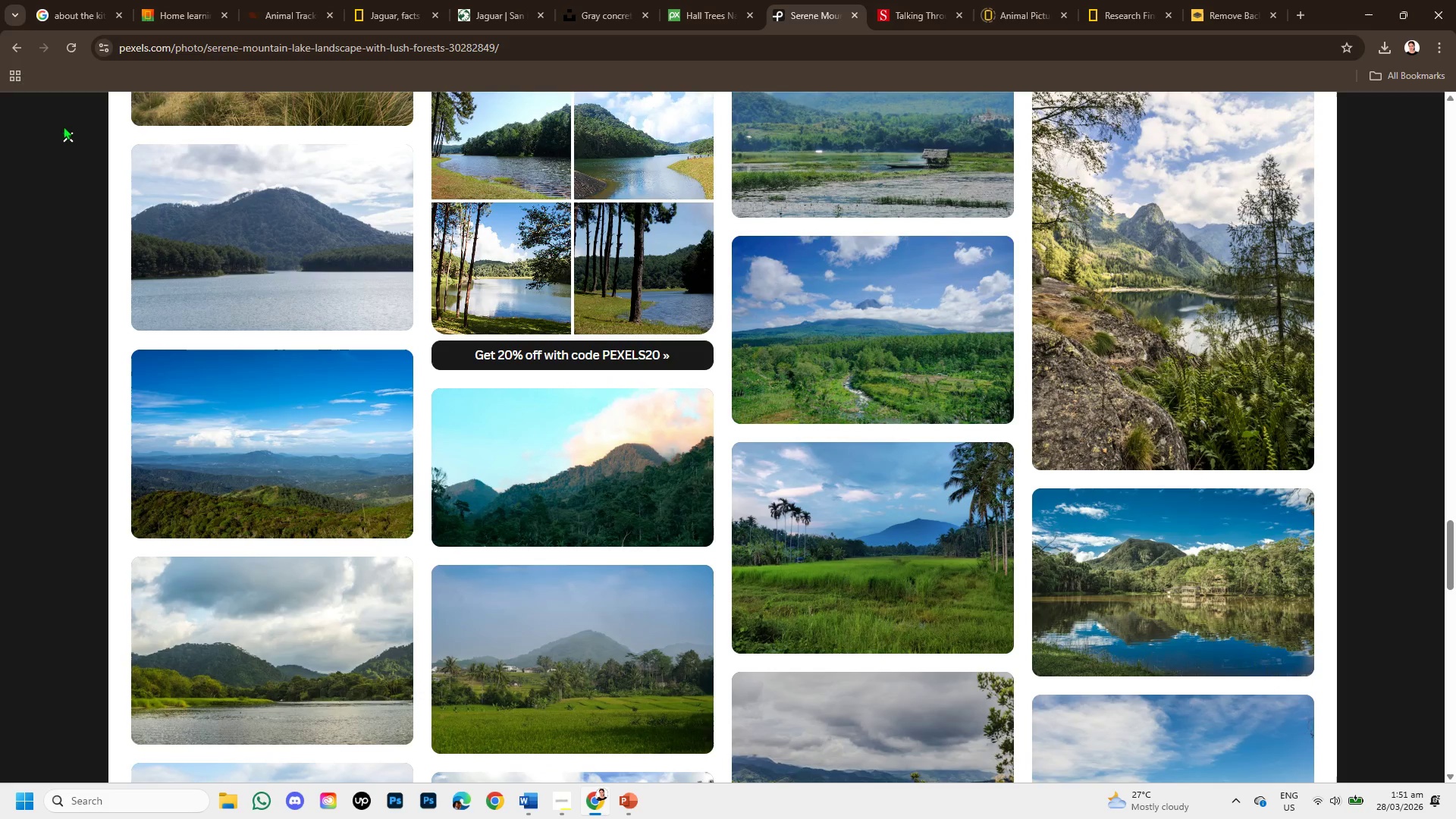 
left_click([62, 130])
 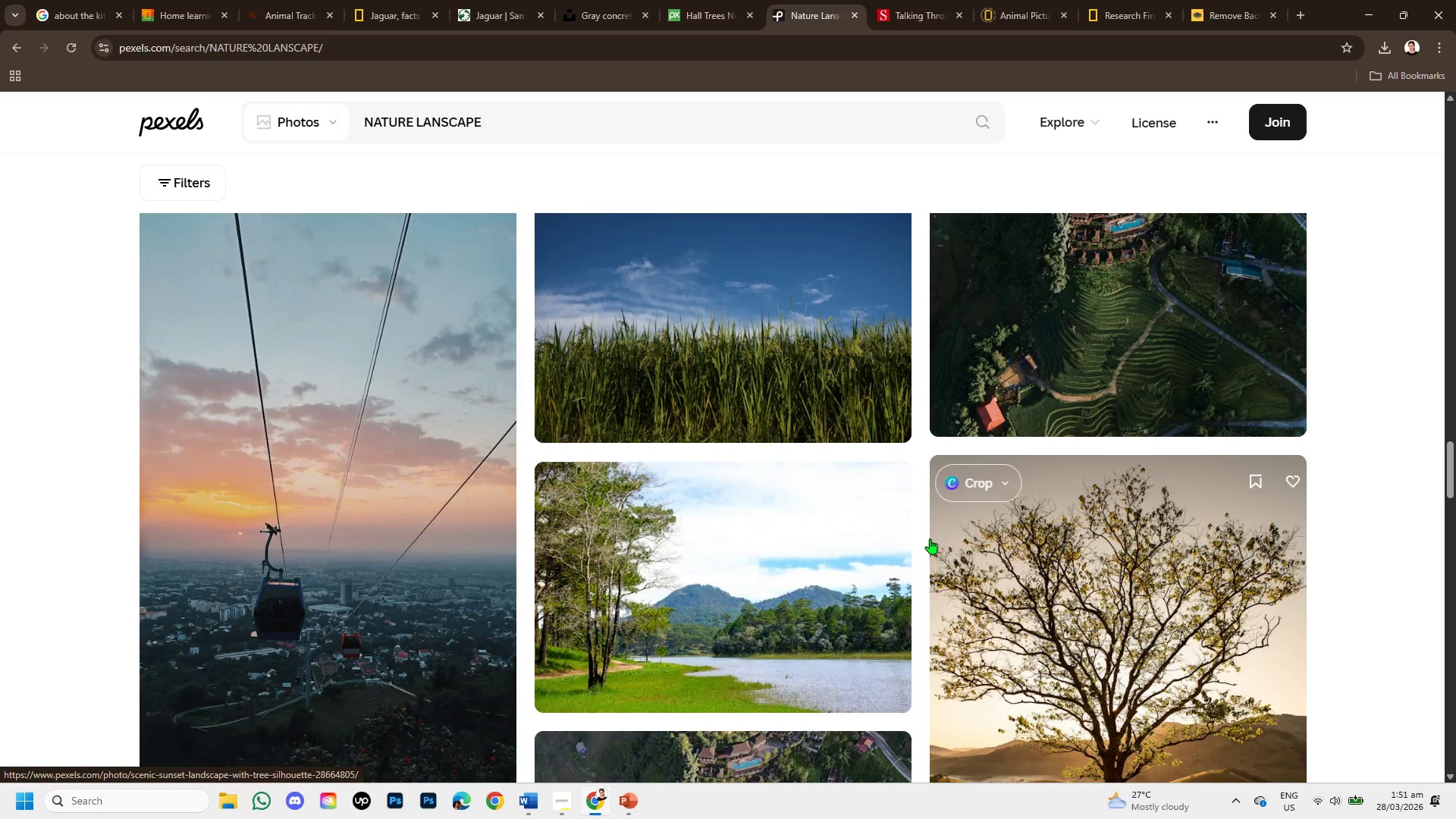 
scroll: coordinate [744, 530], scroll_direction: down, amount: 1.0
 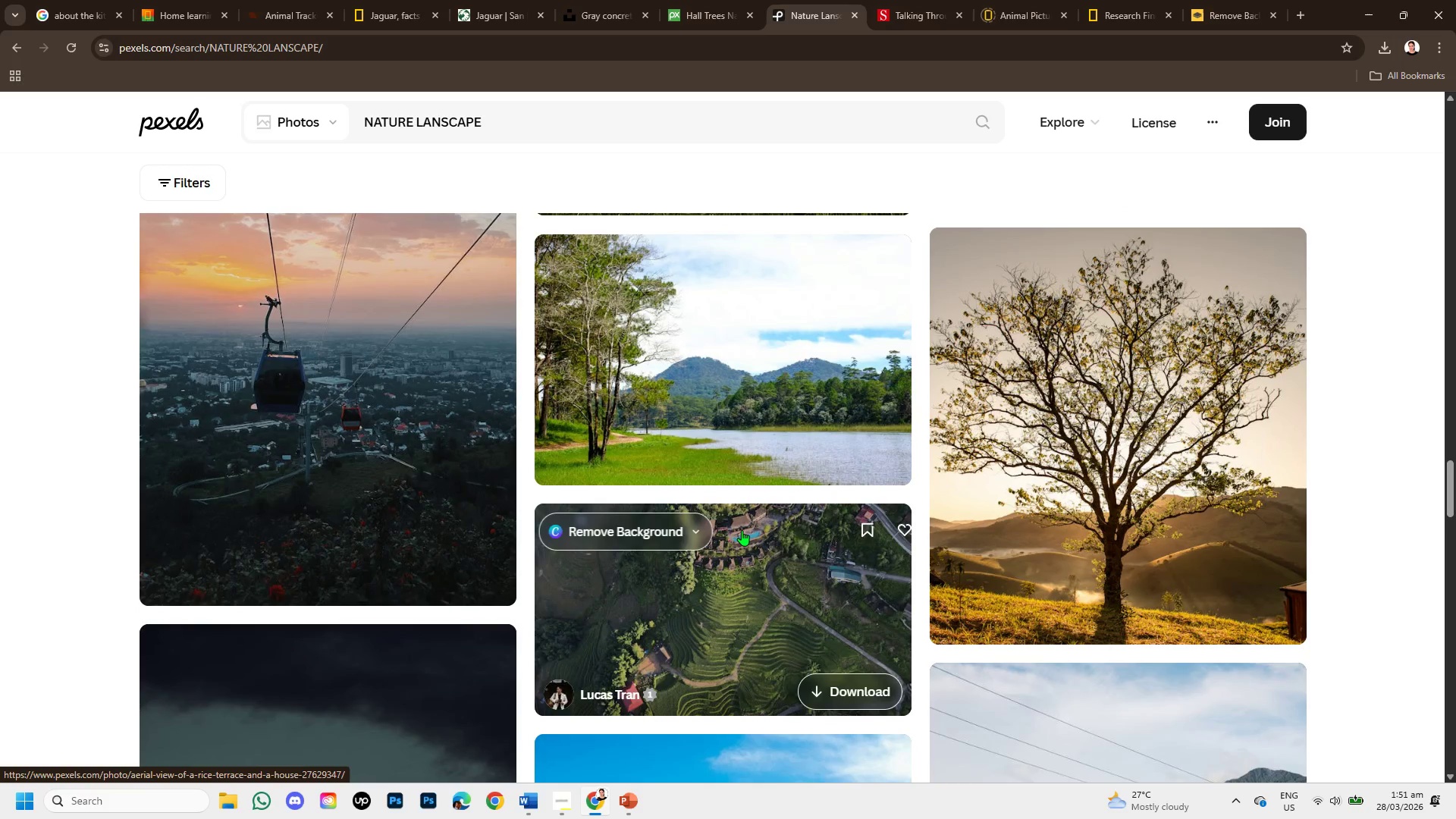 
scroll: coordinate [742, 530], scroll_direction: none, amount: 0.0
 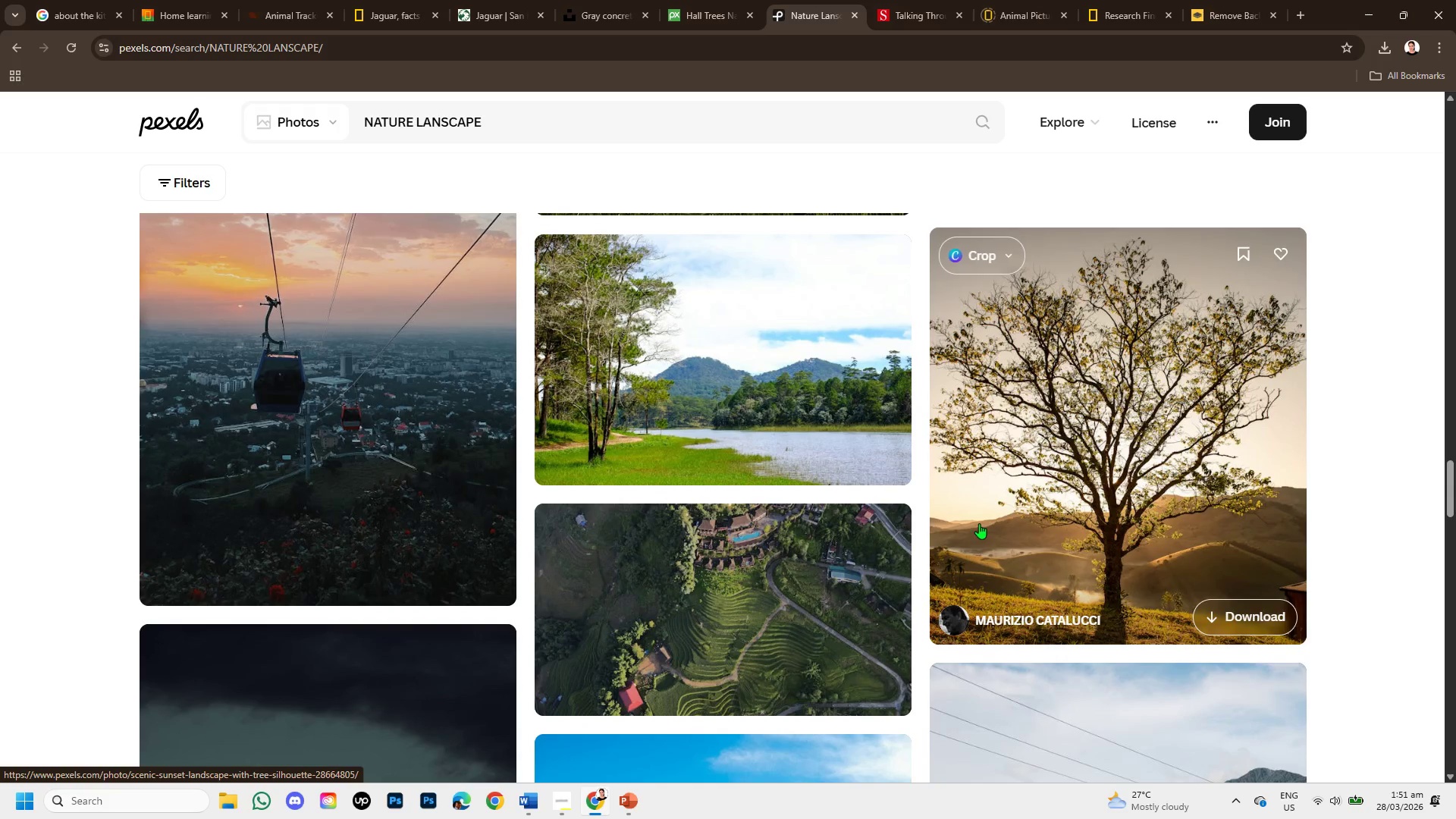 
left_click([979, 523])
 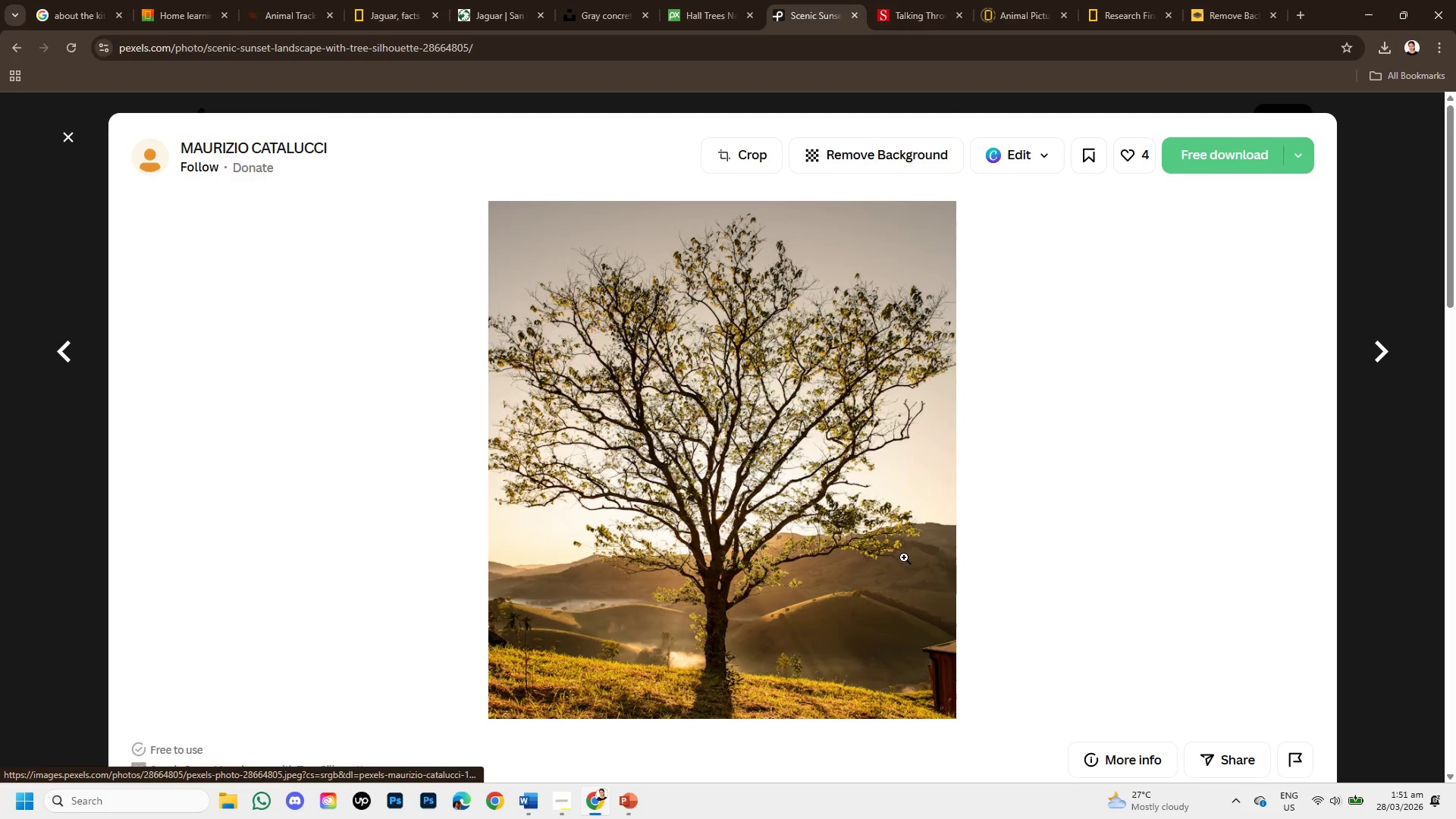 
scroll: coordinate [653, 614], scroll_direction: down, amount: 3.0
 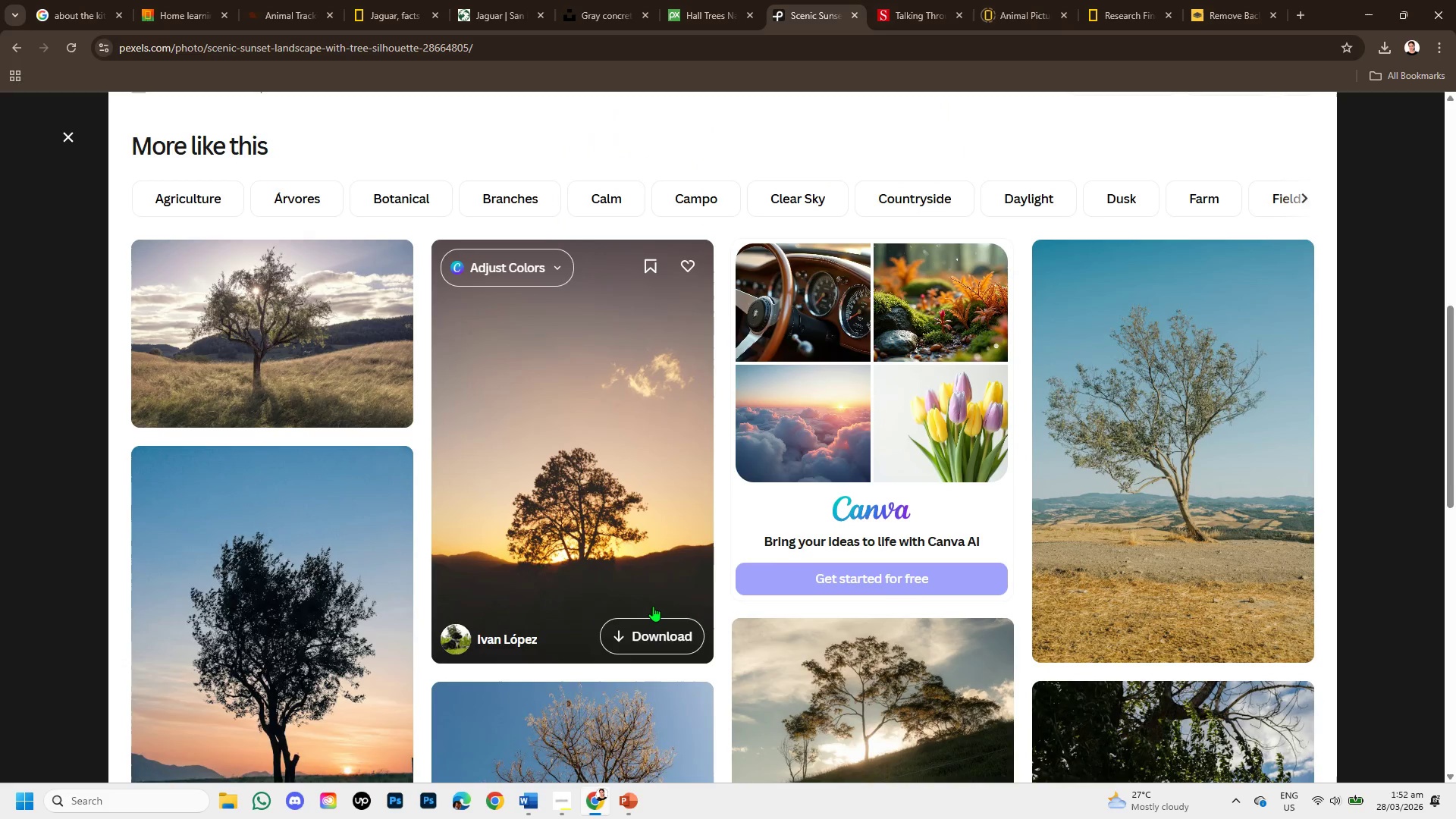 
scroll: coordinate [653, 606], scroll_direction: up, amount: 3.0
 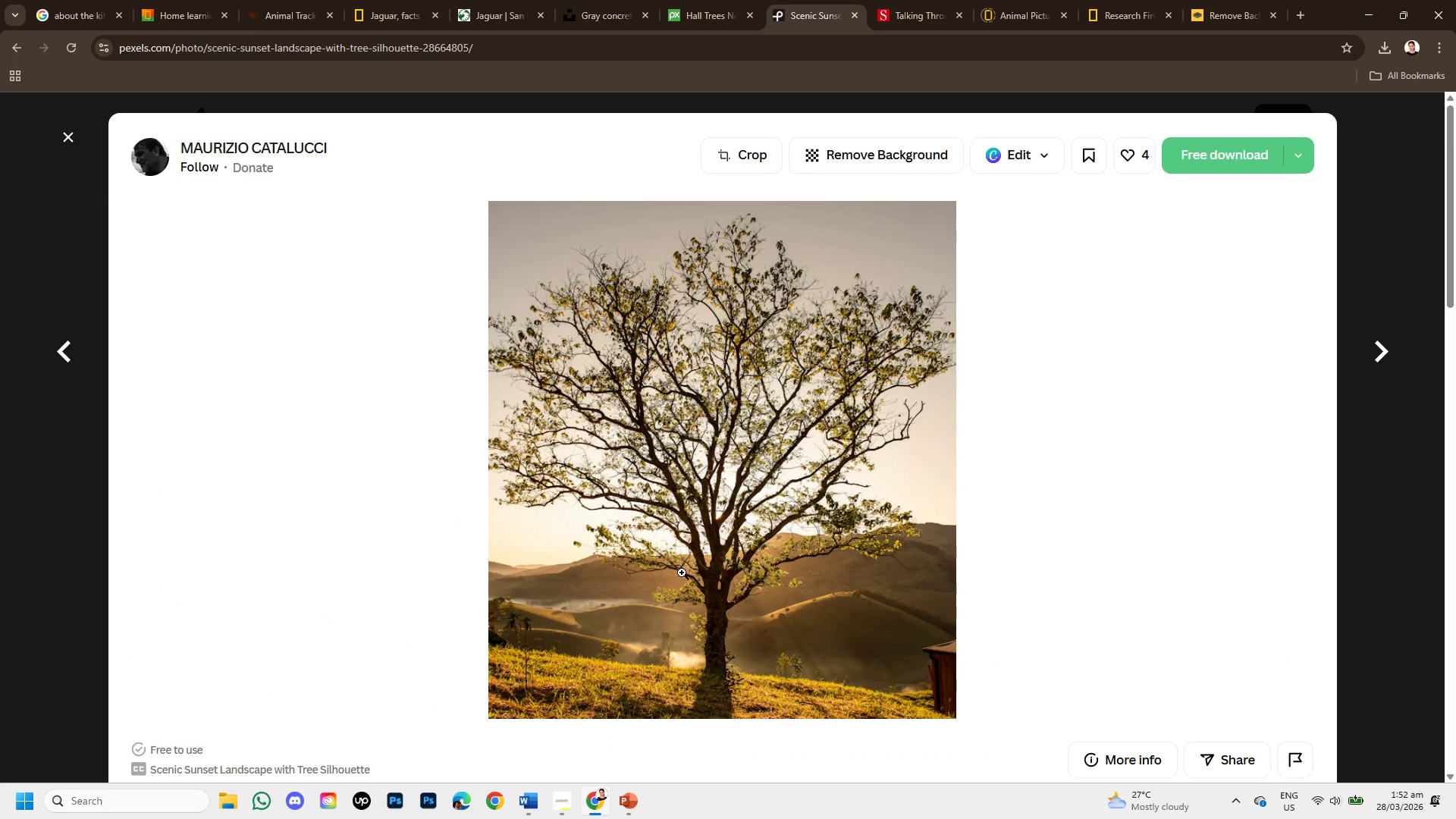 
scroll: coordinate [682, 573], scroll_direction: down, amount: 2.0
 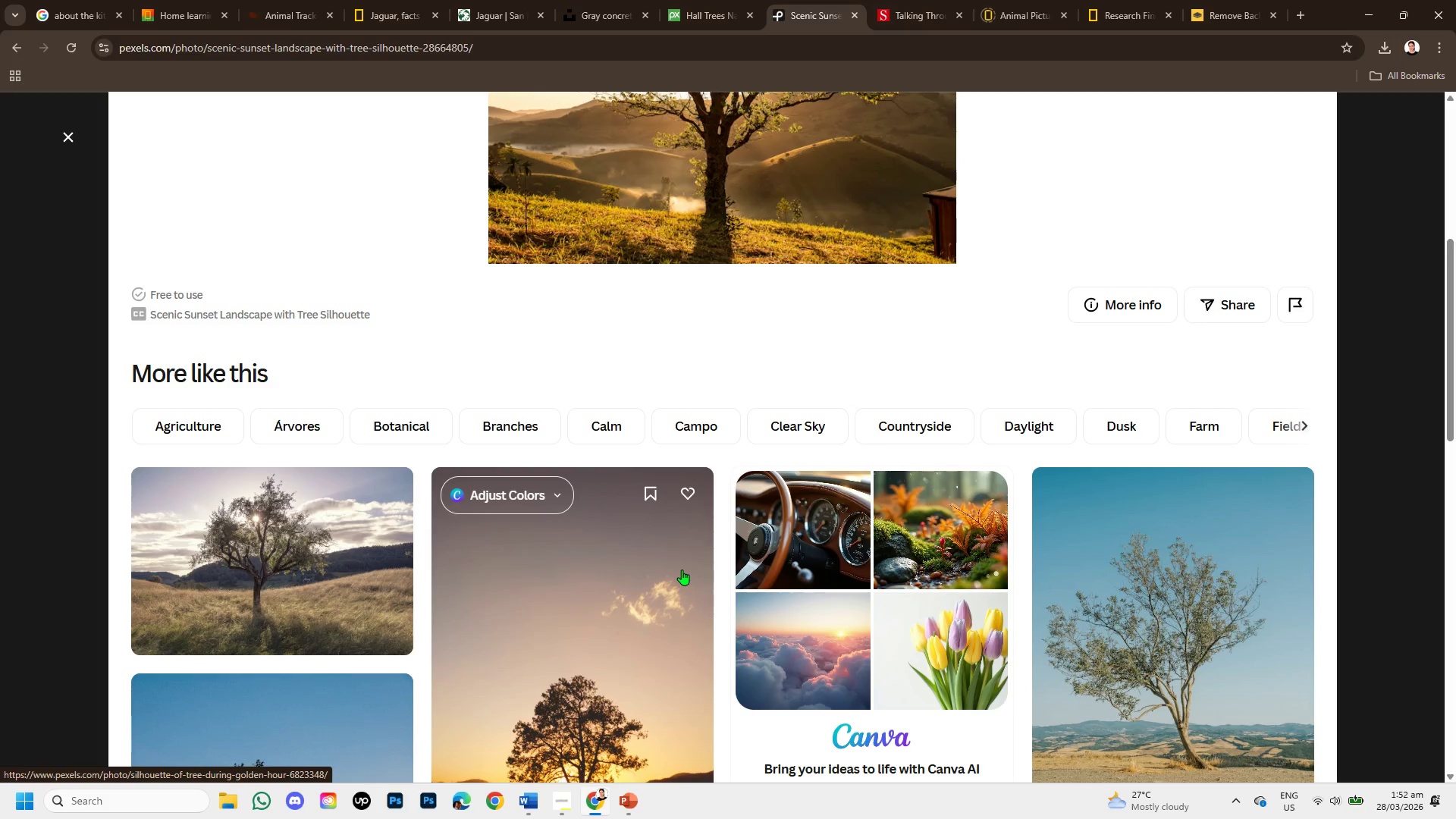 
right_click([712, 507])
 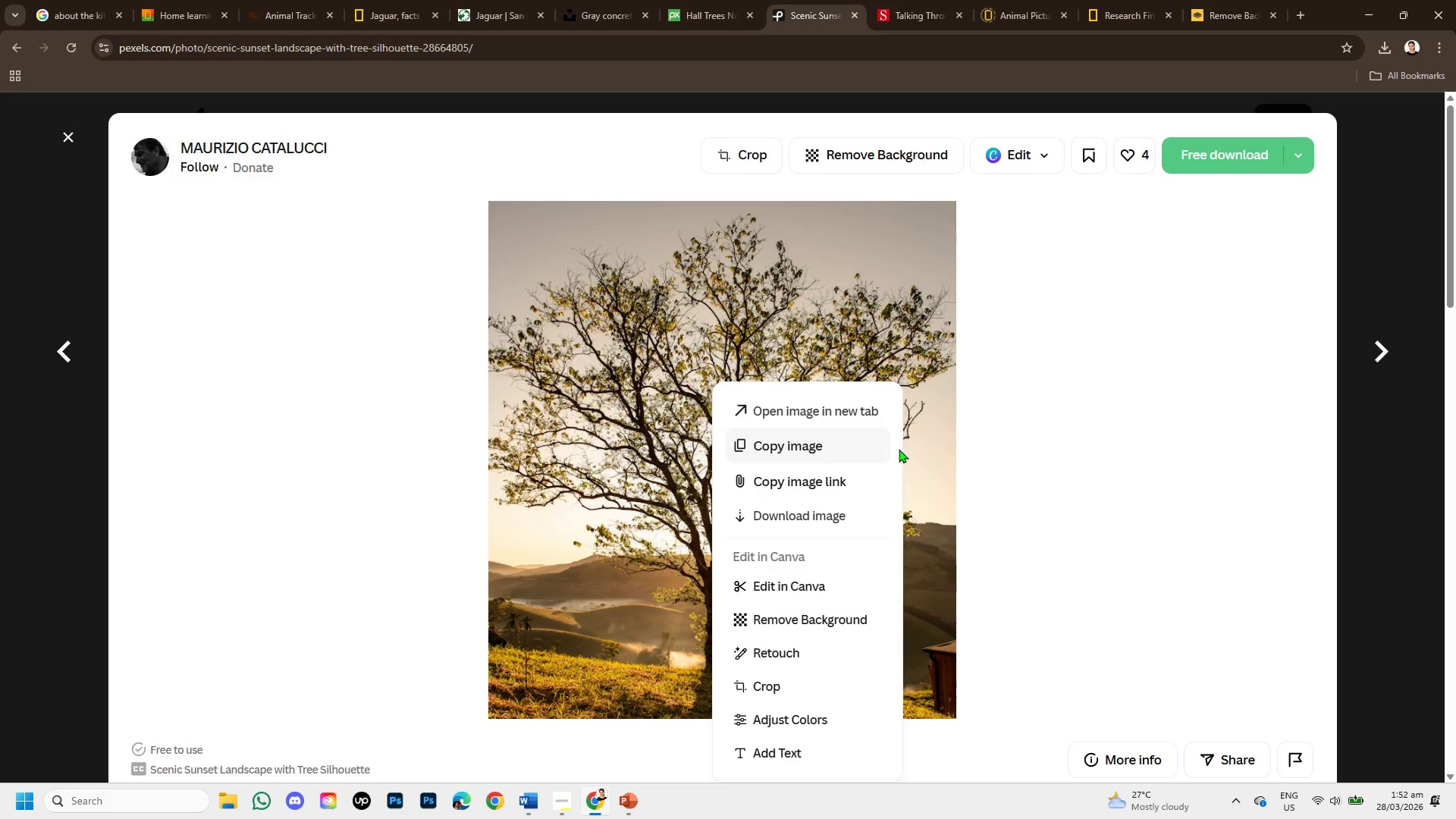 
scroll: coordinate [682, 570], scroll_direction: up, amount: 3.0
 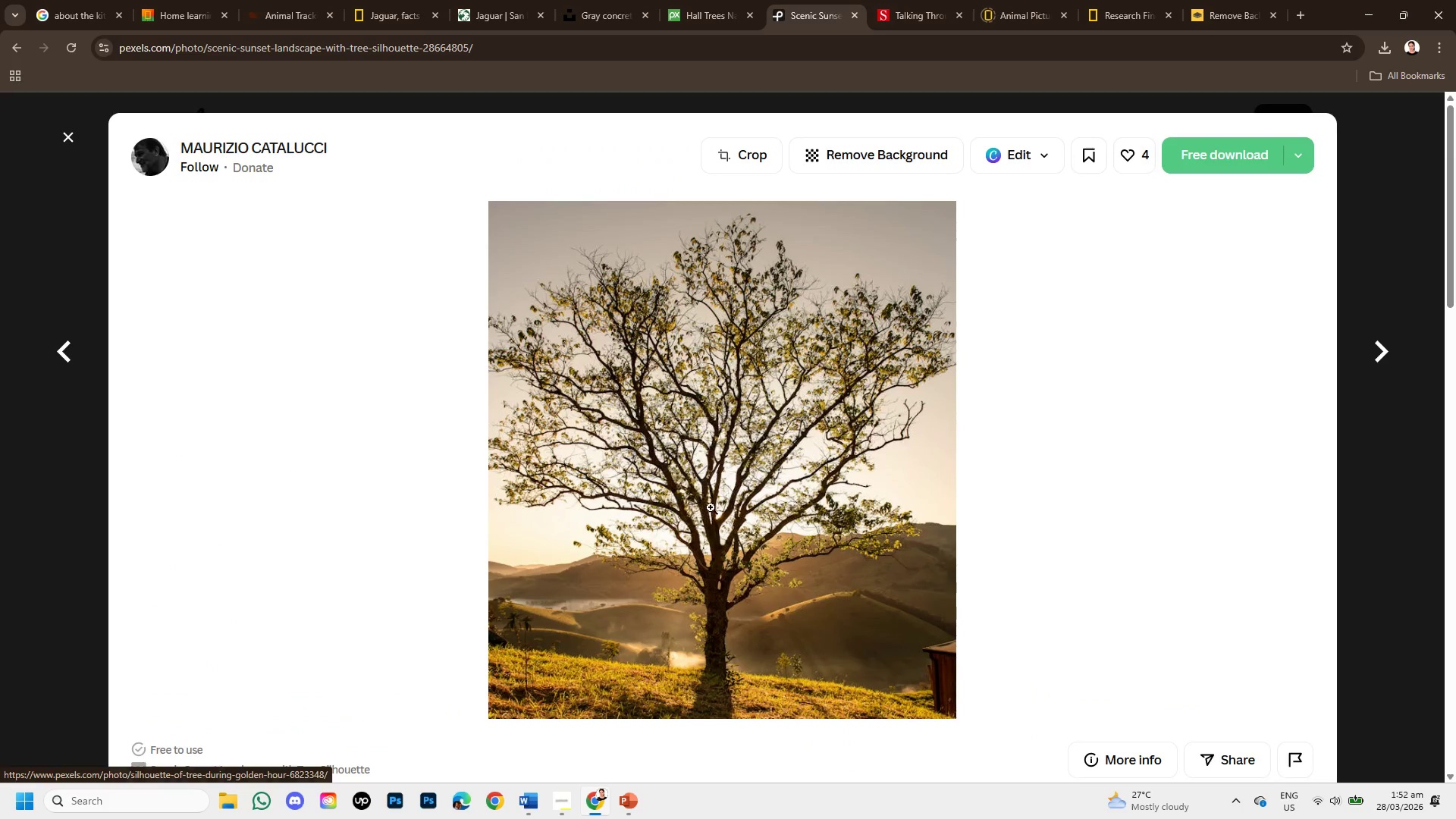 
left_click([1003, 439])
 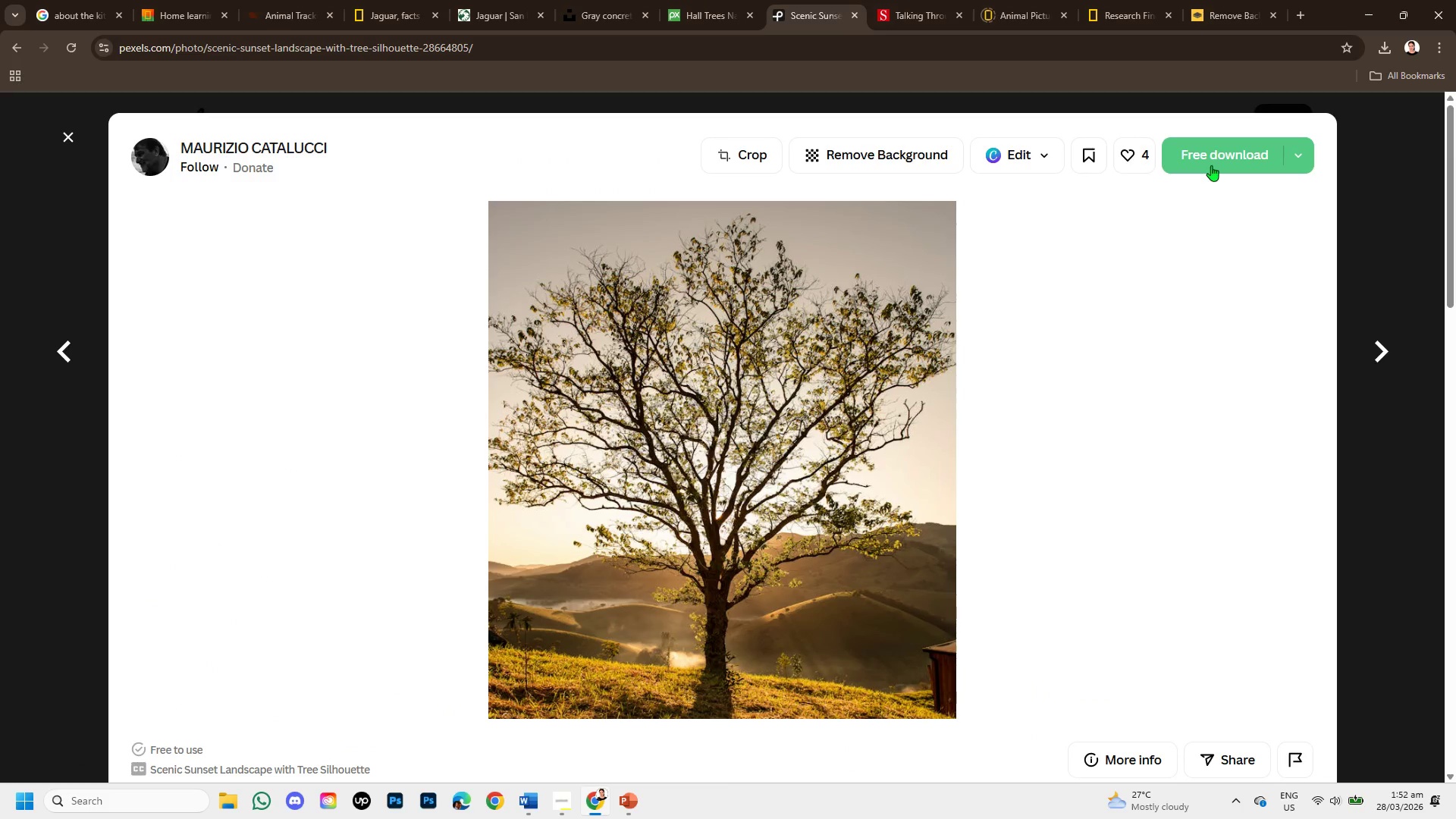 
left_click([1211, 165])
 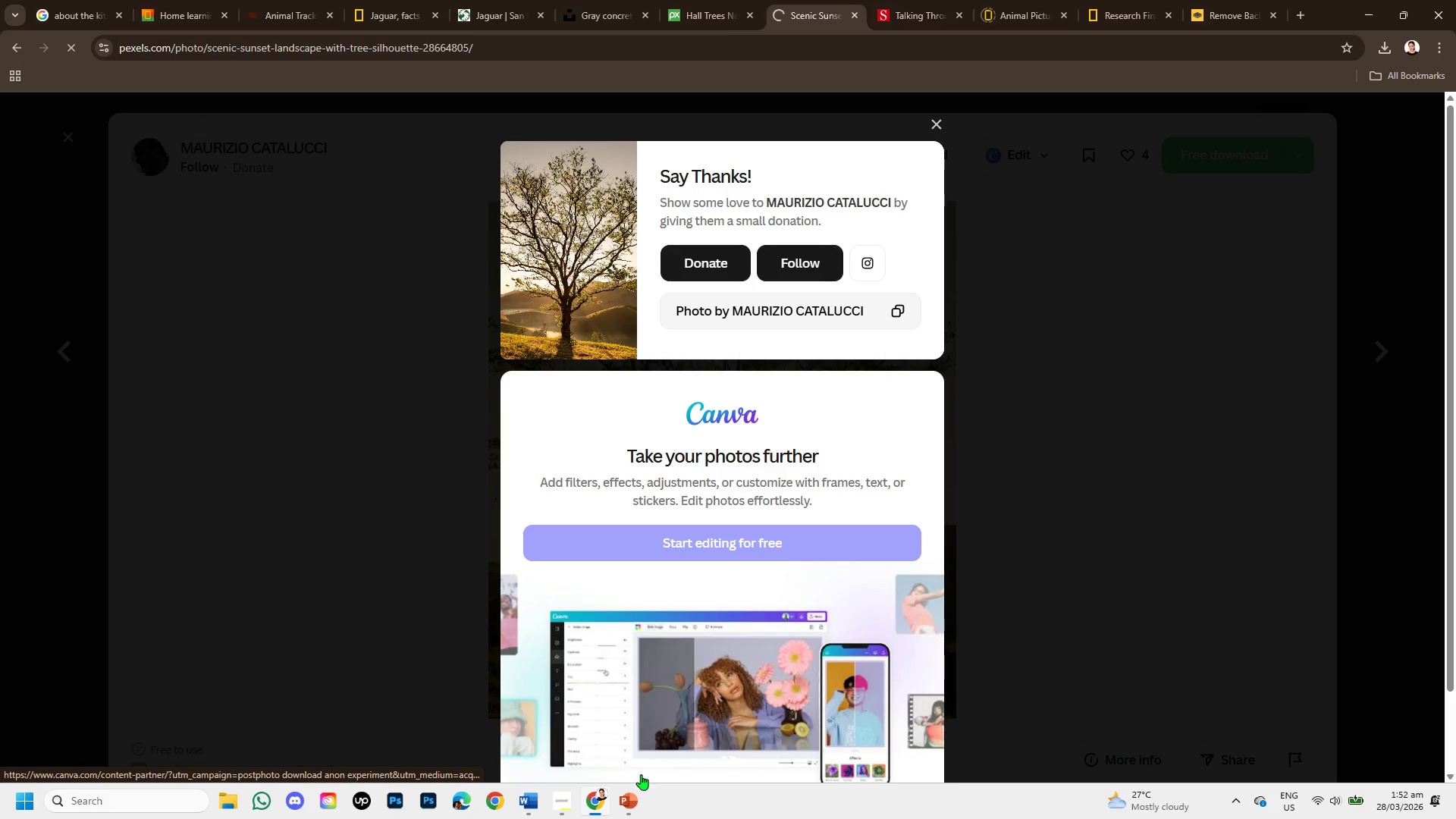 
left_click([633, 792])
 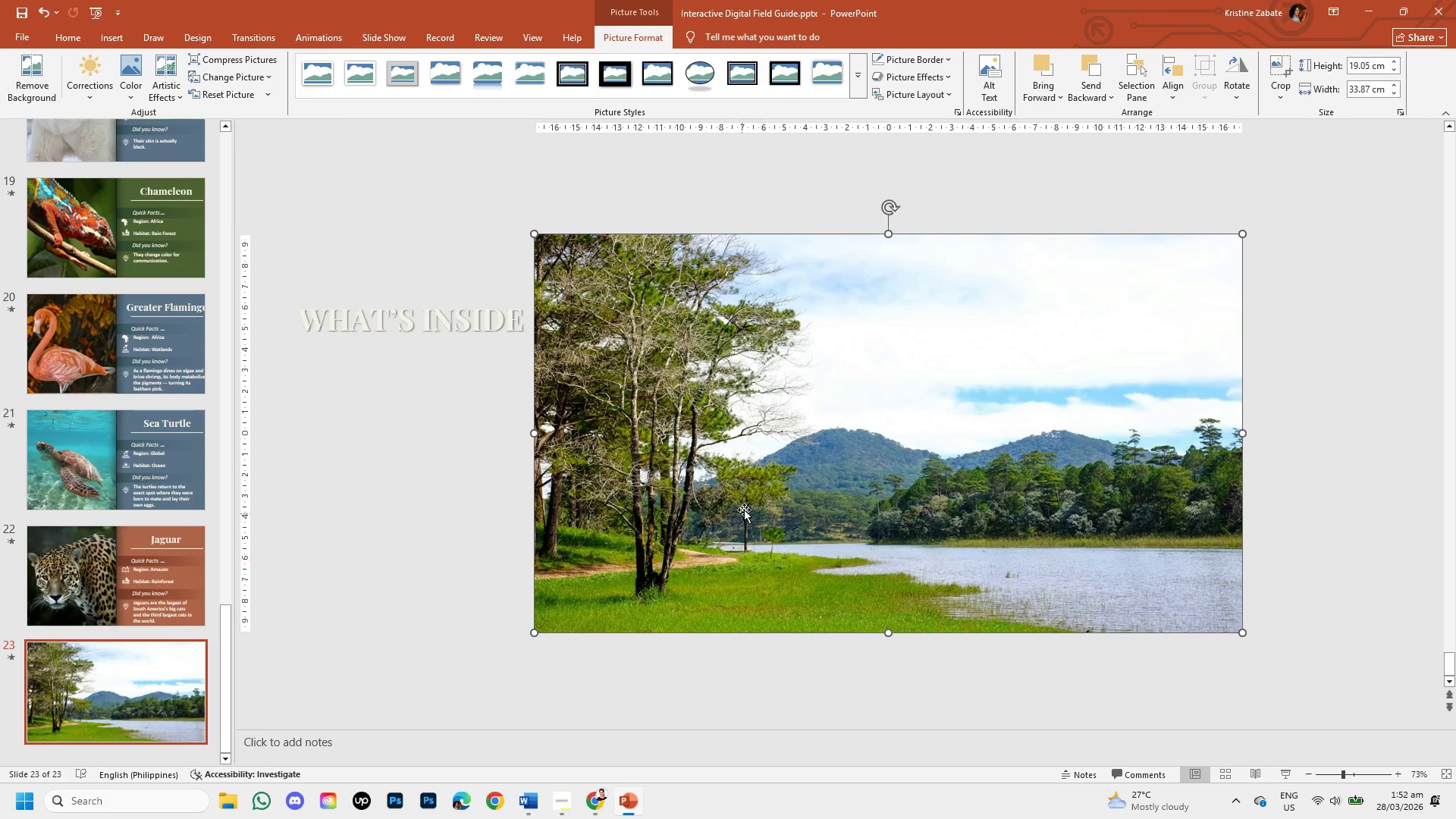 
left_click([748, 504])
 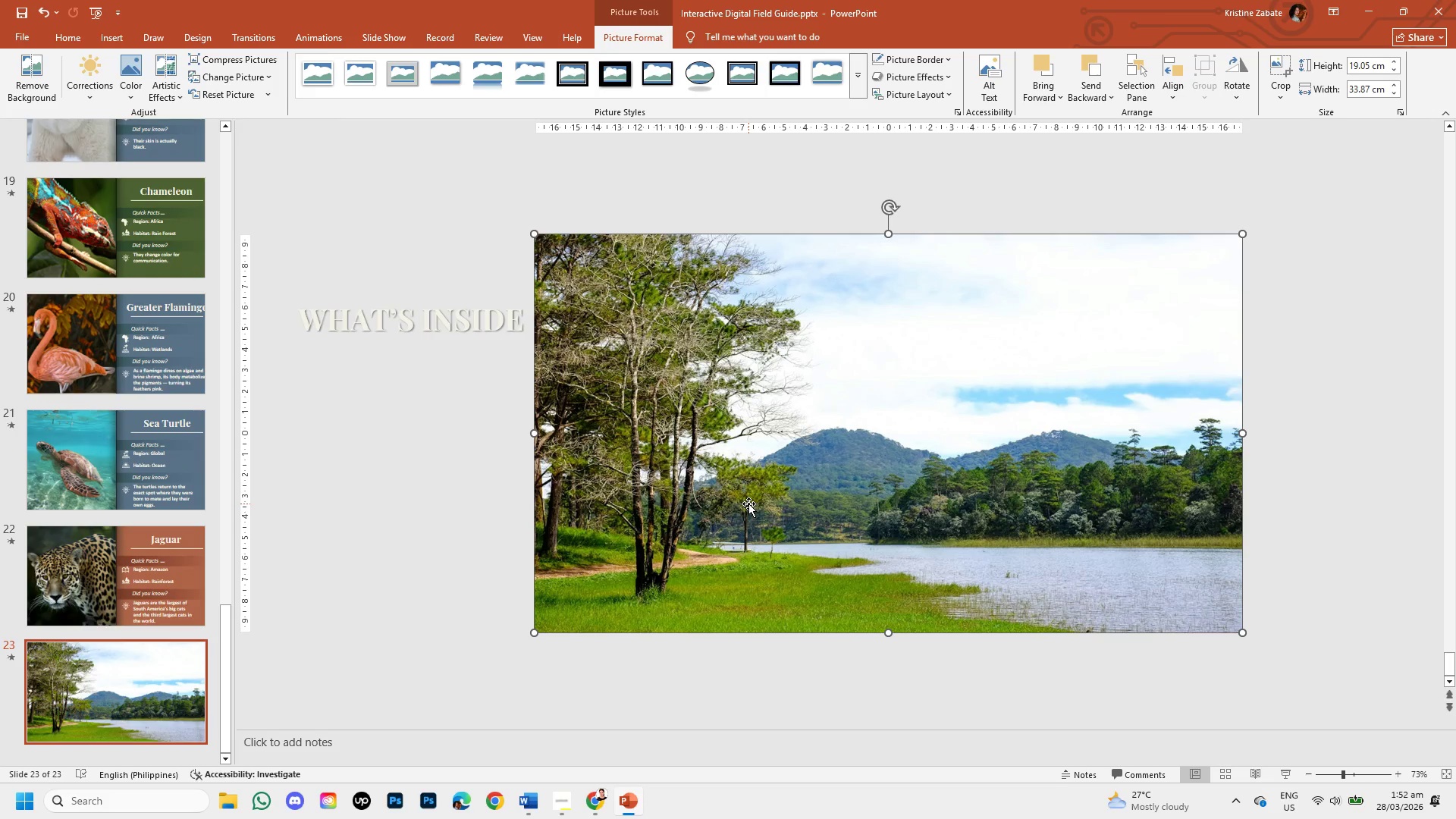 
key(Backspace)
 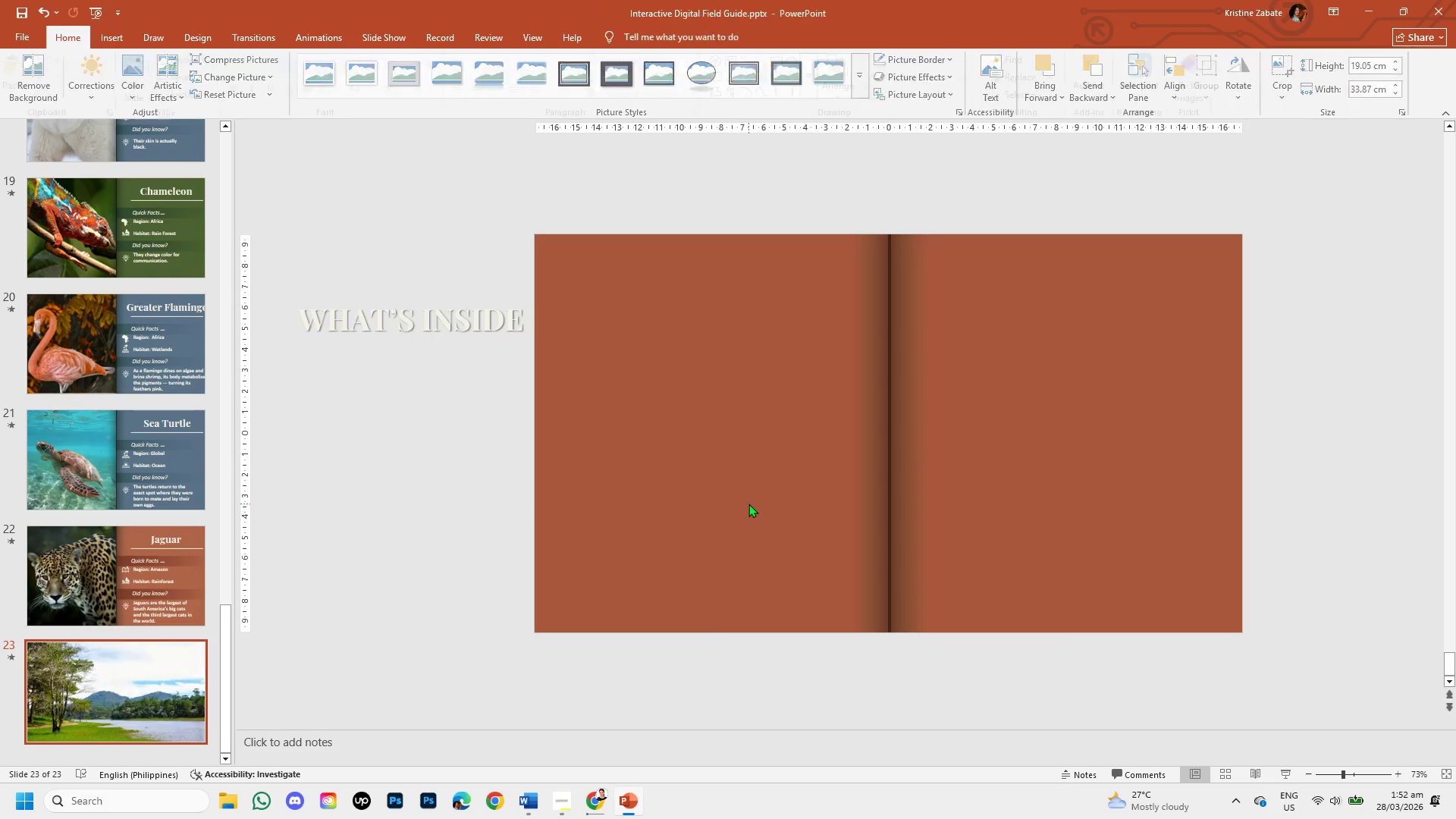 
key(Control+V)
 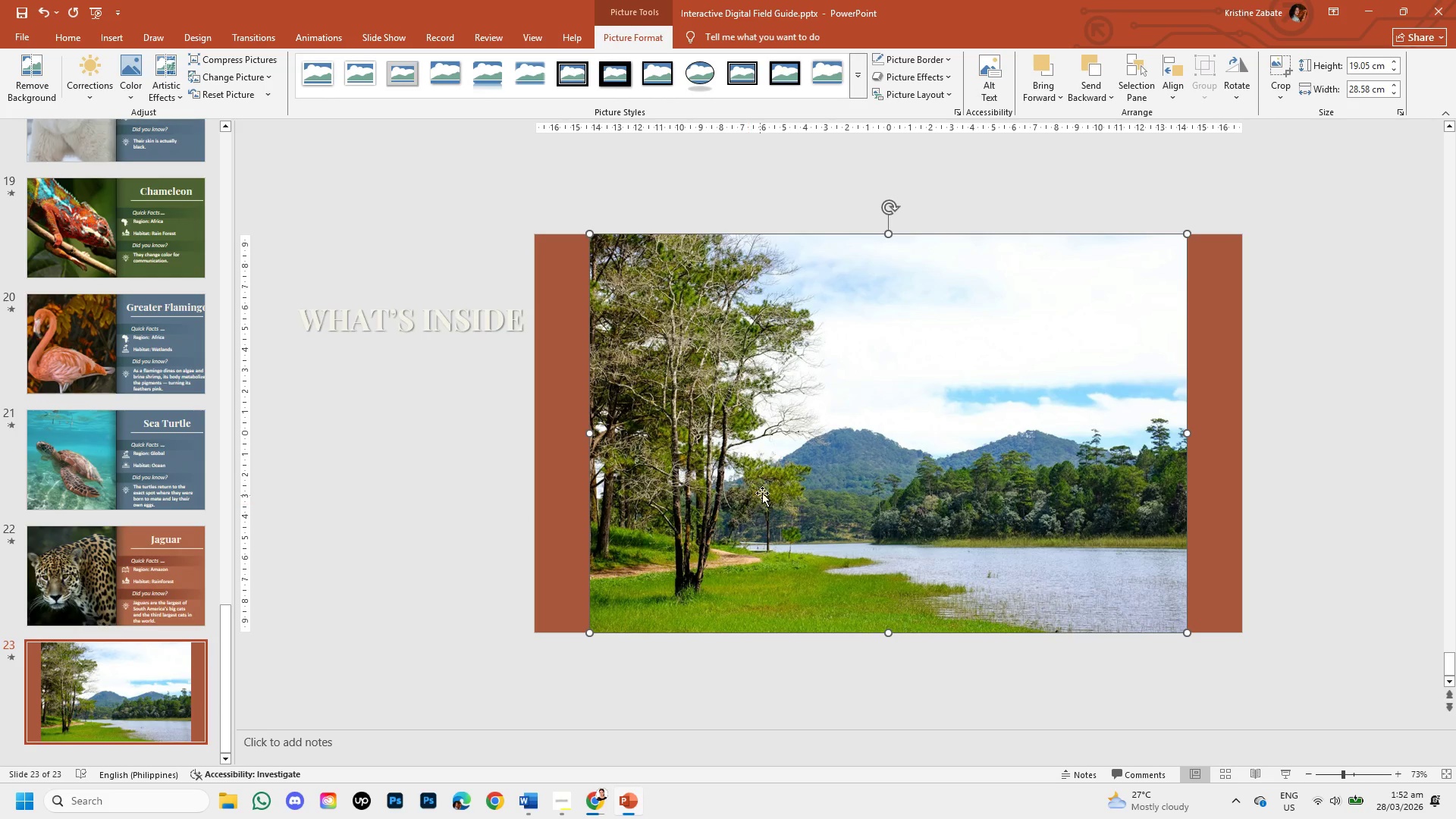 
left_click([769, 486])
 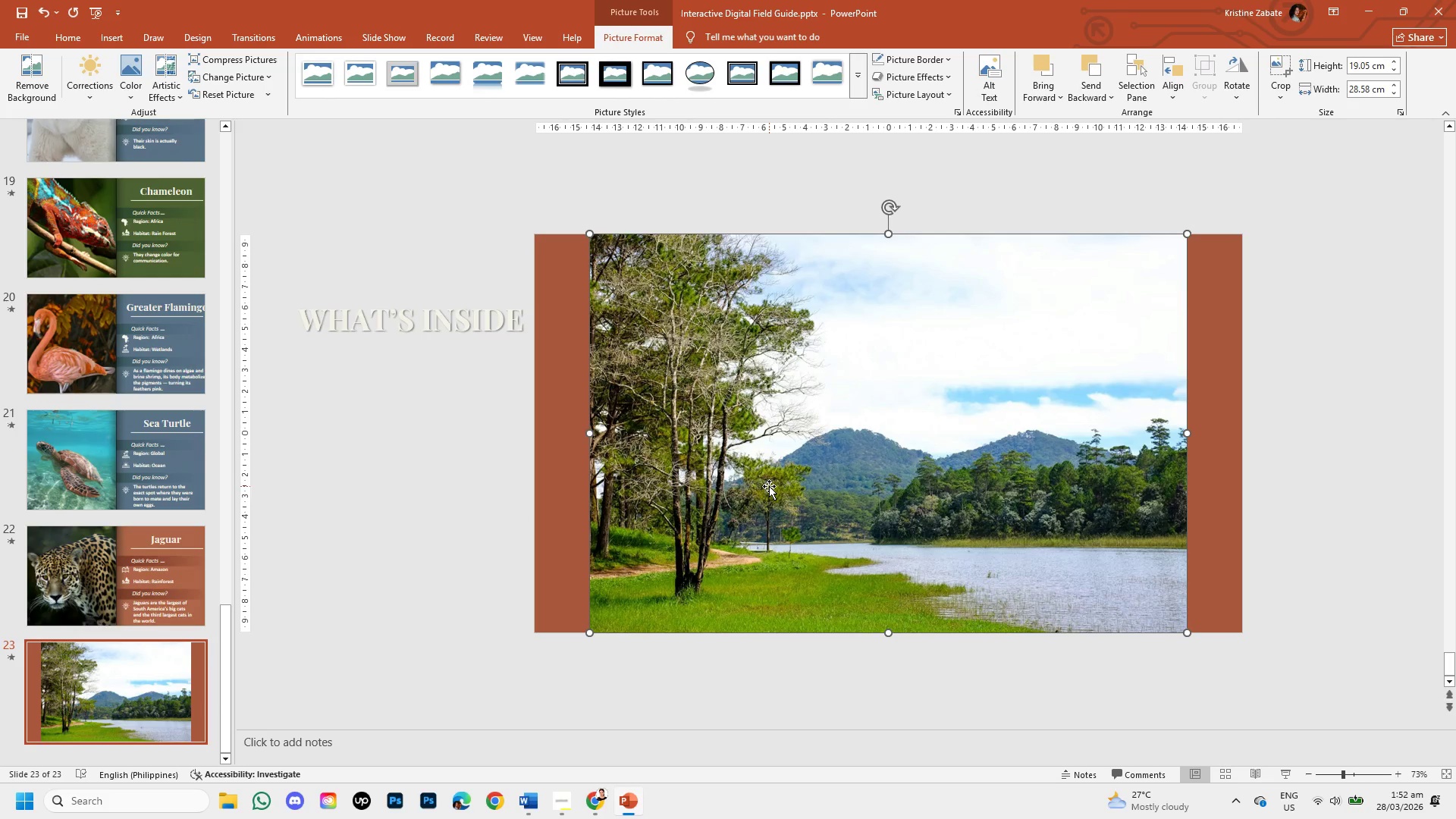 
key(Backspace)
 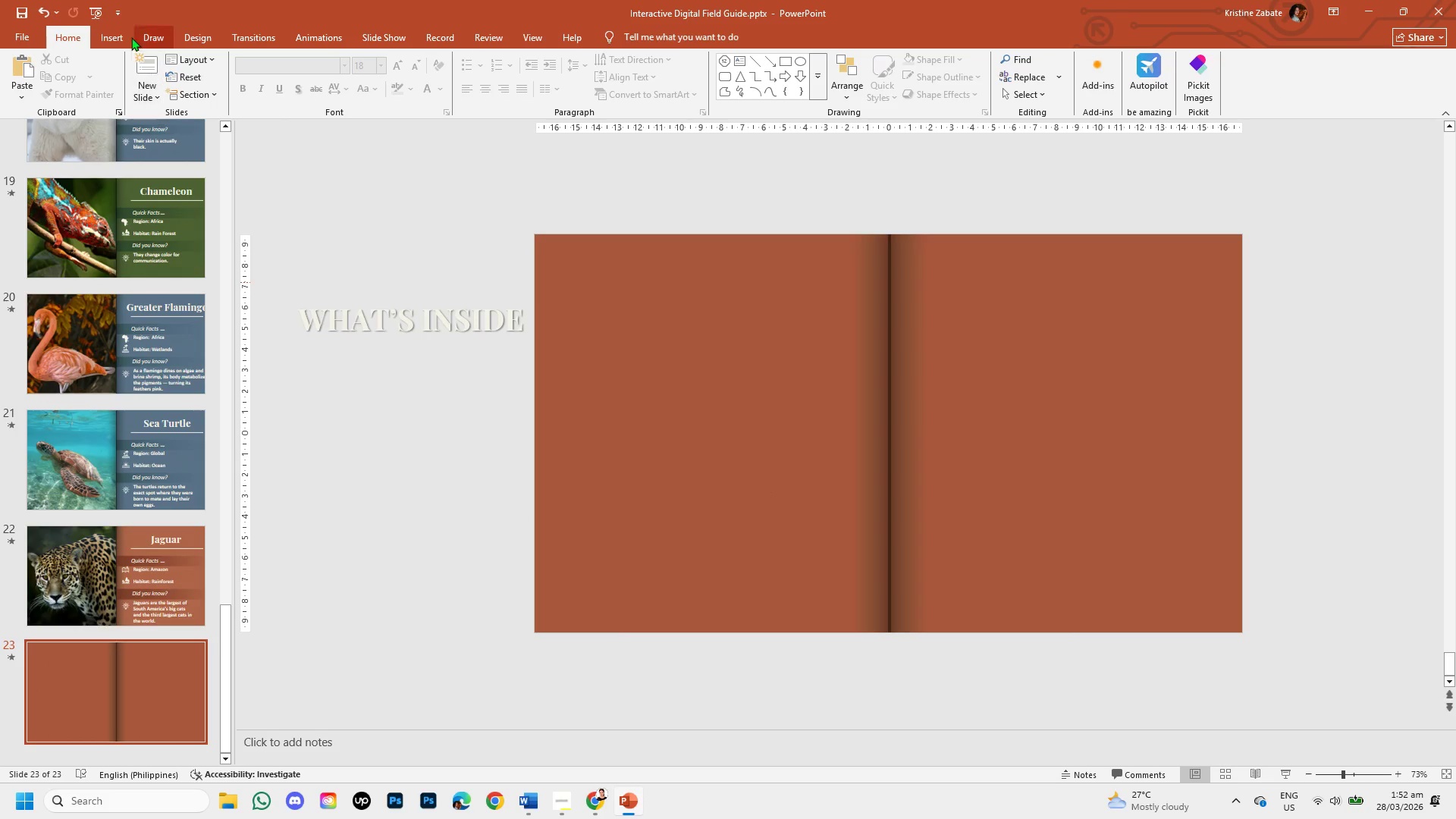 
left_click([112, 39])
 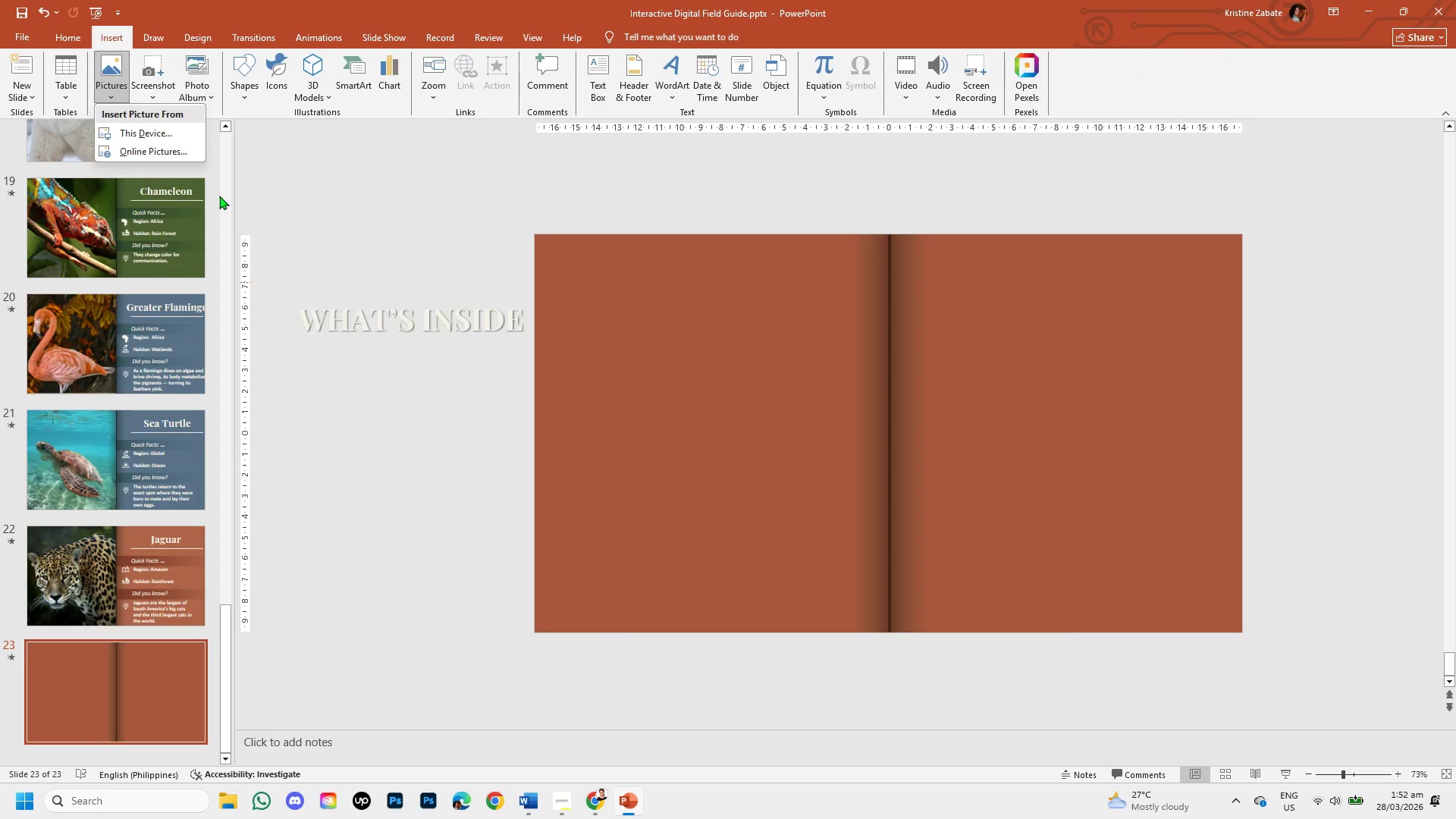 
left_click([170, 137])
 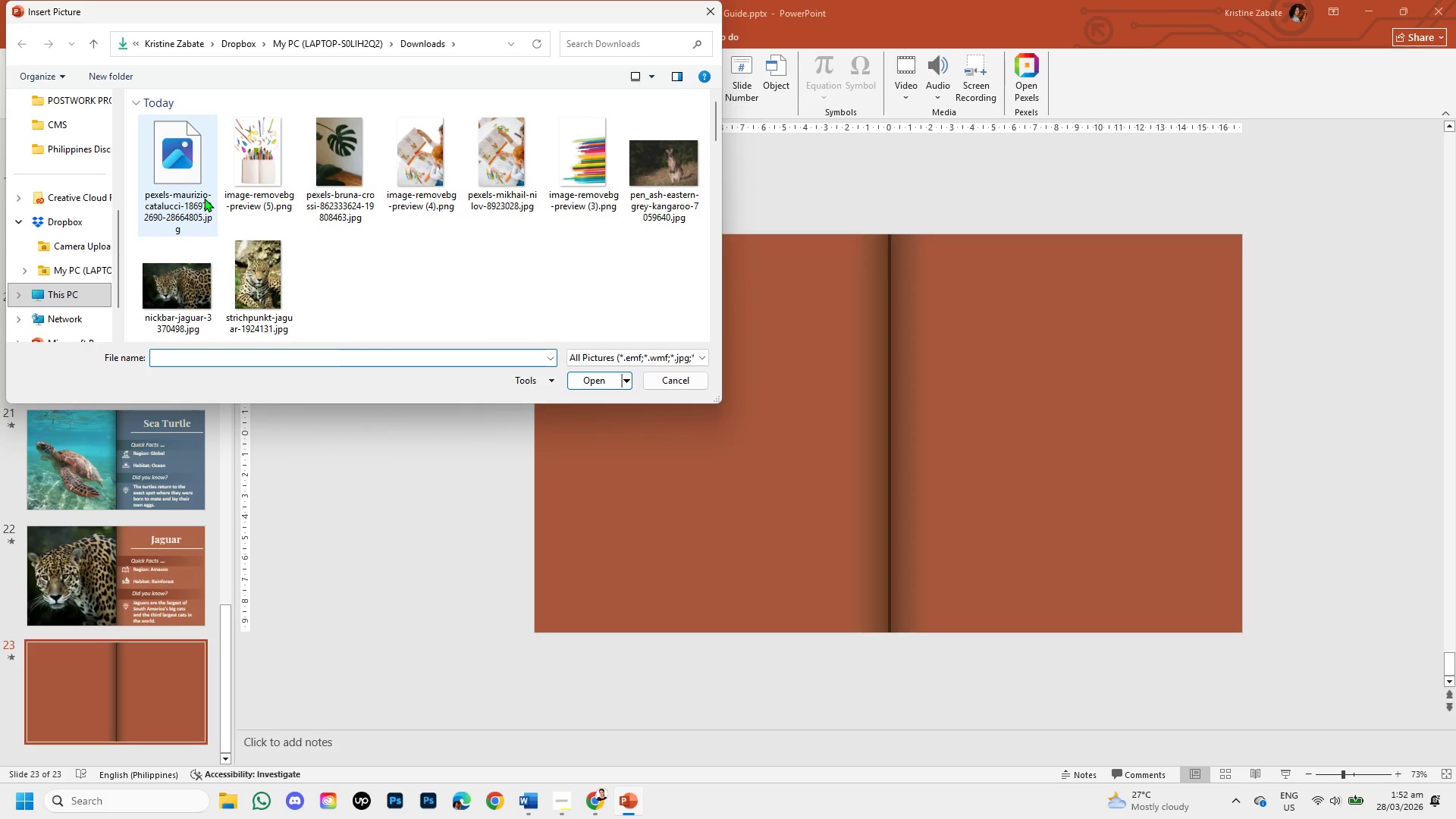 
wait(5.59)
 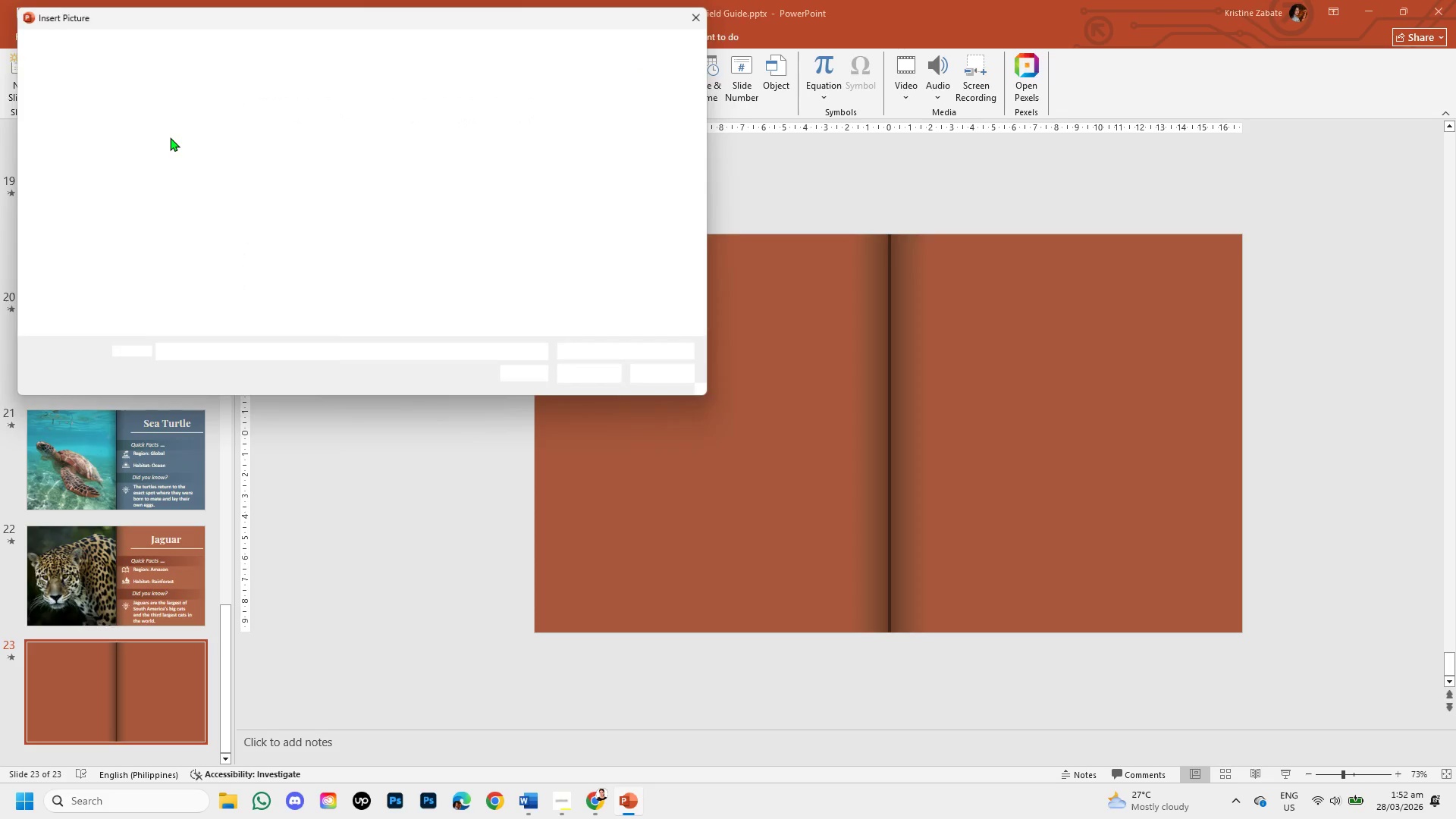 
left_click([193, 176])
 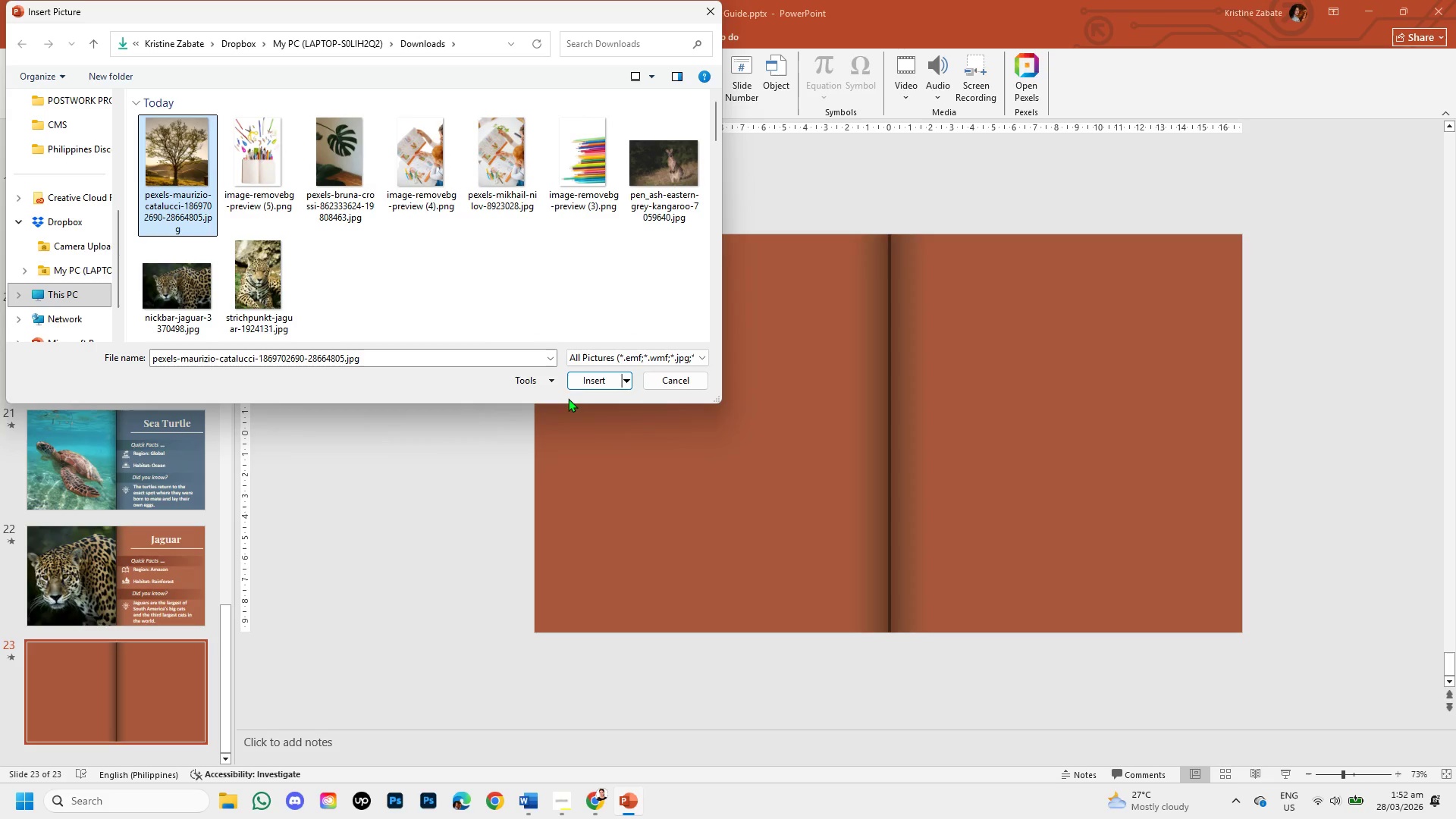 
left_click([583, 378])
 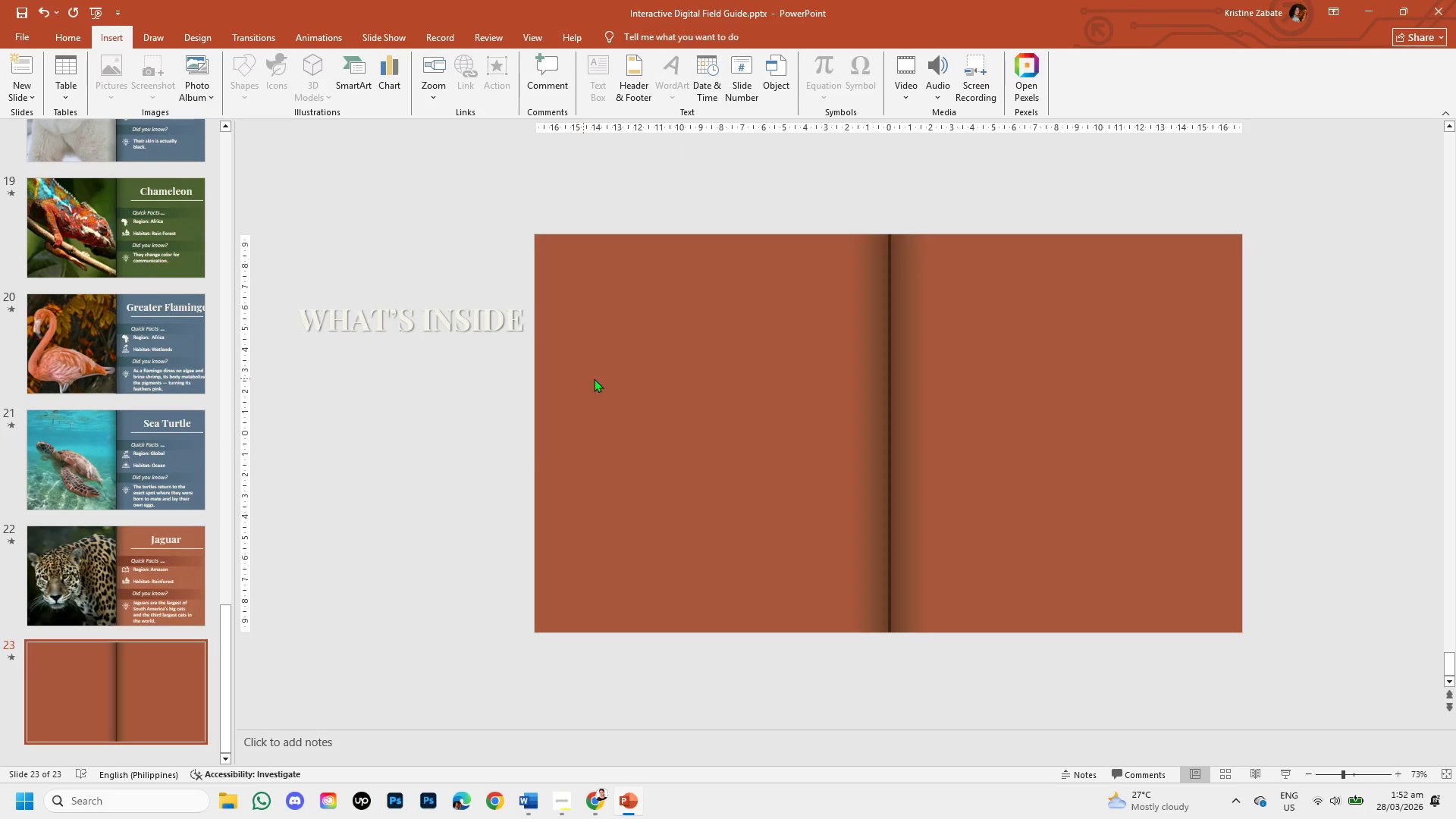 
left_click([874, 390])
 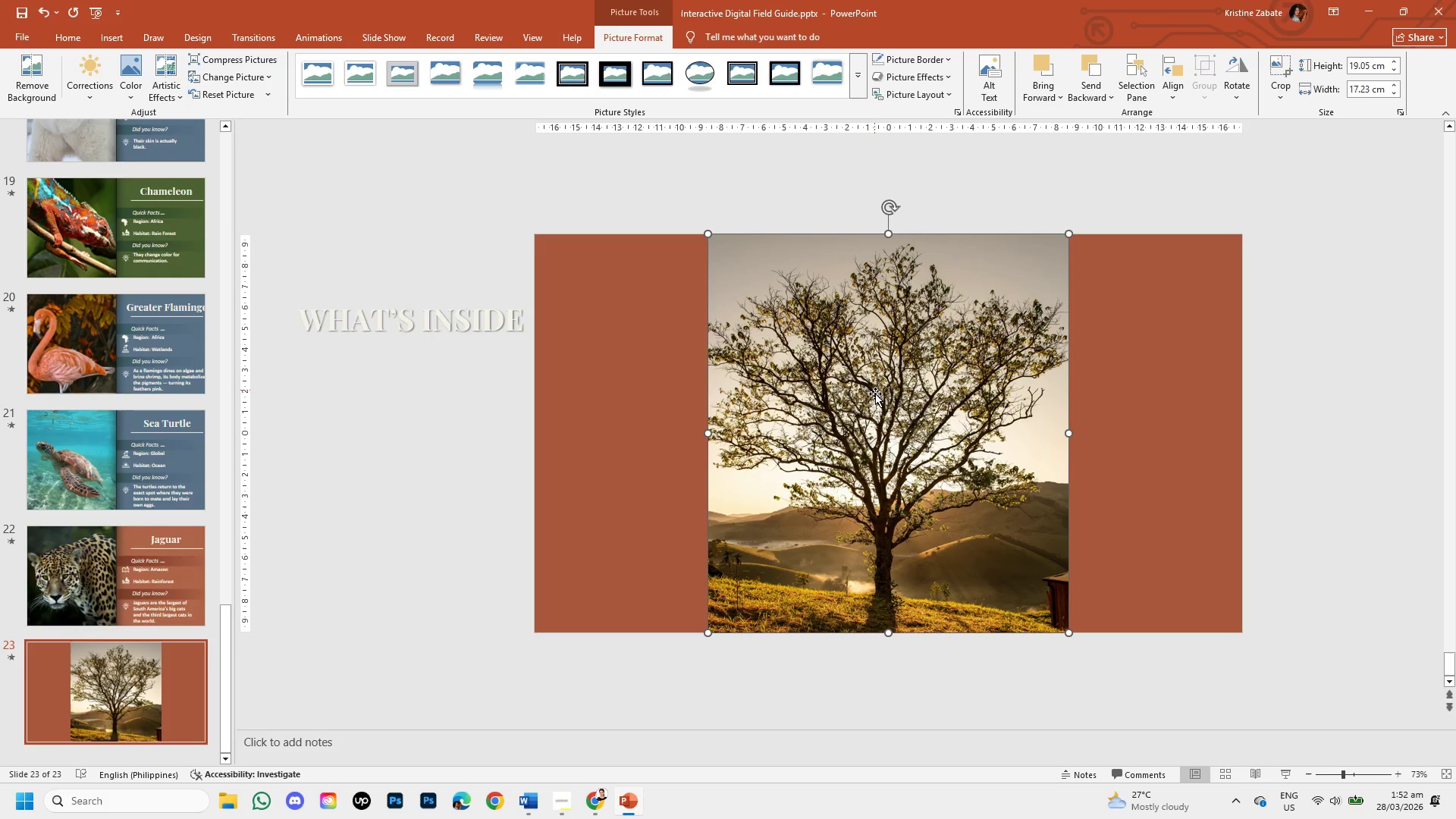 
left_click_drag(start_coordinate=[875, 394], to_coordinate=[697, 390])
 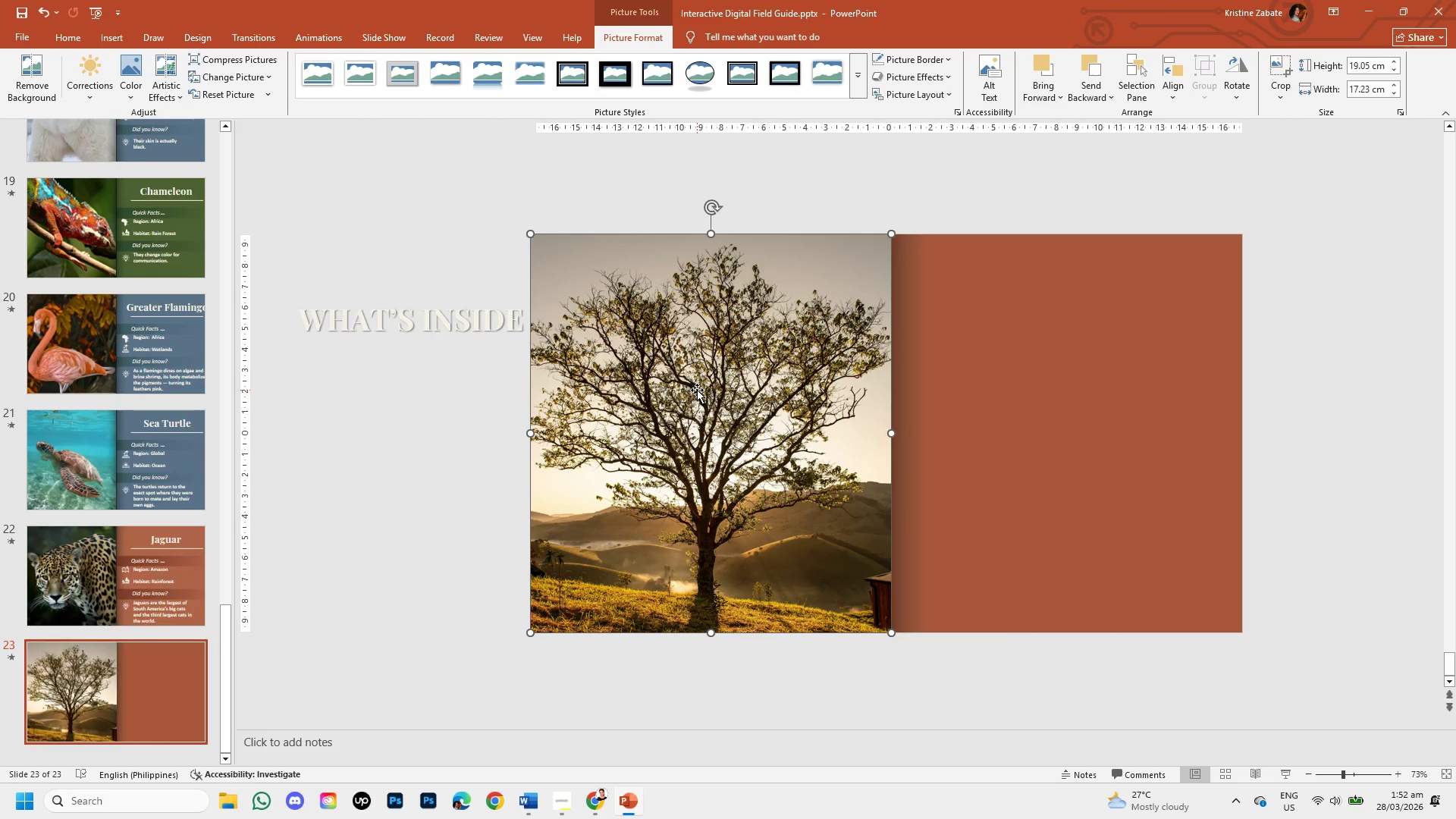 
right_click([697, 390])
 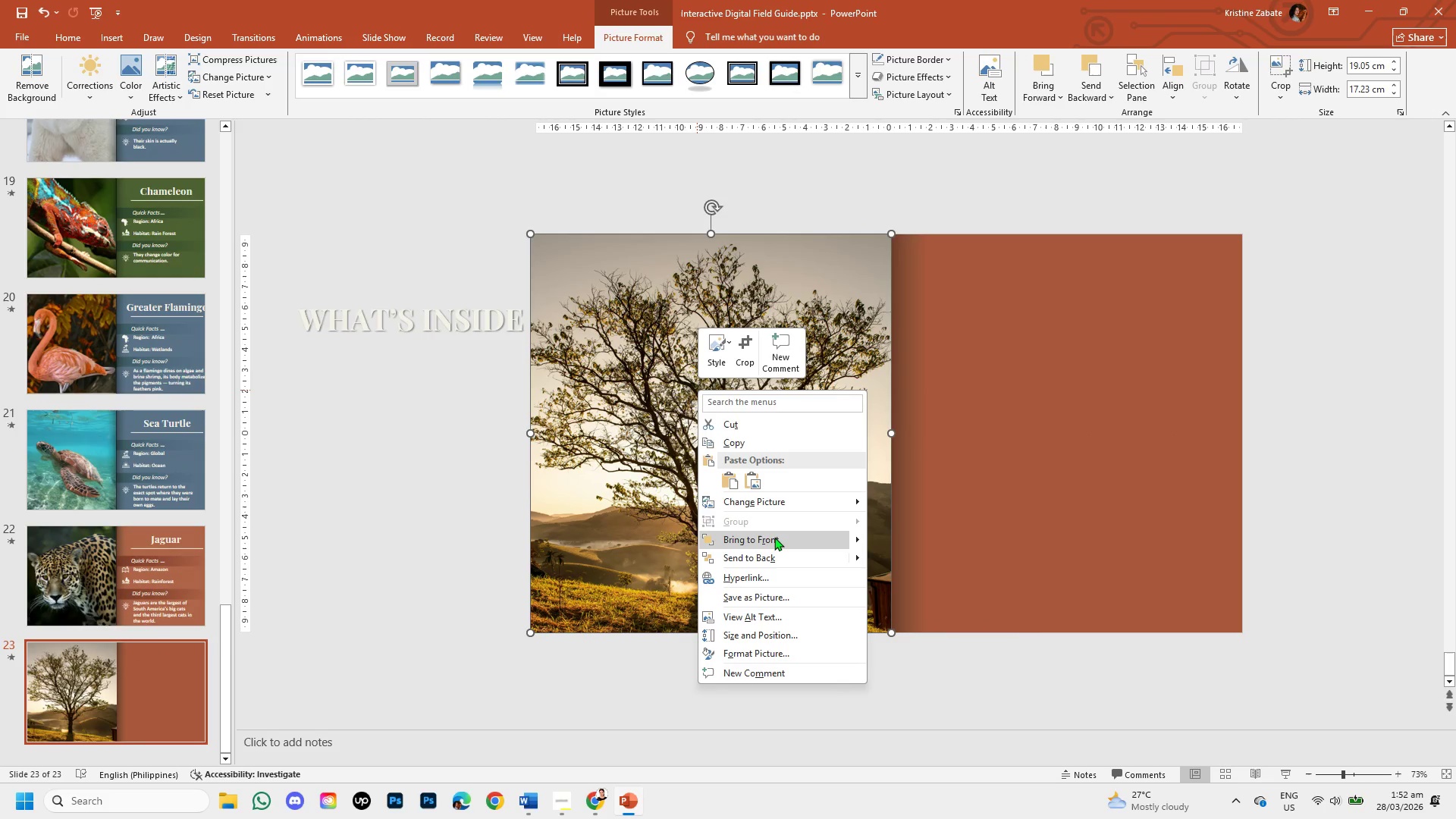 
left_click([774, 550])
 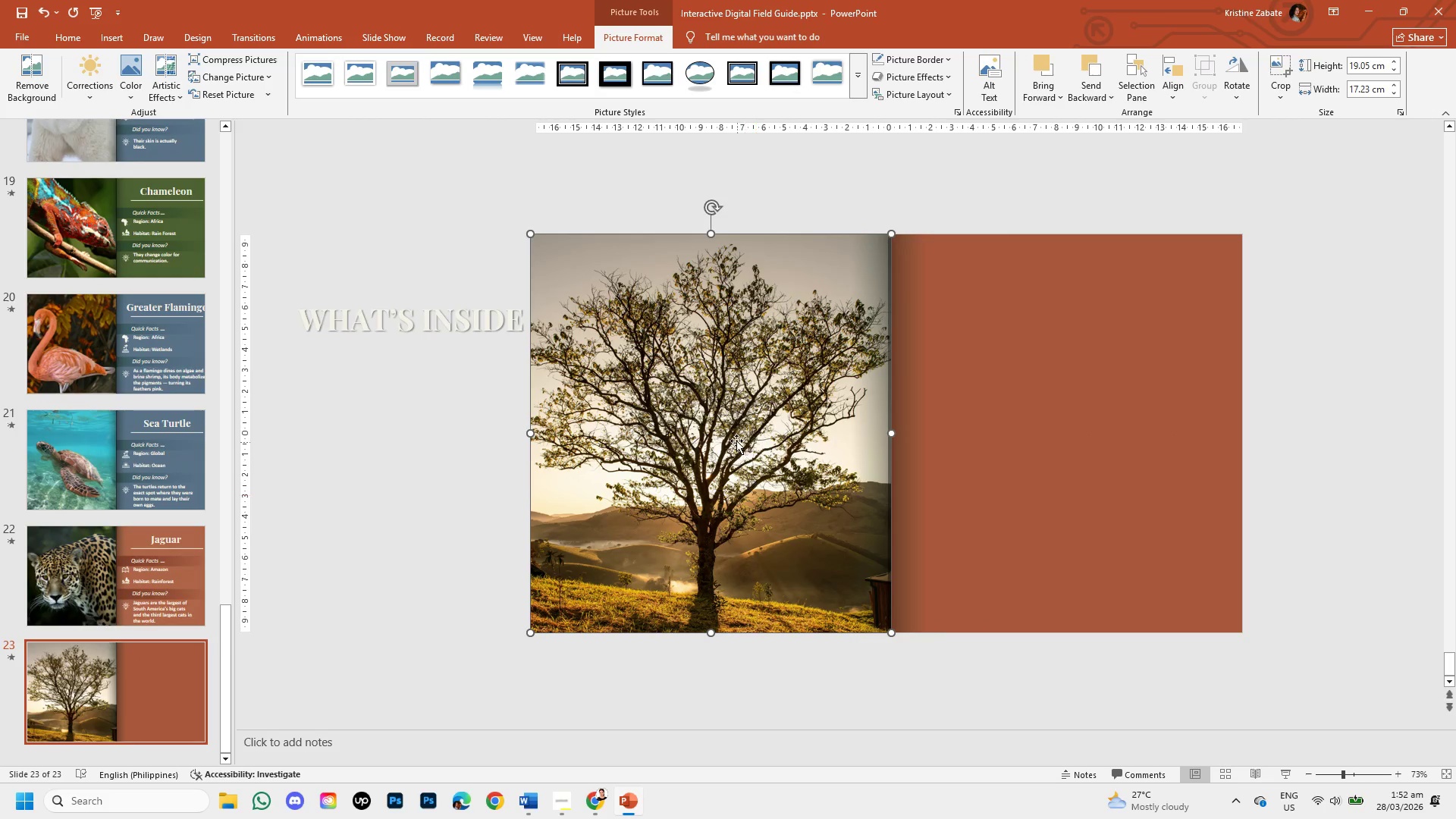 
right_click([730, 426])
 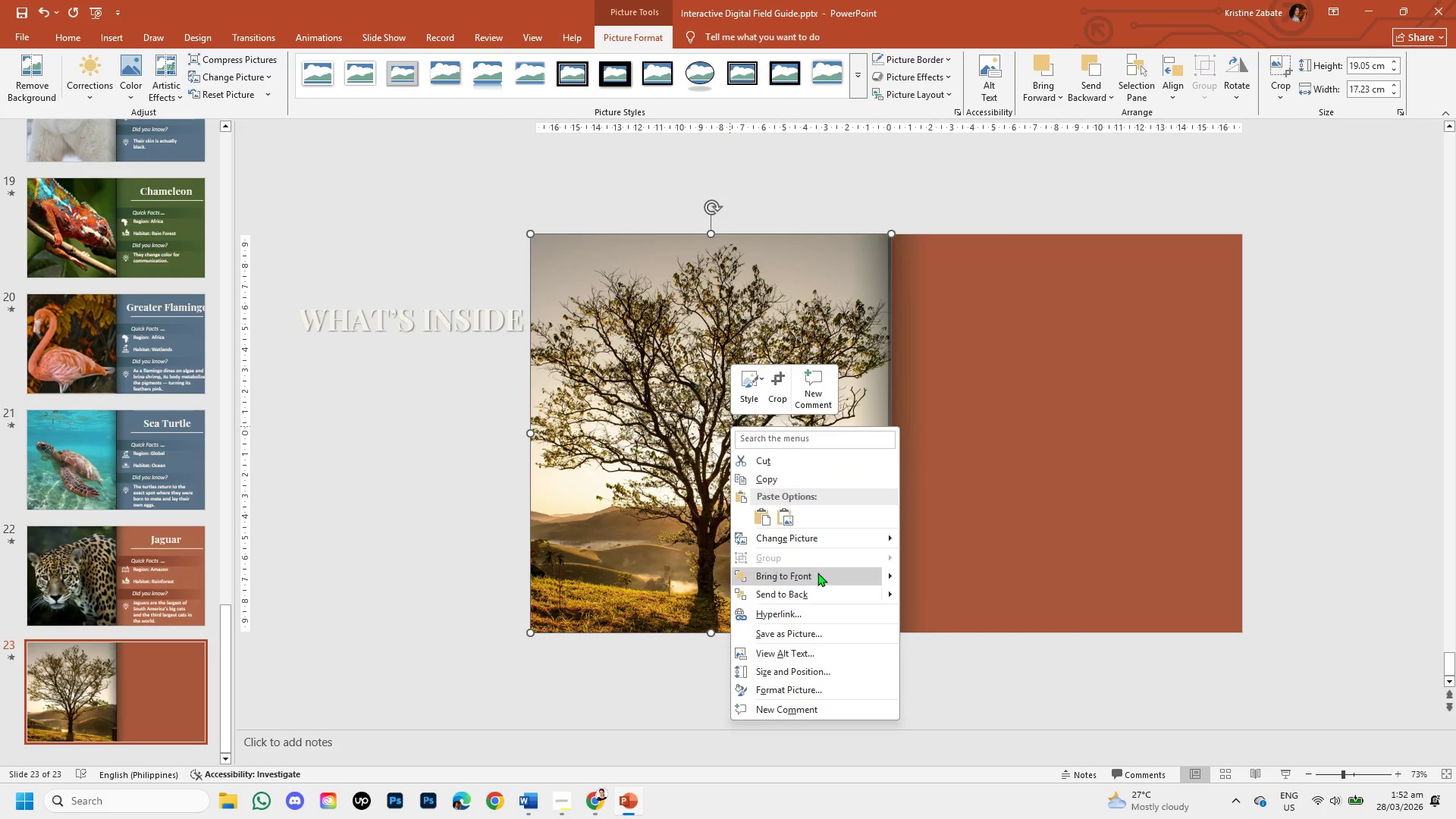 
left_click([805, 482])
 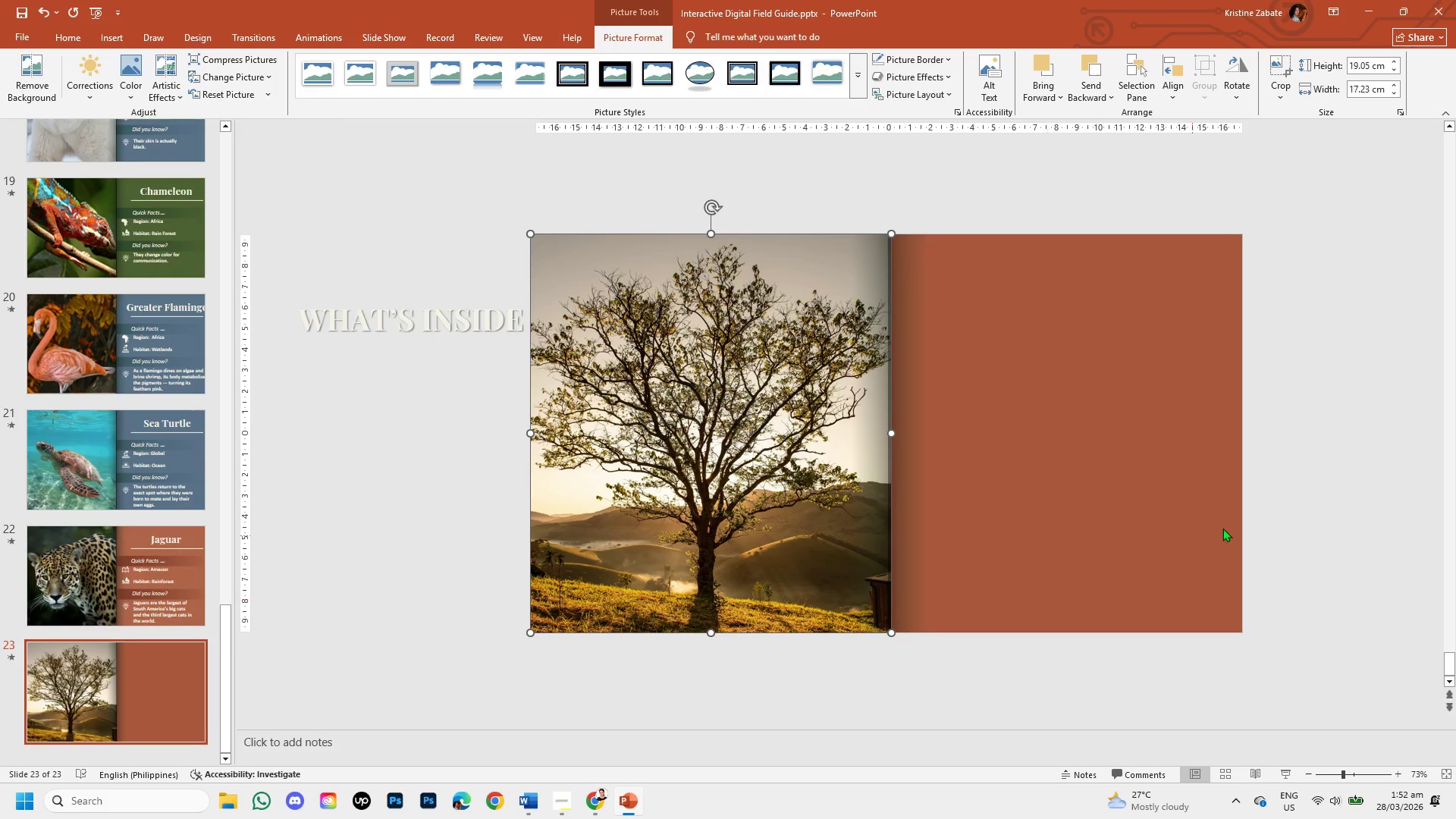 
left_click([1363, 511])
 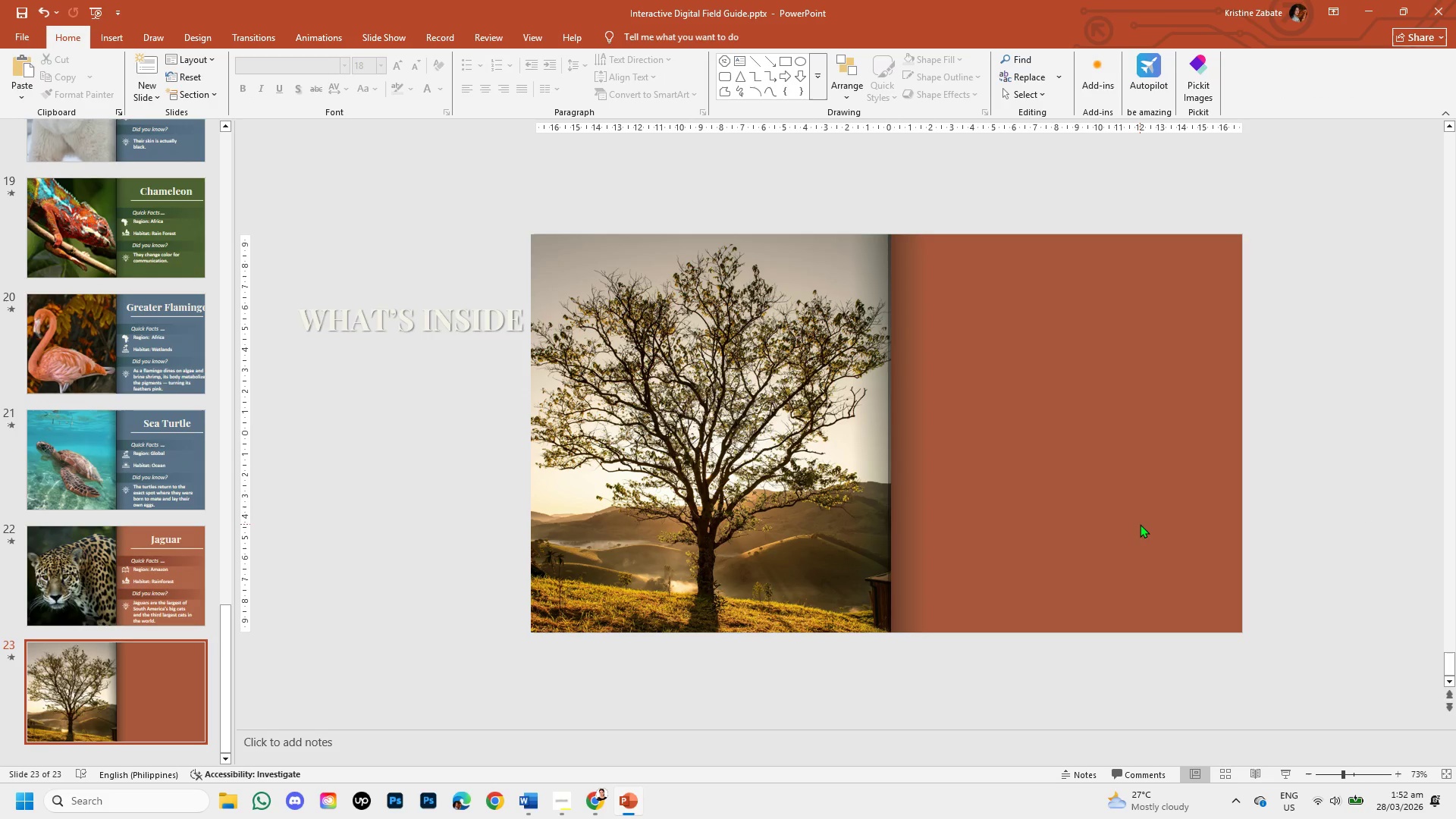 
key(Control+V)
 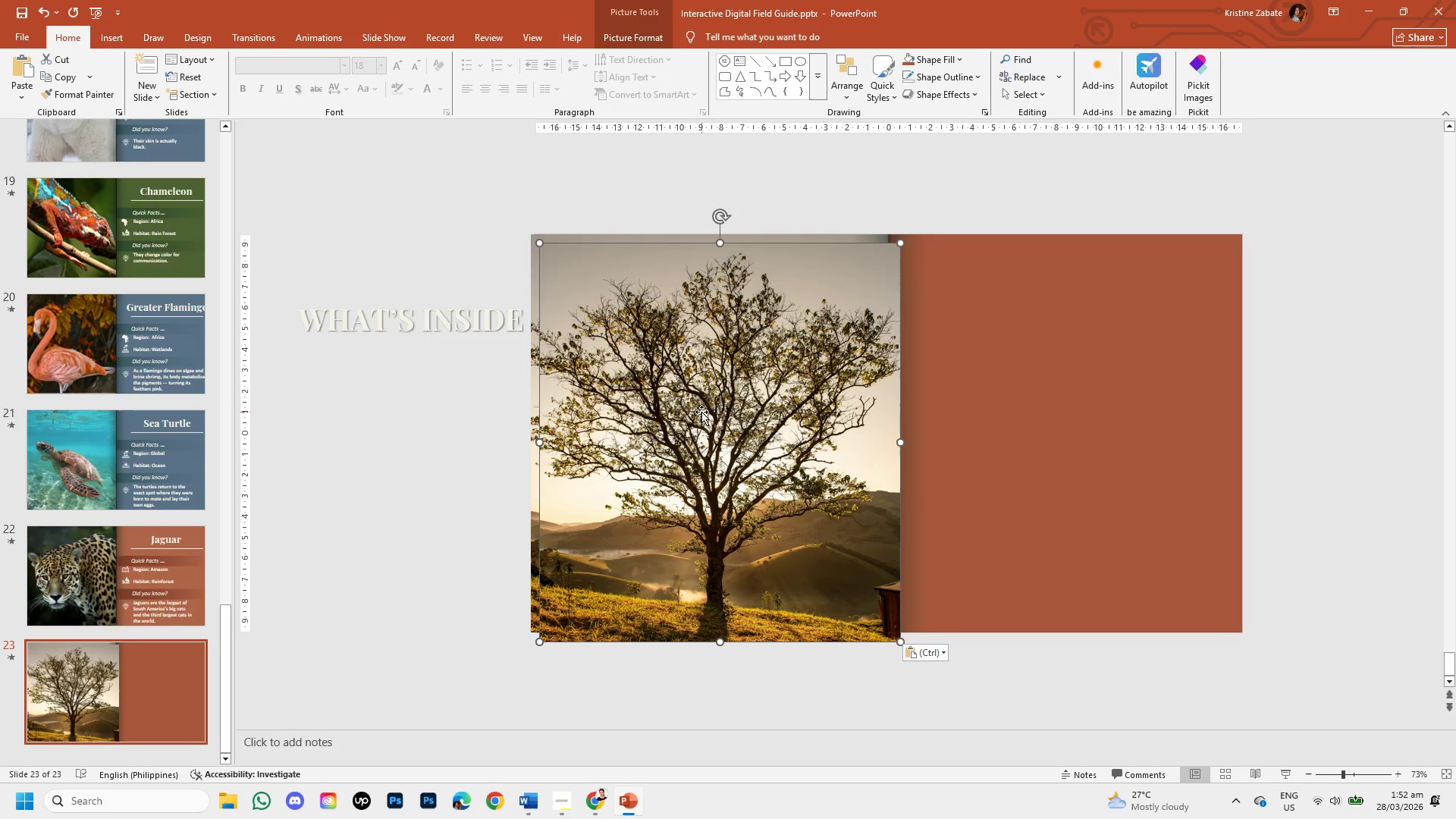 
left_click_drag(start_coordinate=[701, 412], to_coordinate=[1052, 396])
 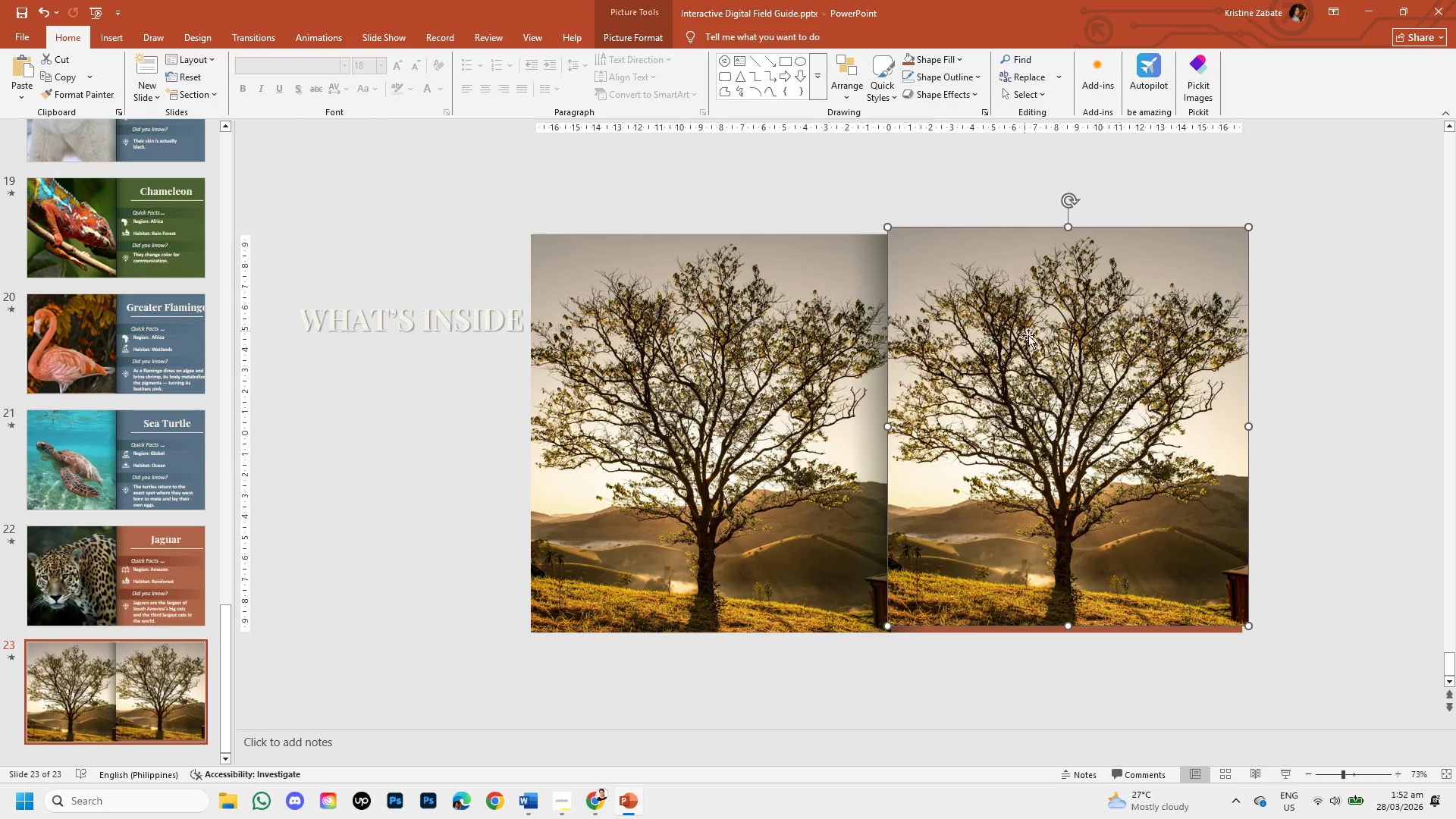 
double_click([1032, 339])
 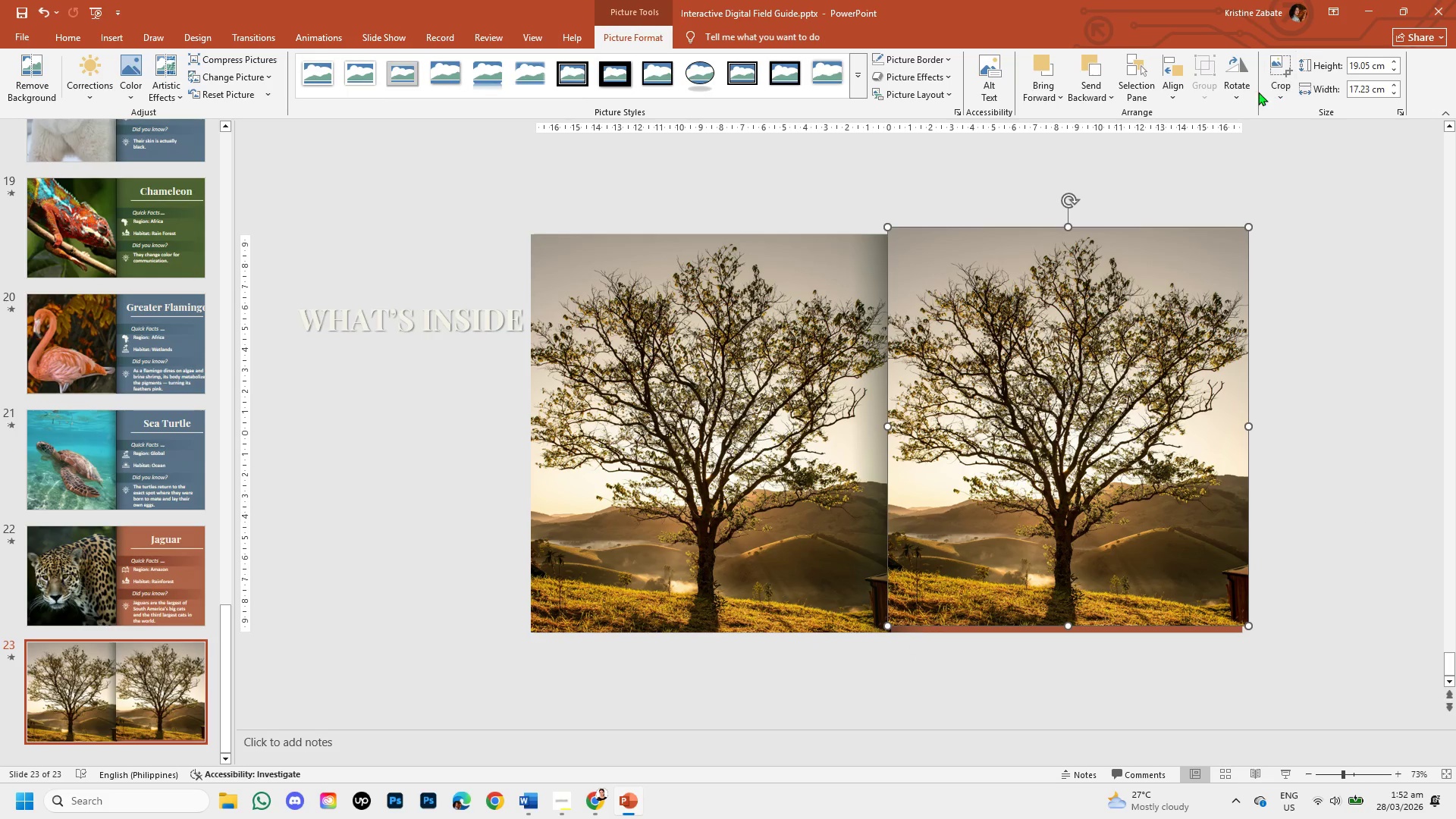 
left_click([1247, 87])
 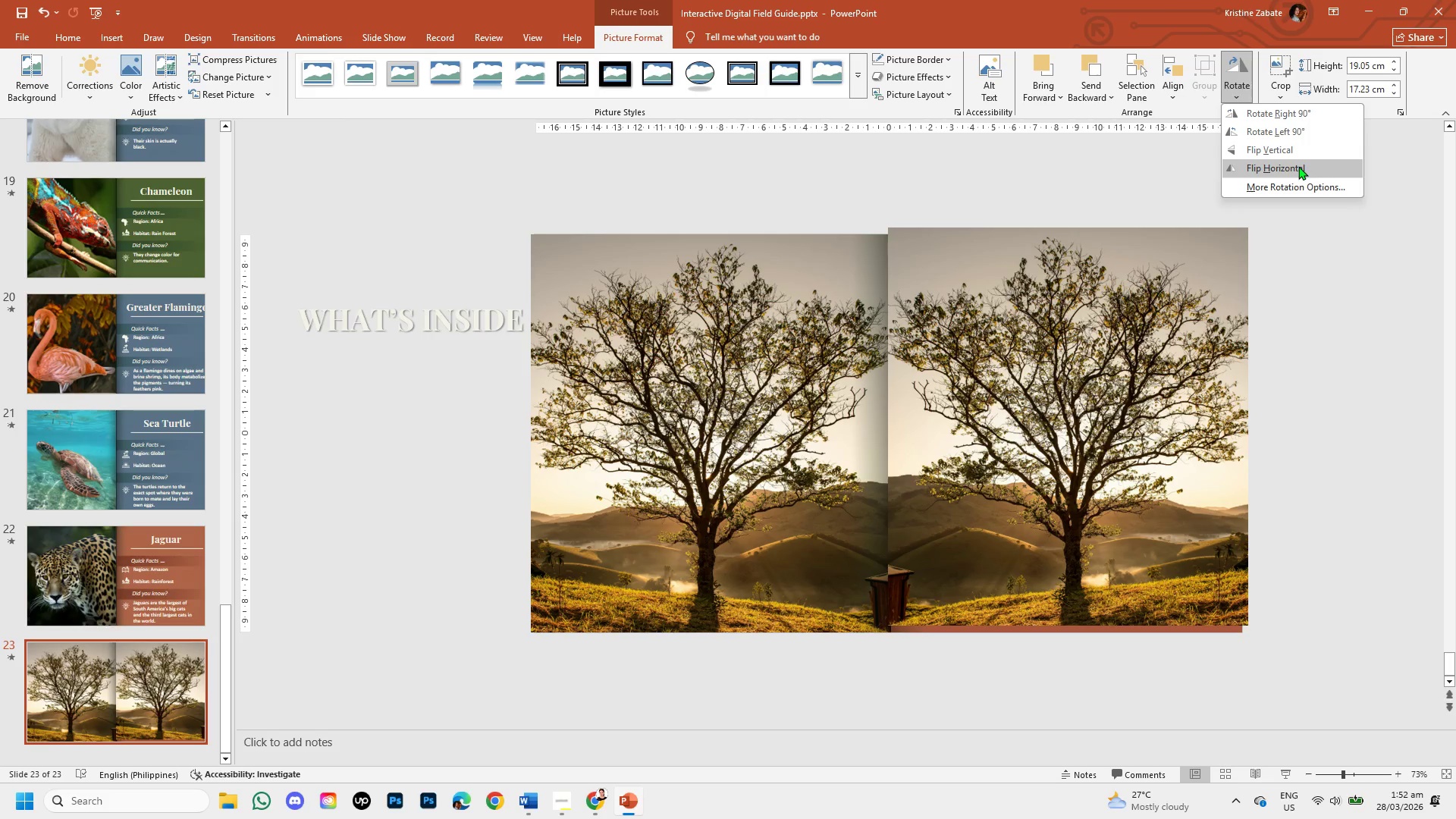 
wait(6.25)
 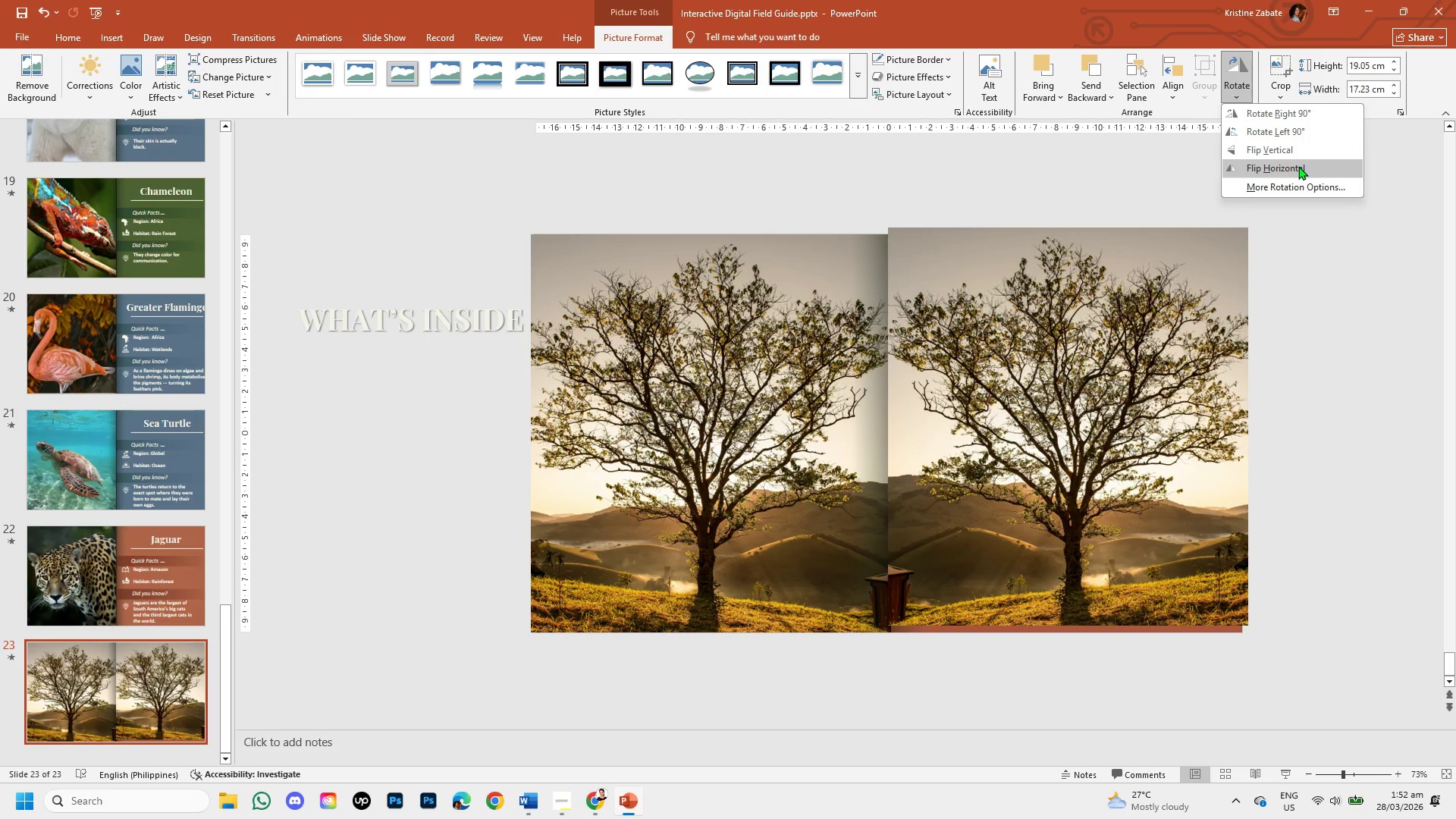 
left_click([1303, 168])
 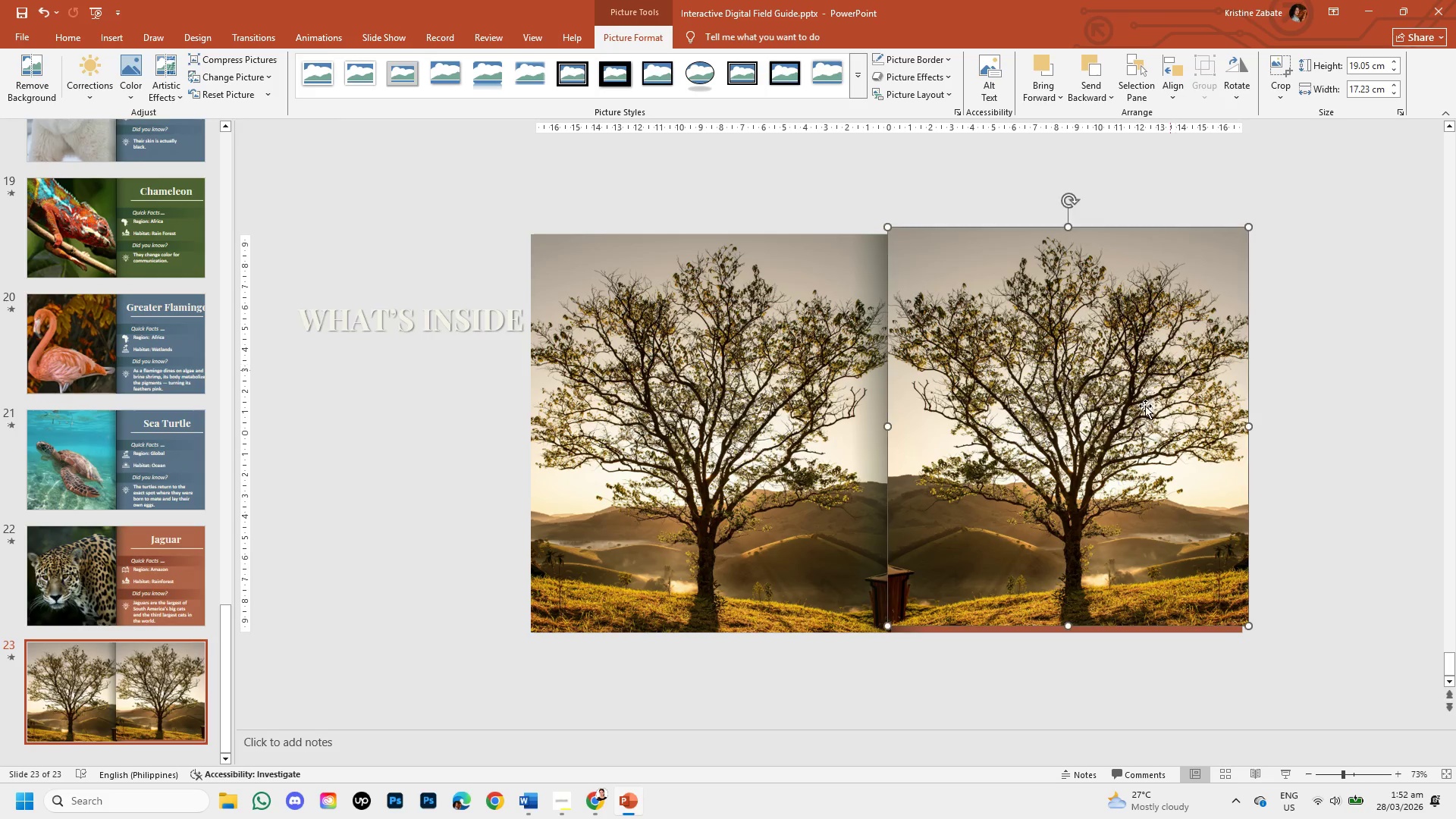 
left_click([1145, 406])
 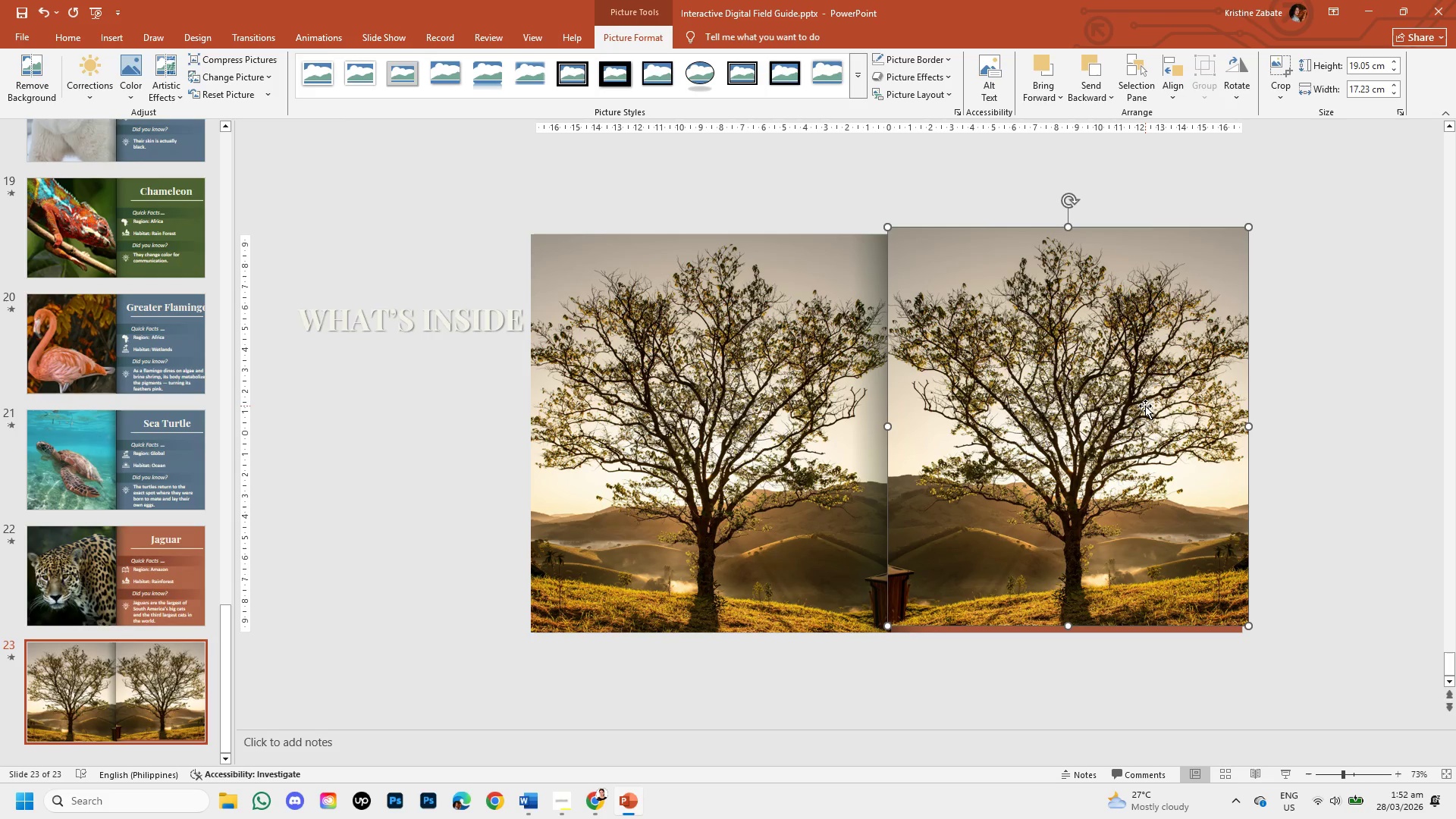 
left_click_drag(start_coordinate=[1145, 406], to_coordinate=[1146, 412])
 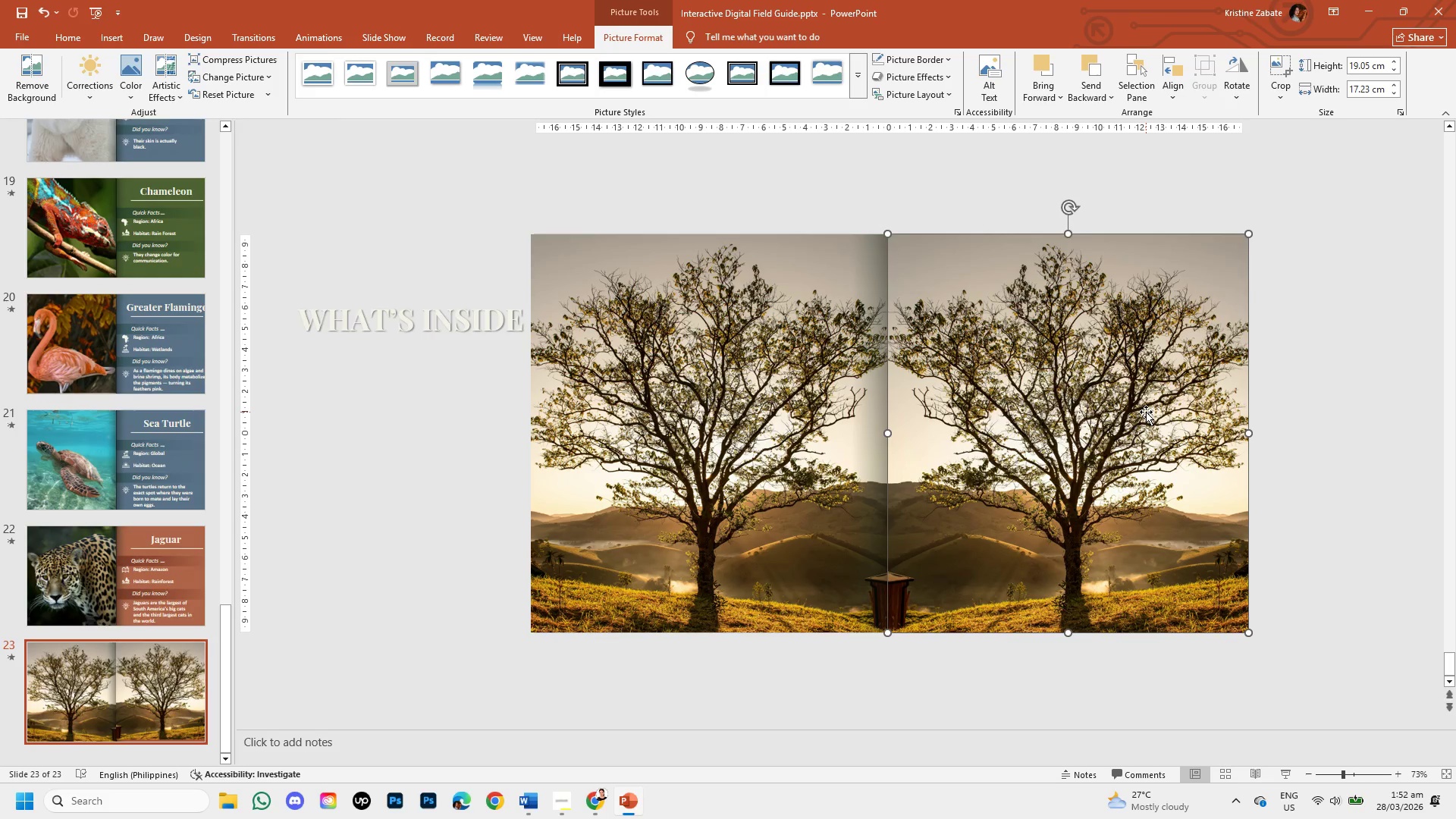 
right_click([1146, 412])
 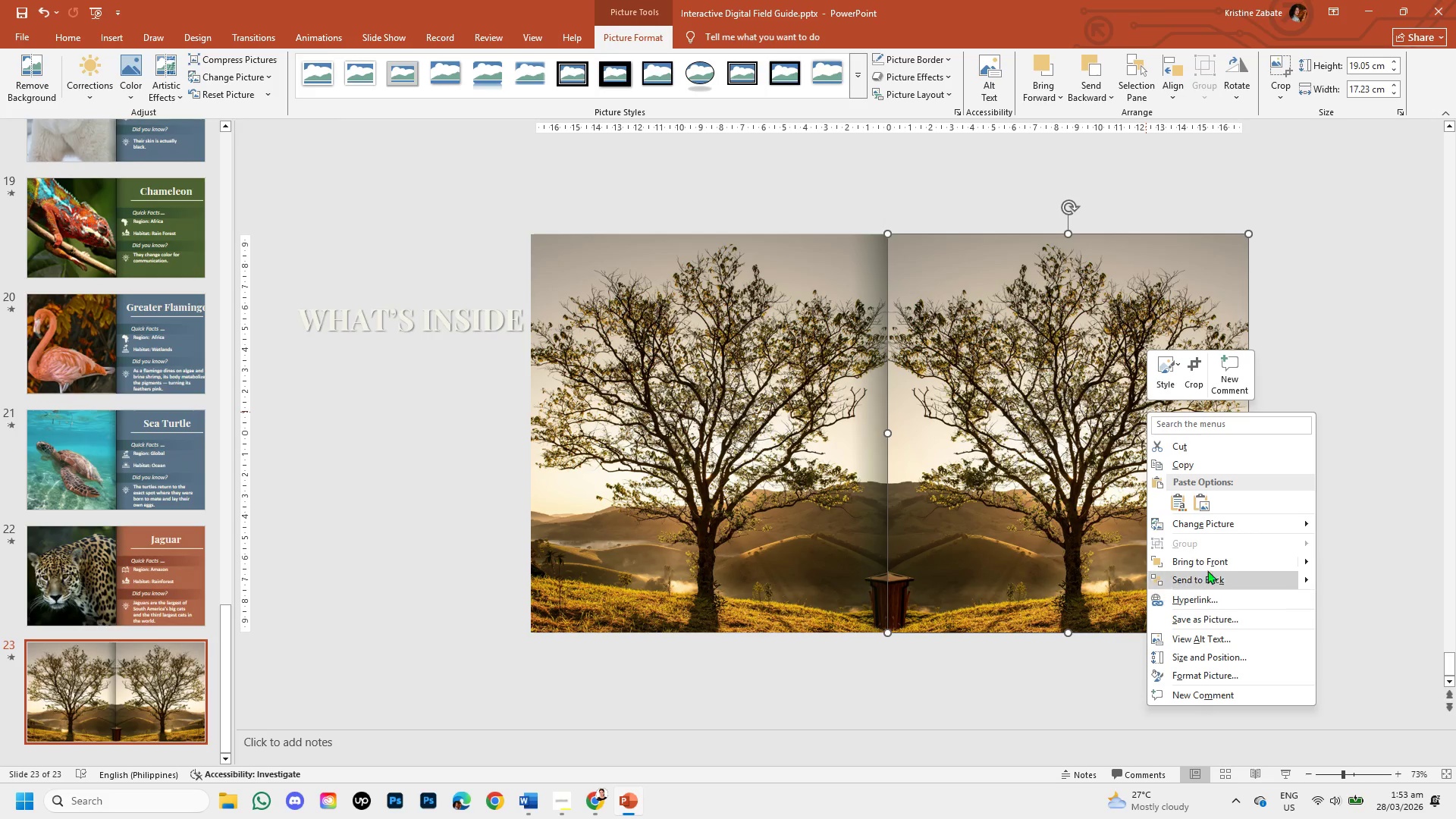 
left_click([1210, 576])
 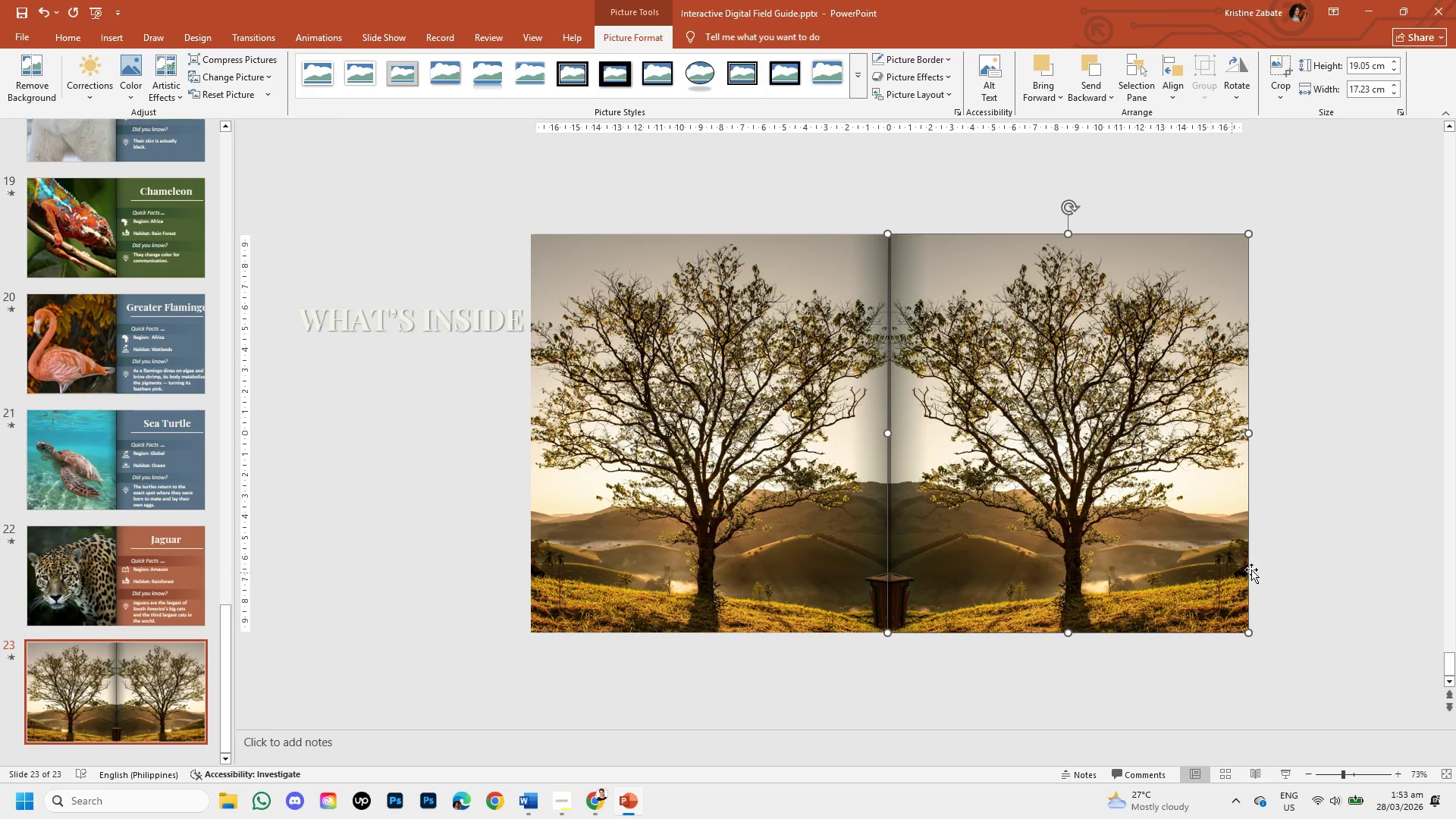 
left_click([1348, 557])
 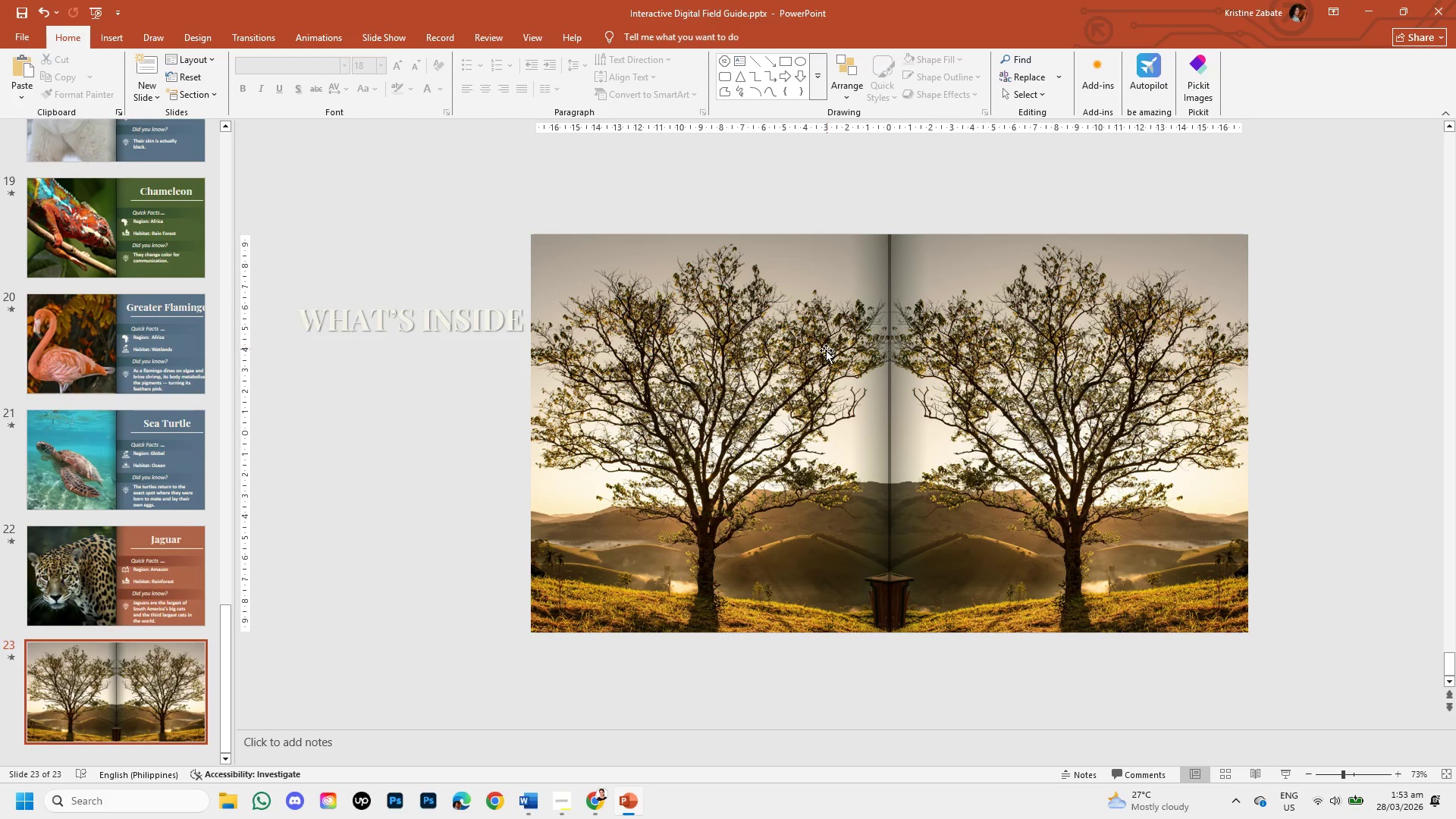 
wait(6.48)
 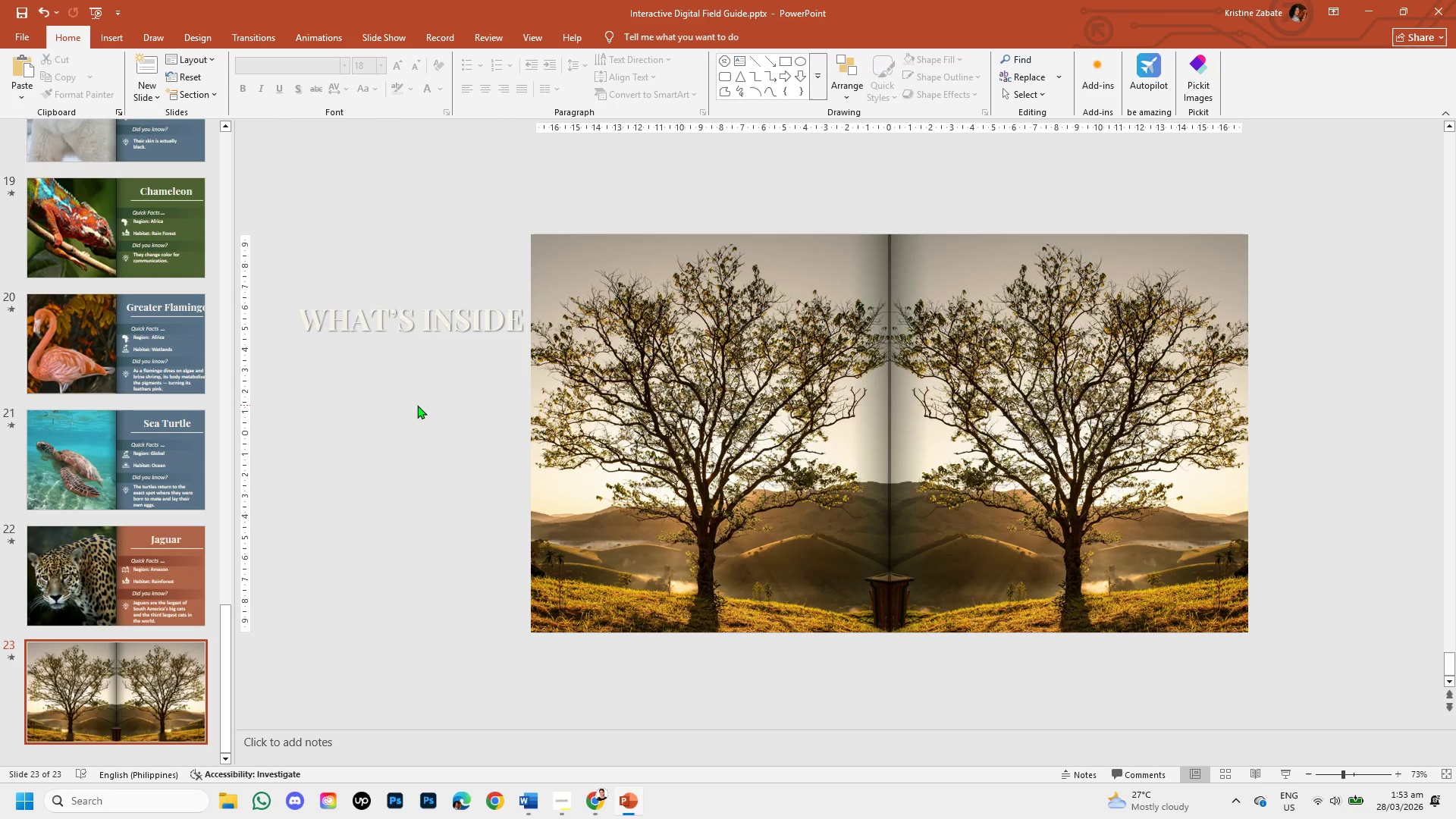 
left_click([1025, 431])
 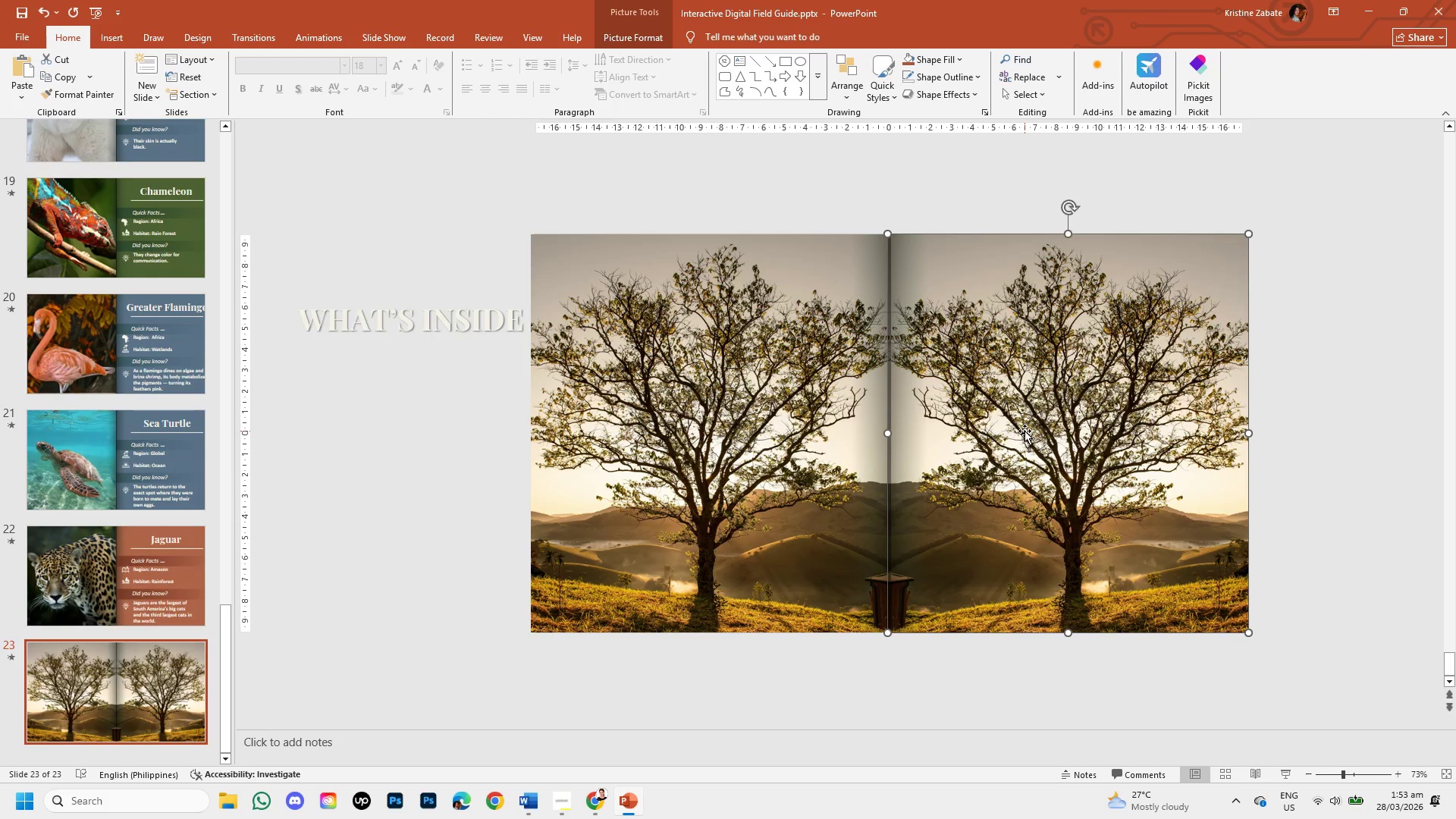 
double_click([1025, 431])
 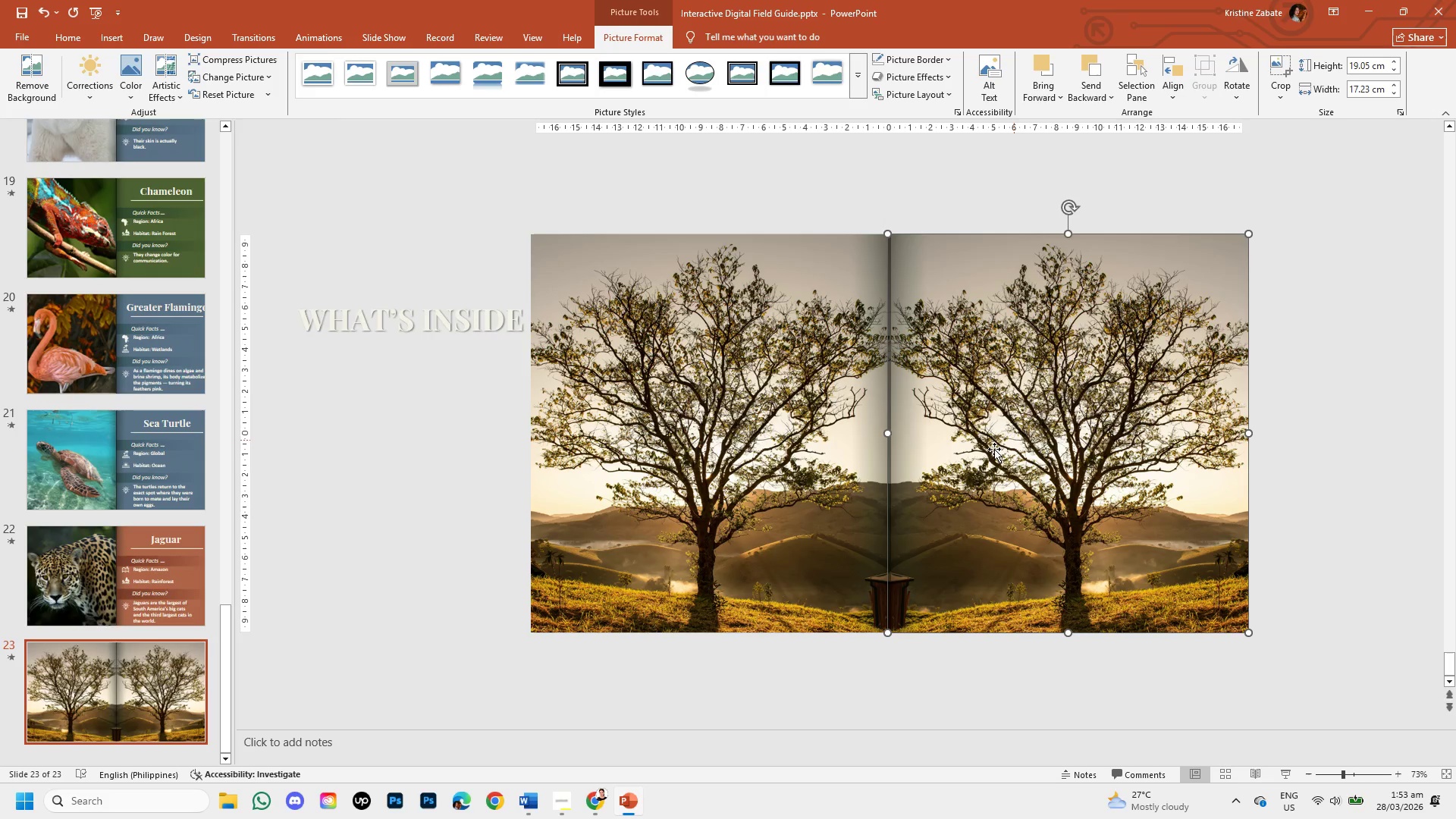 
left_click([587, 799])
 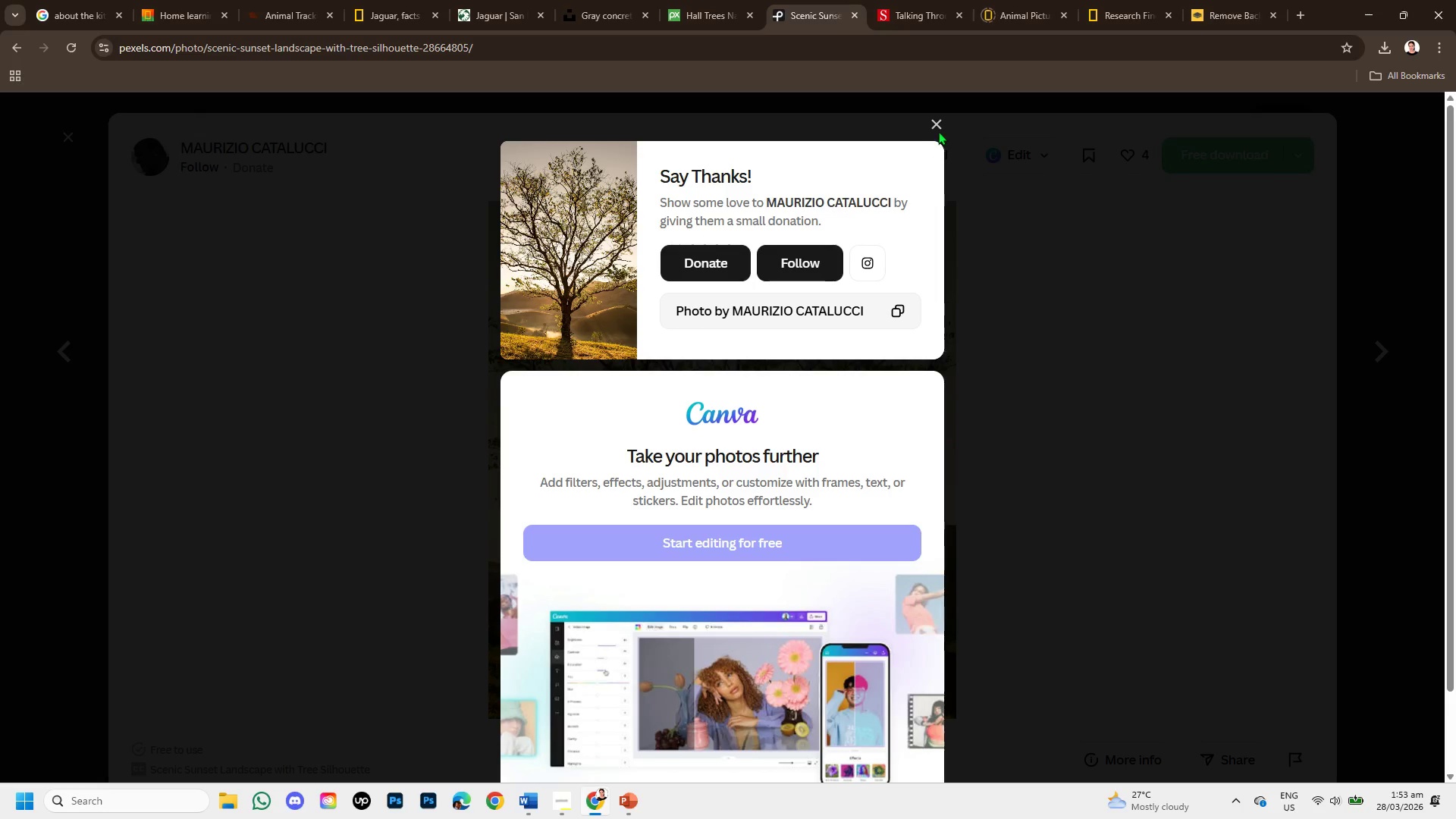 
left_click([938, 127])
 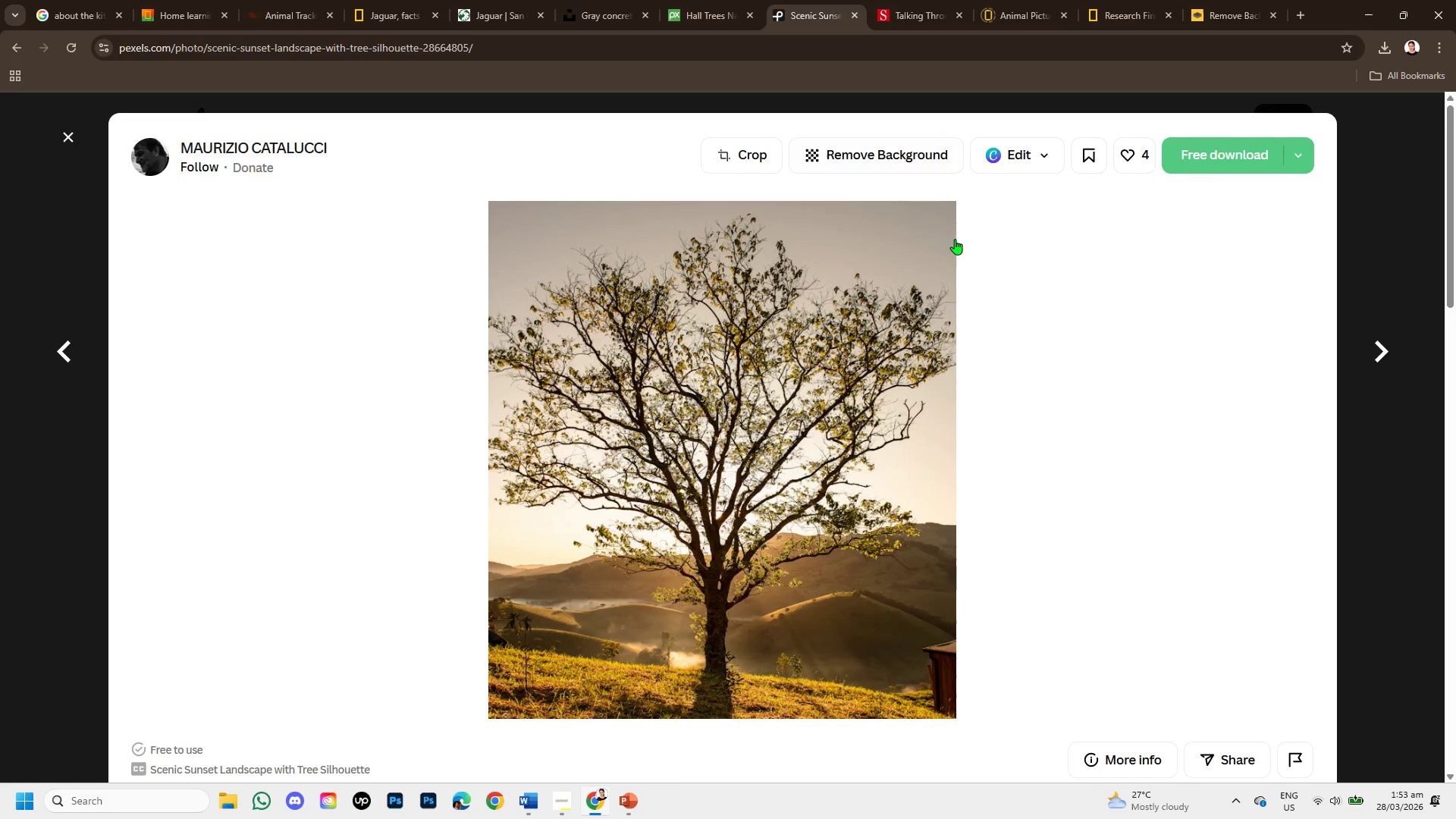 
scroll: coordinate [480, 495], scroll_direction: down, amount: 6.0
 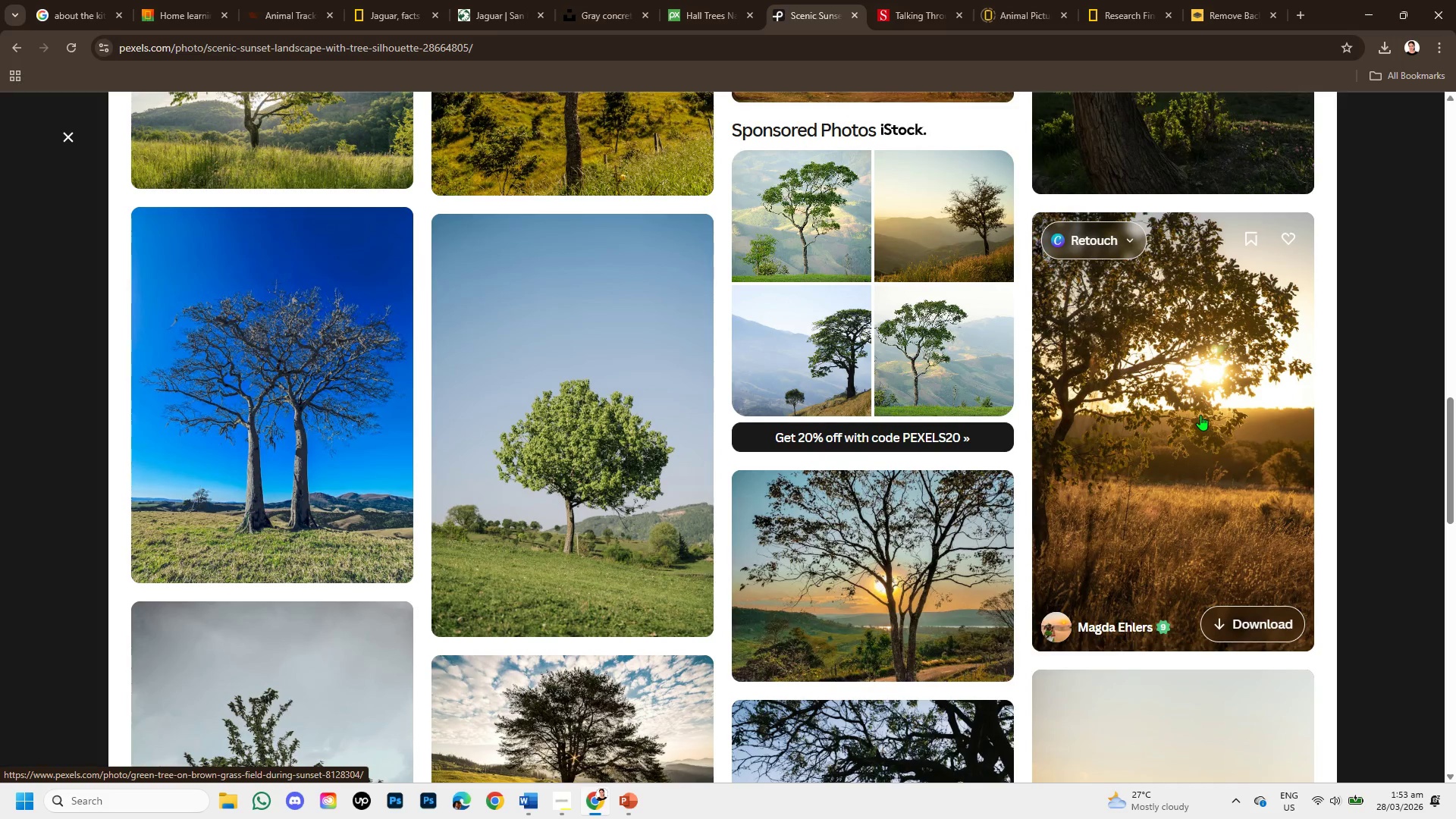 
left_click([1200, 415])
 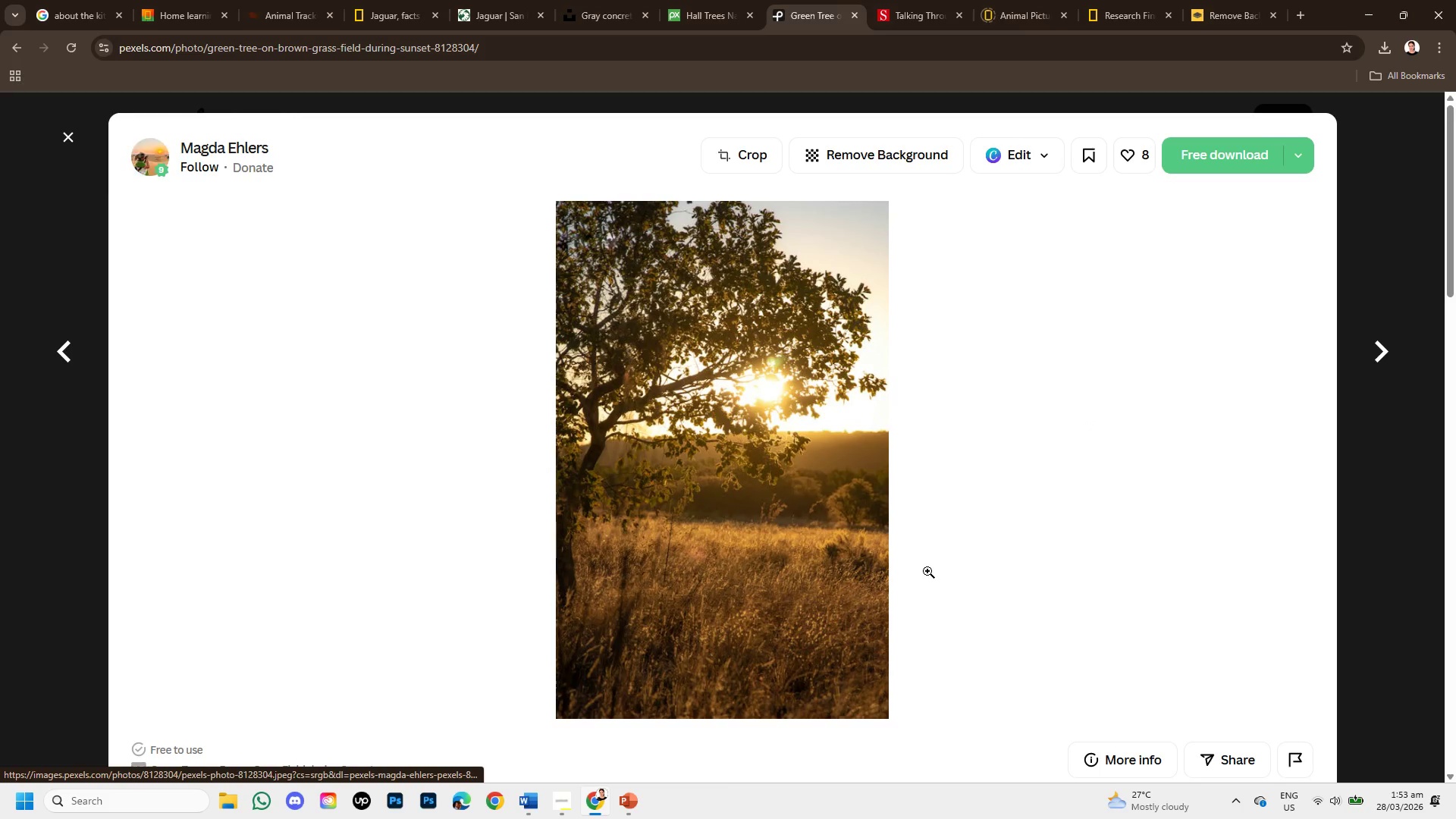 
scroll: coordinate [915, 573], scroll_direction: down, amount: 4.0
 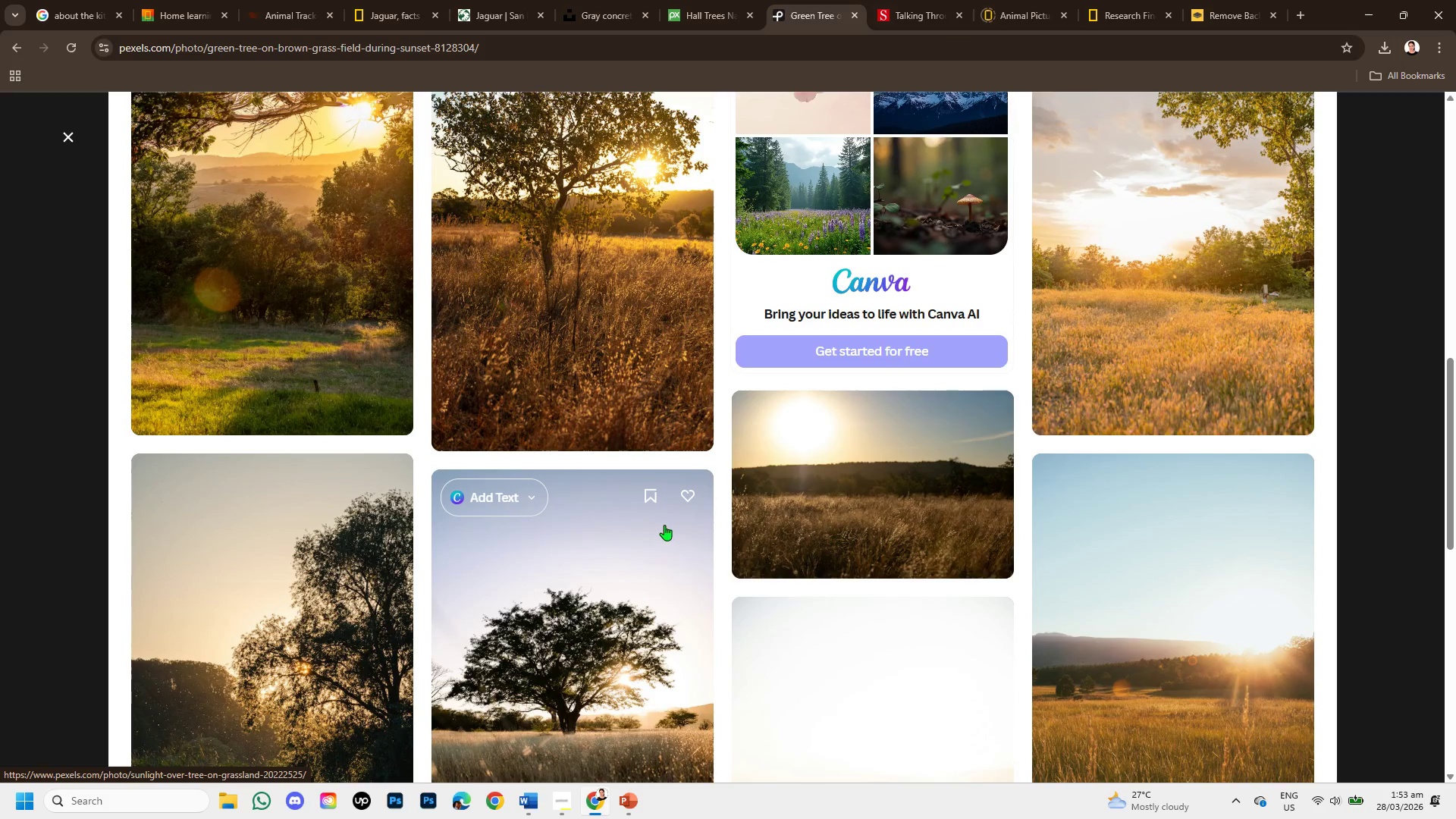 
scroll: coordinate [654, 521], scroll_direction: up, amount: 4.0
 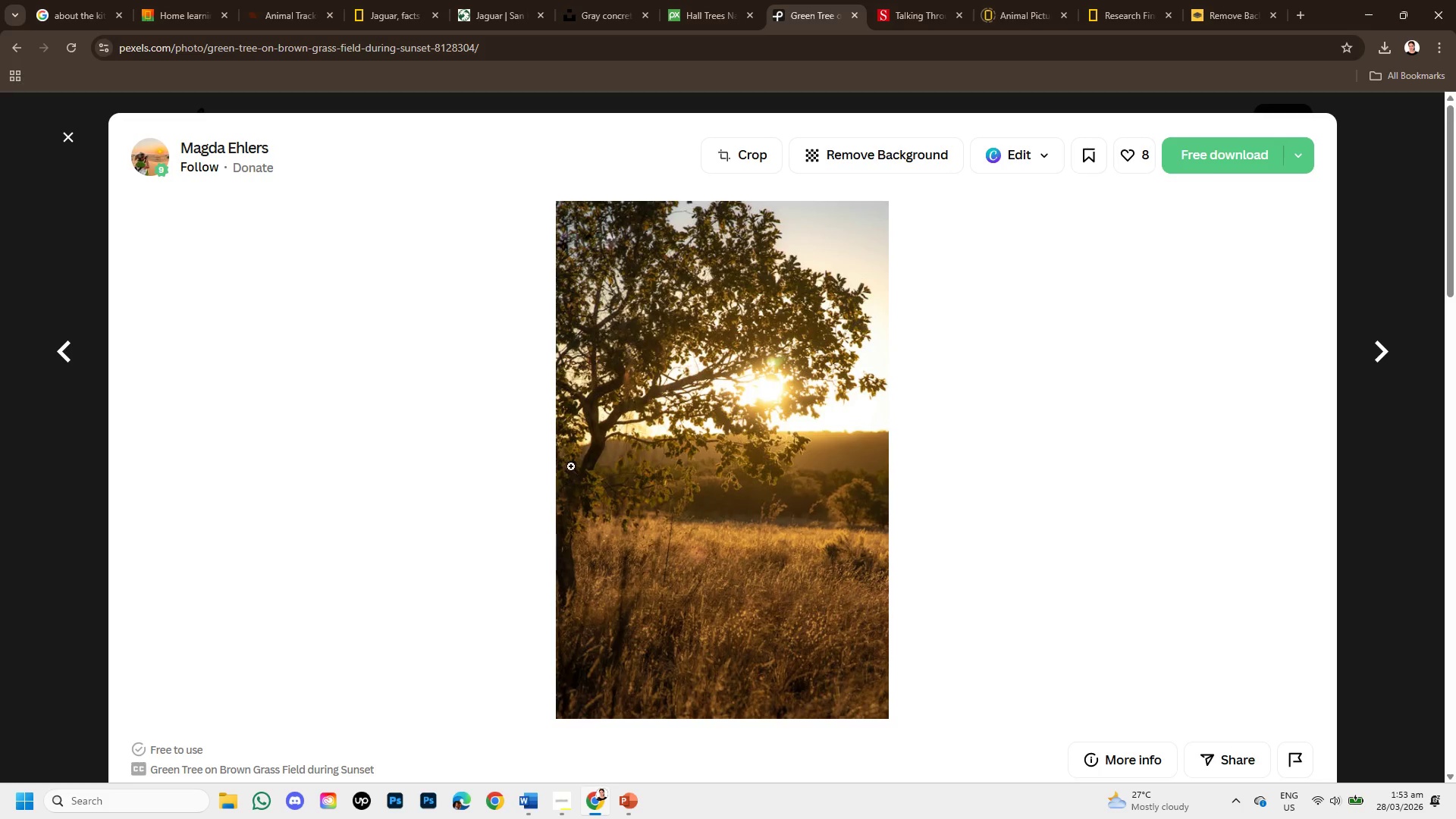 
scroll: coordinate [412, 507], scroll_direction: down, amount: 4.0
 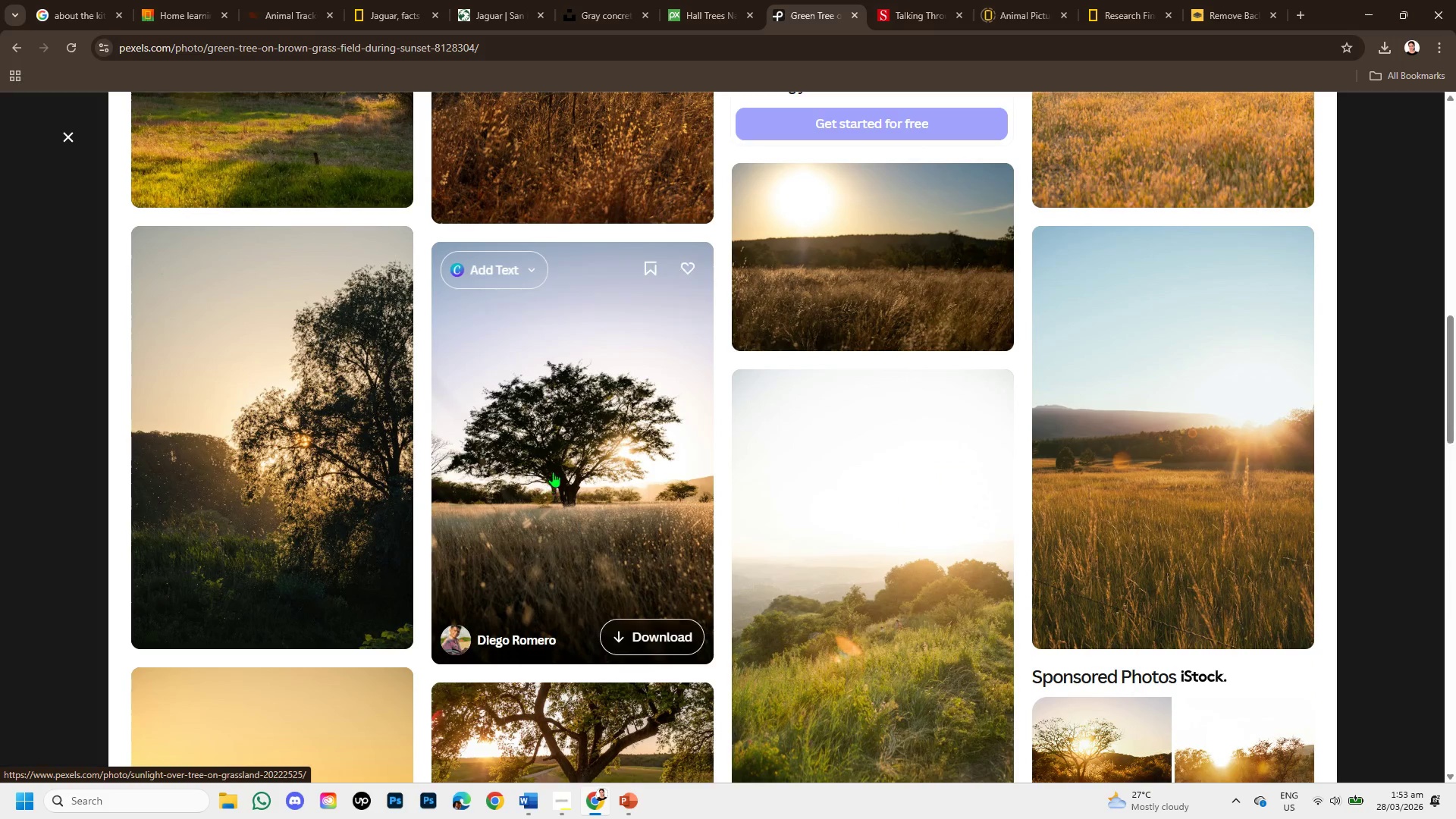 
left_click([553, 472])
 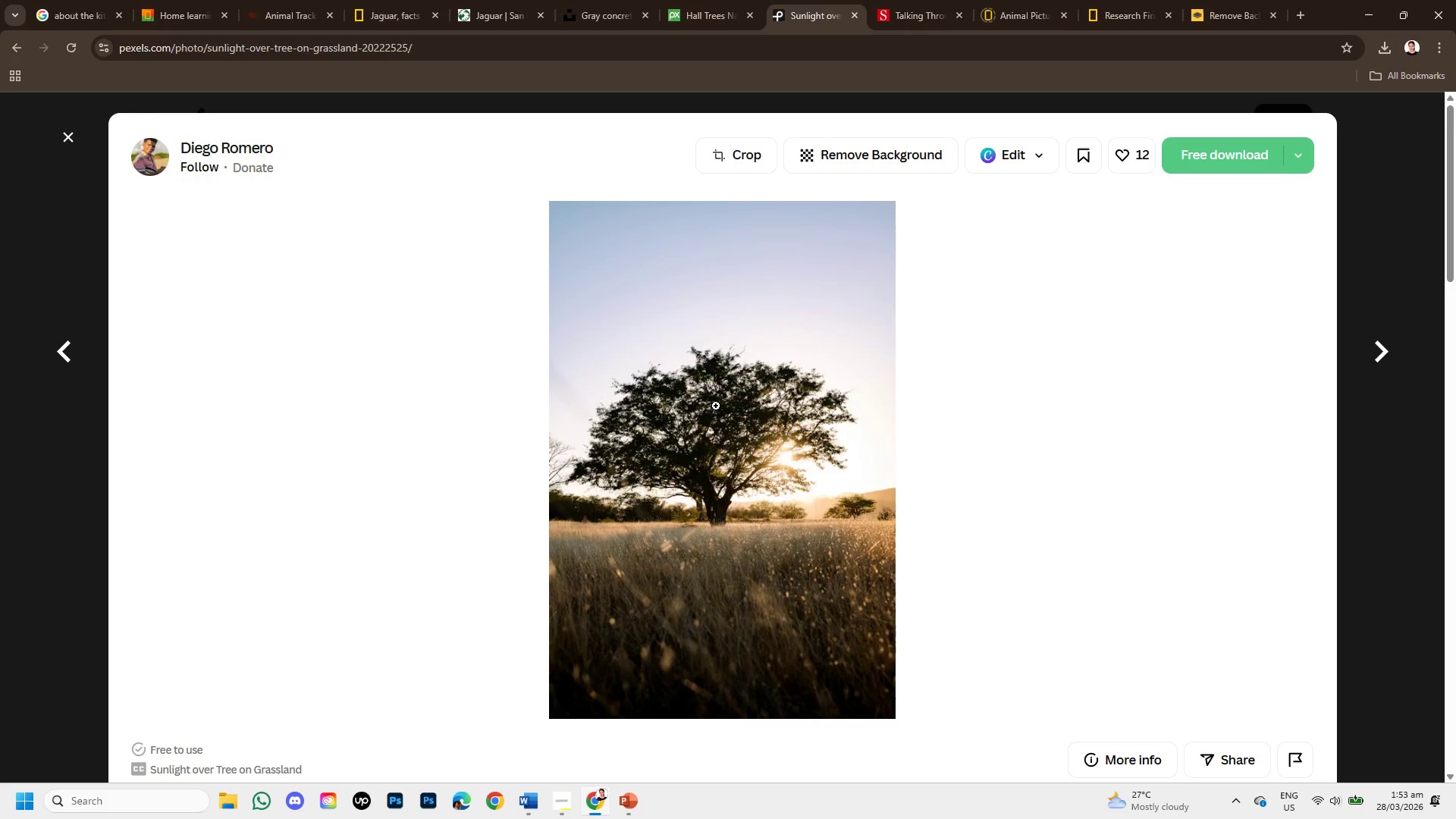 
left_click([1239, 153])
 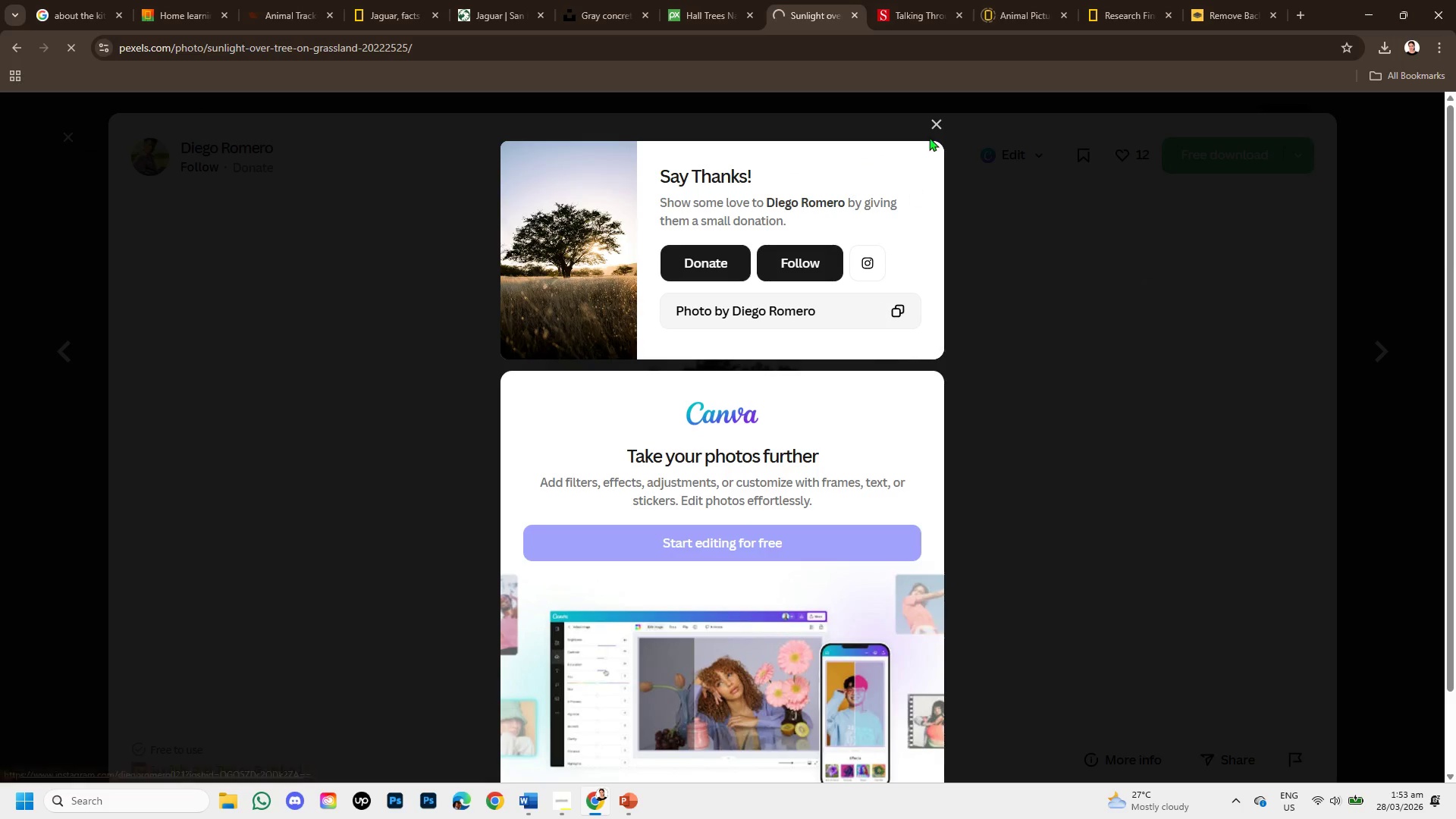 
left_click([937, 117])
 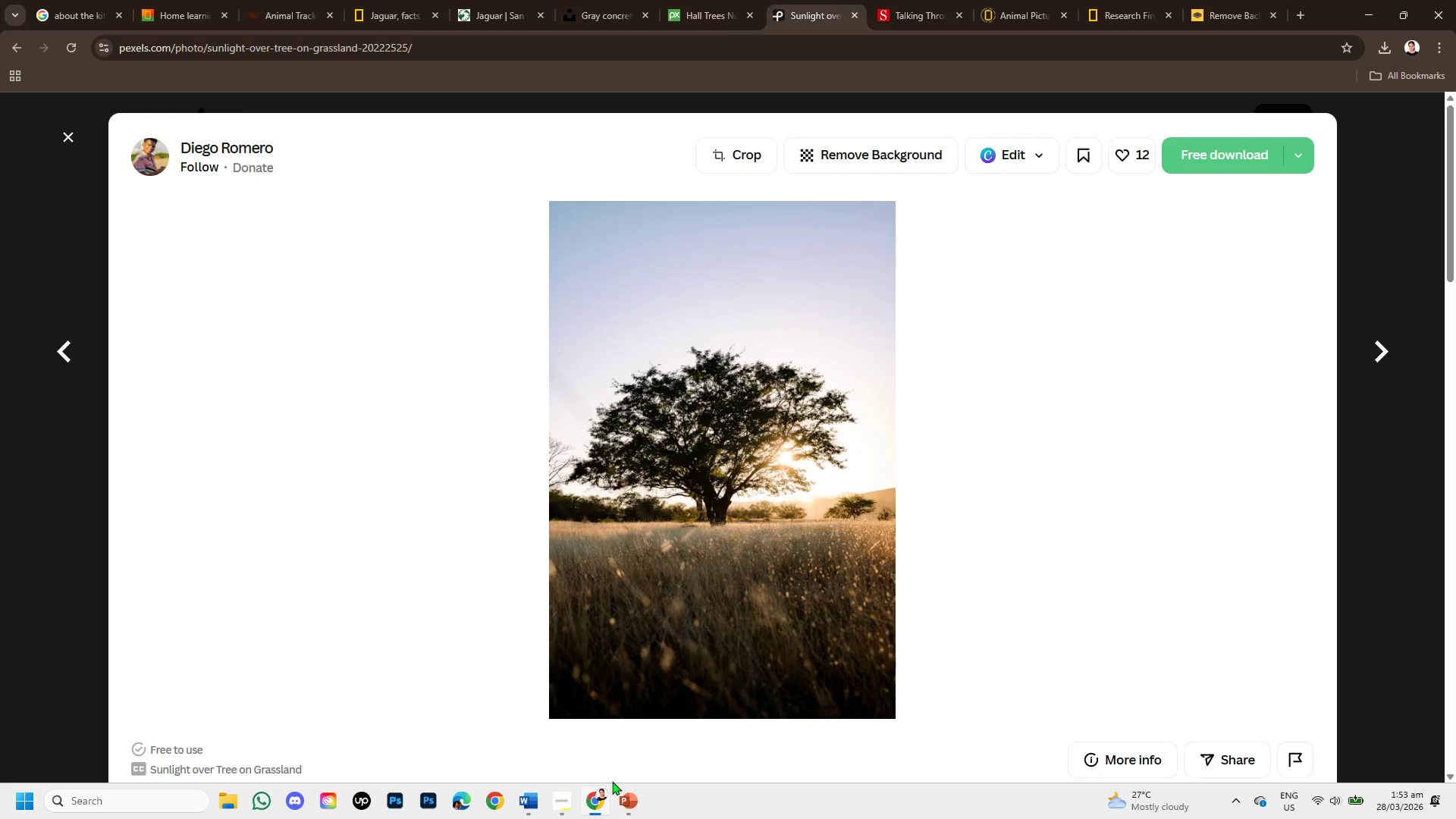 
left_click([623, 795])
 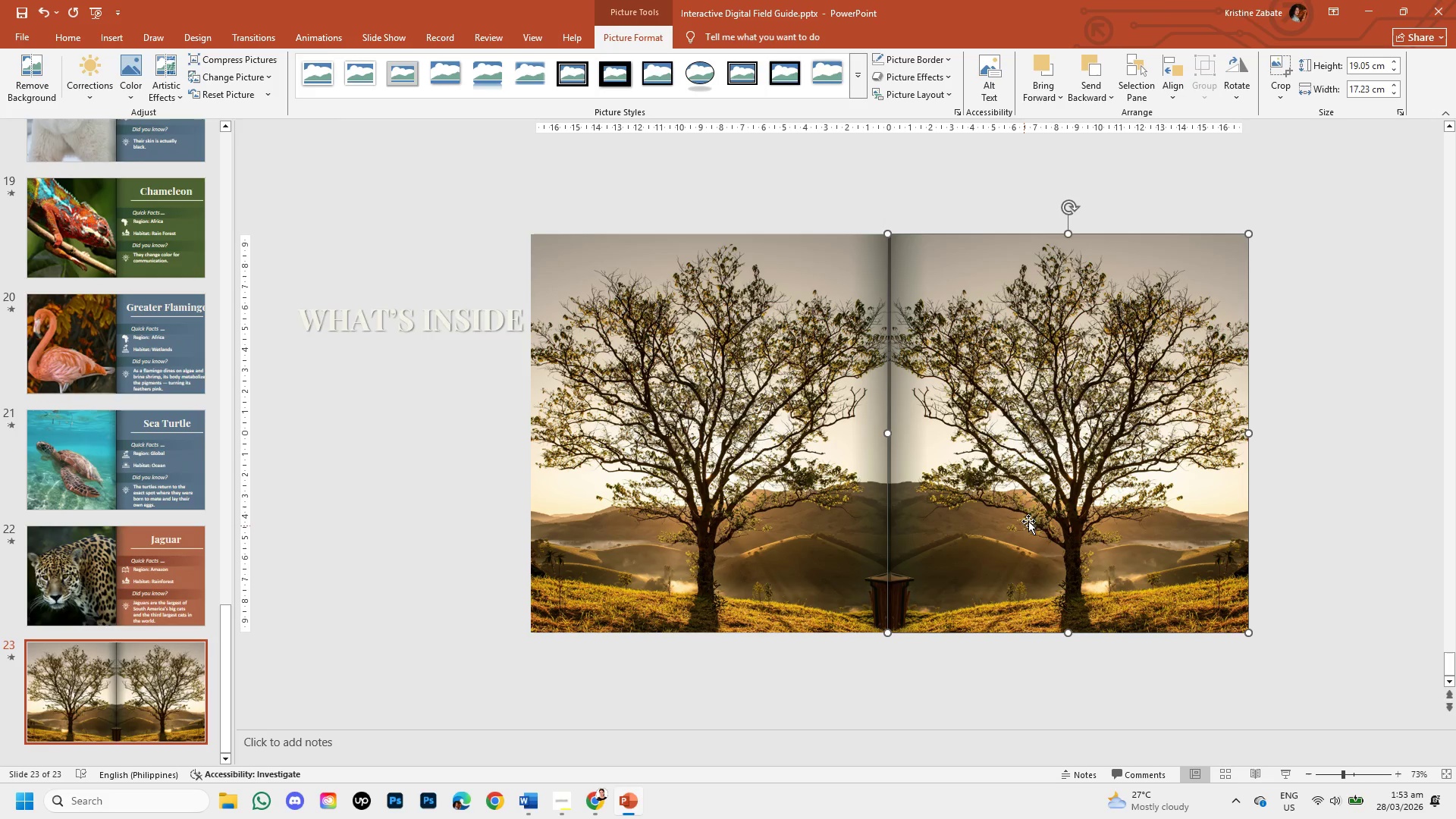 
left_click([1038, 511])
 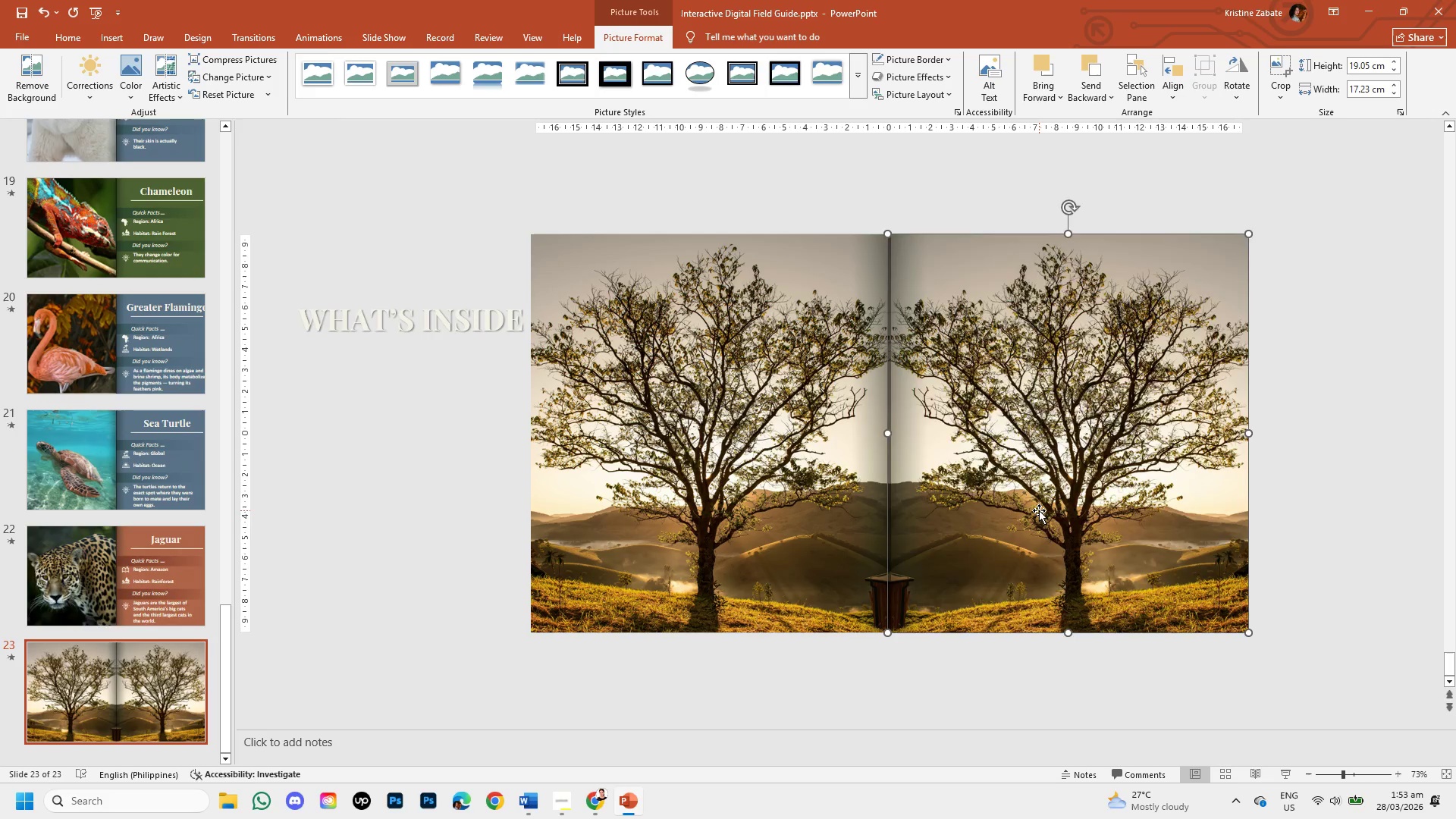 
key(Backspace)
 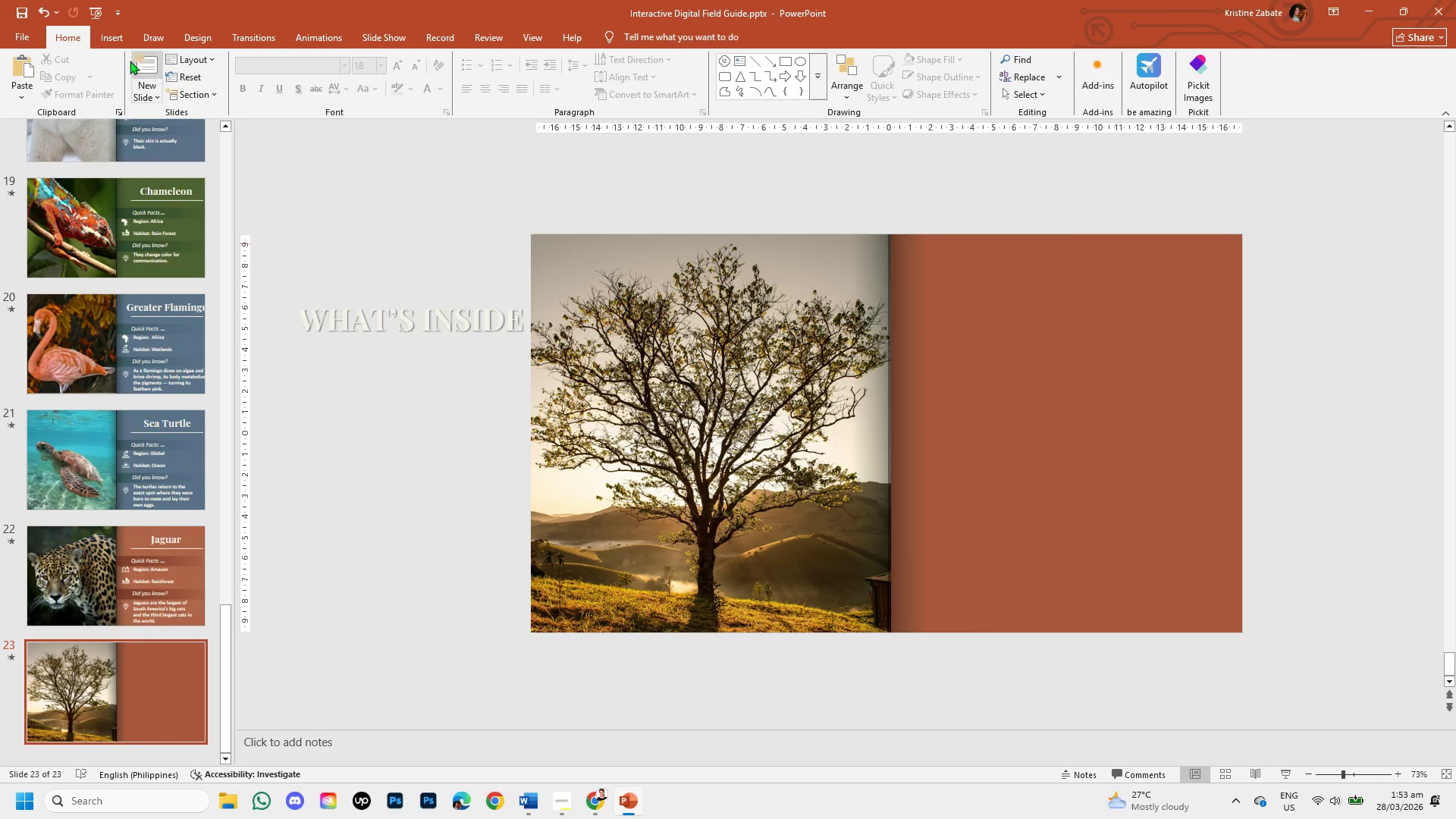 
left_click([118, 33])
 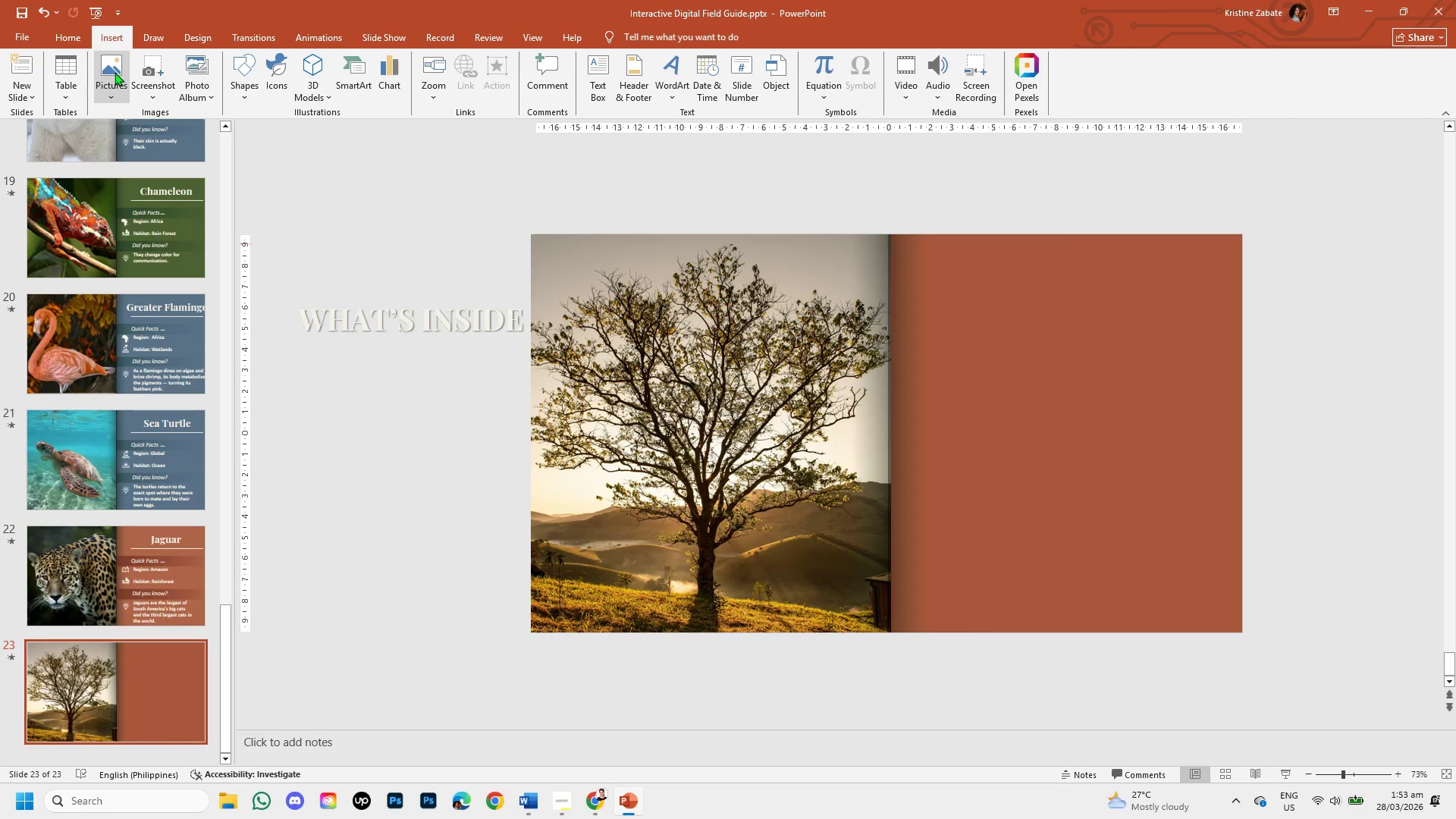 
left_click([115, 72])
 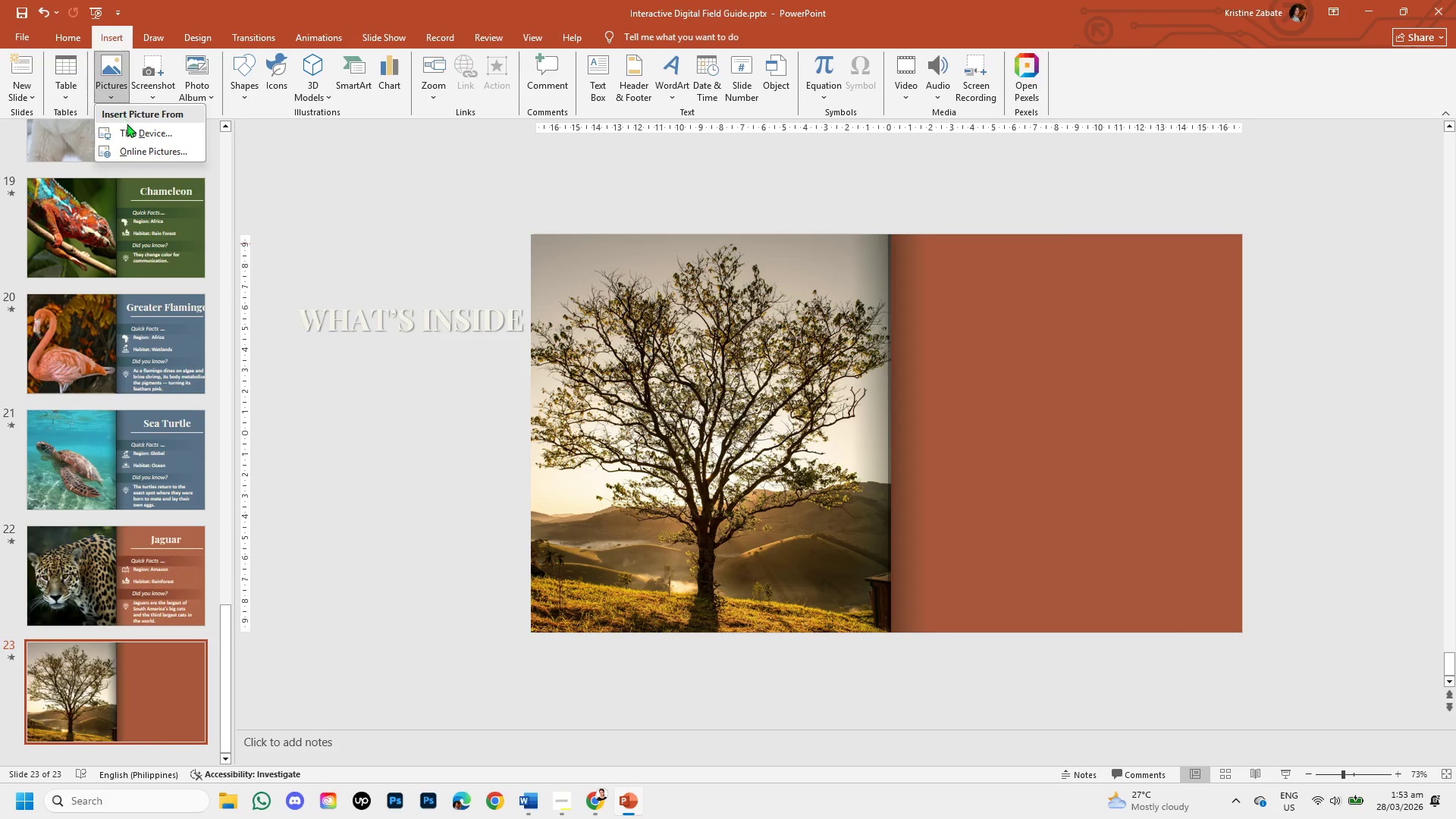 
left_click([127, 127])
 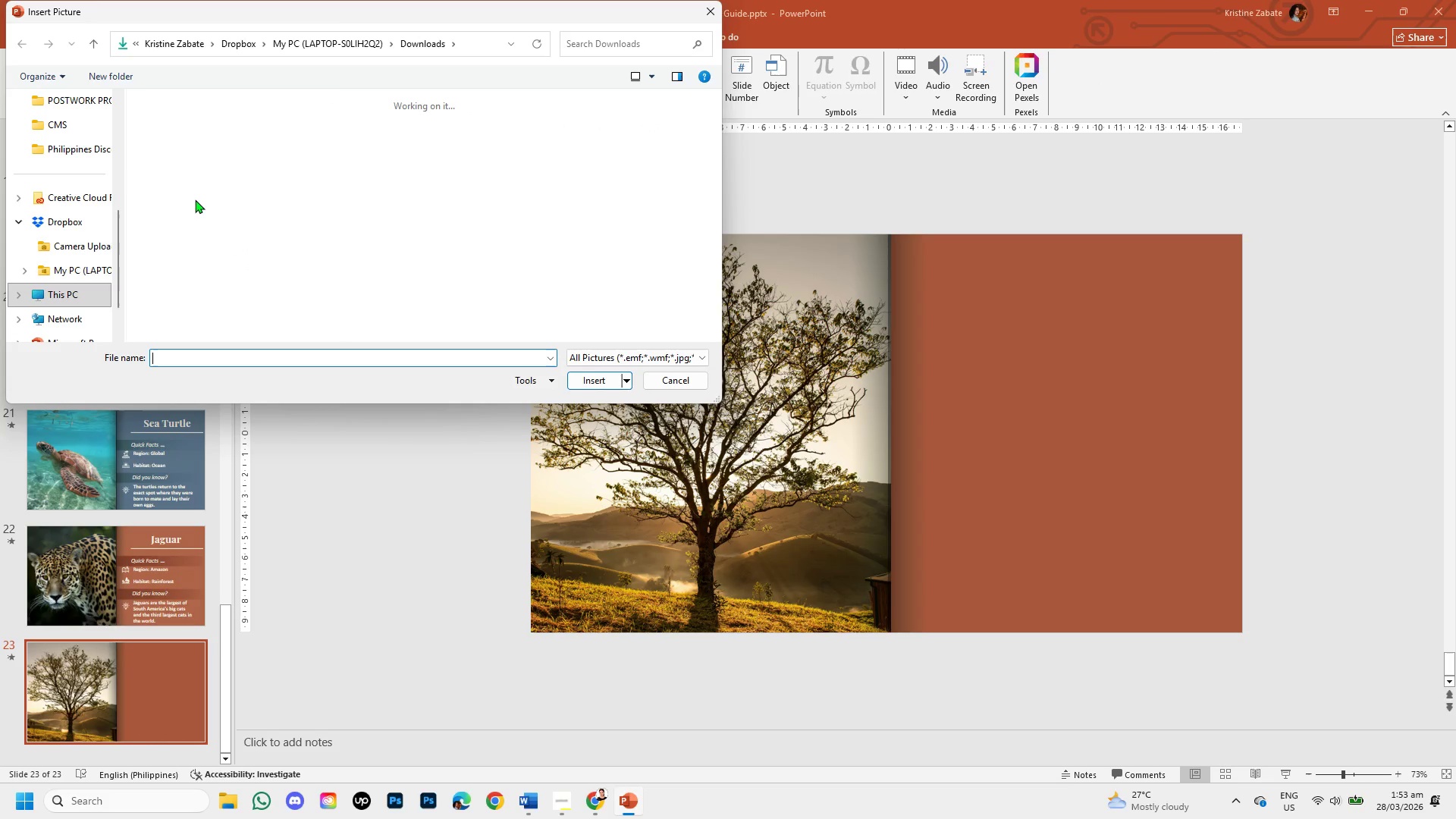 
left_click([181, 158])
 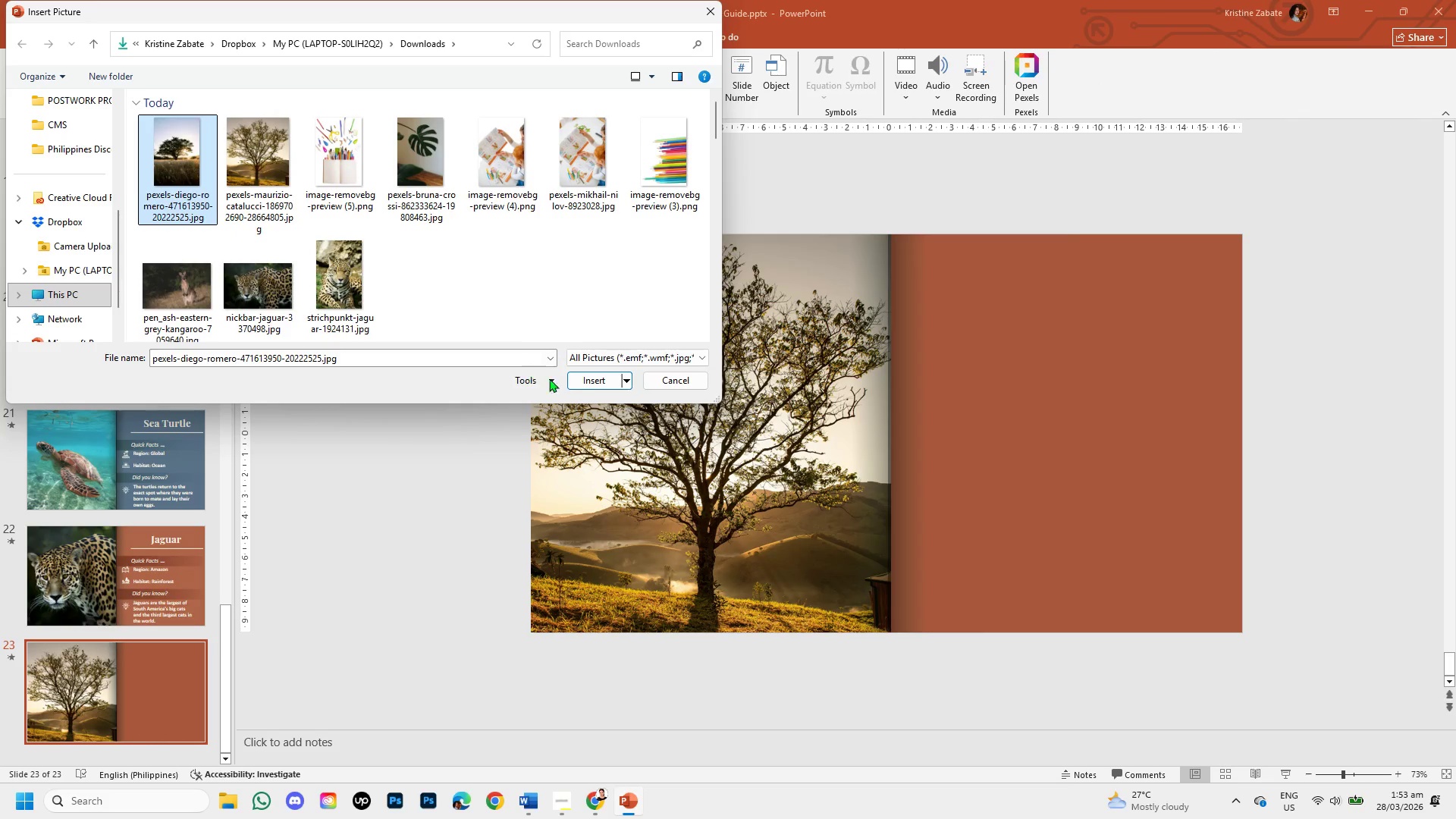 
left_click([576, 384])
 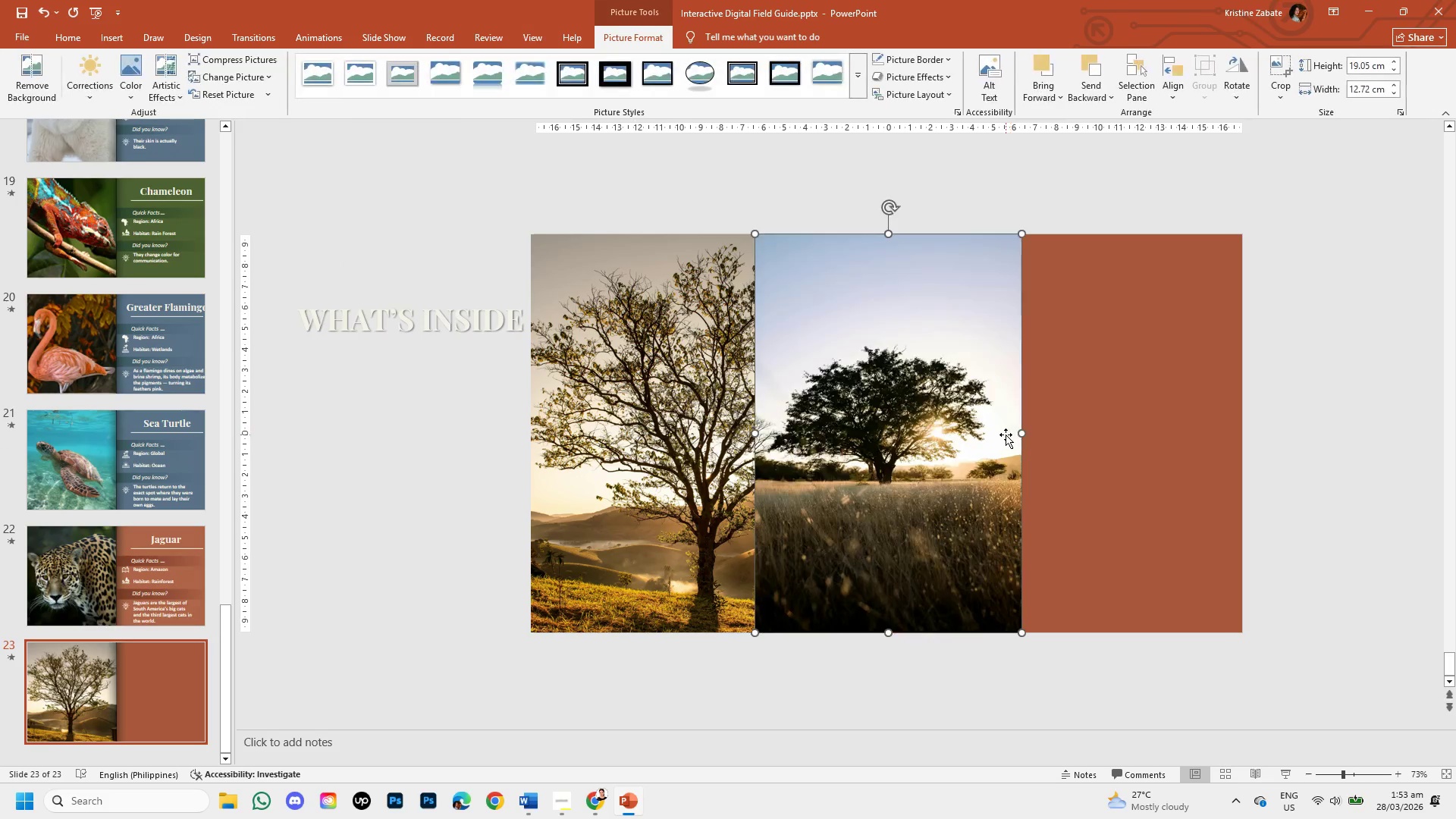 
left_click_drag(start_coordinate=[957, 441], to_coordinate=[1178, 438])
 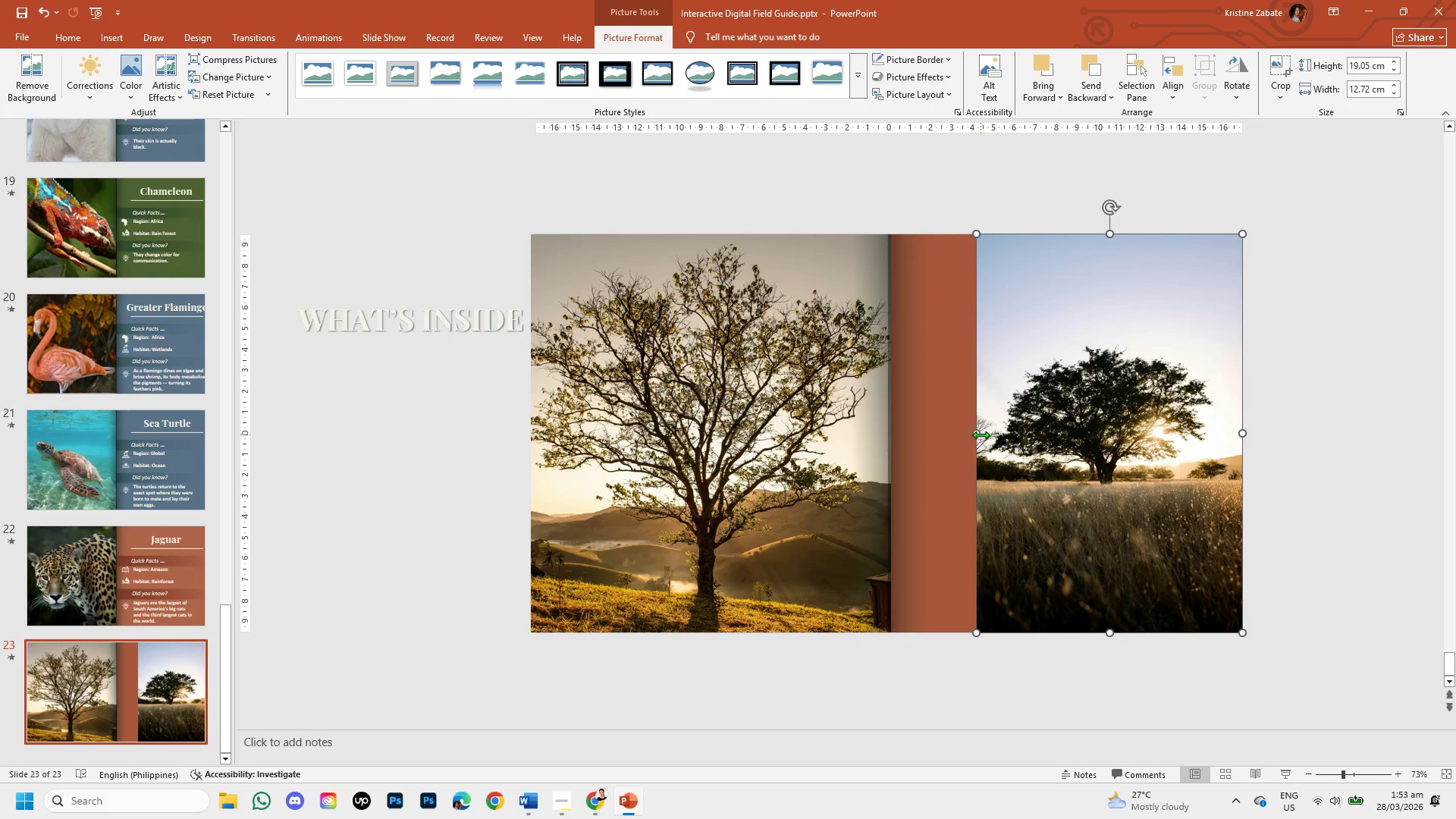 
left_click_drag(start_coordinate=[980, 435], to_coordinate=[887, 438])
 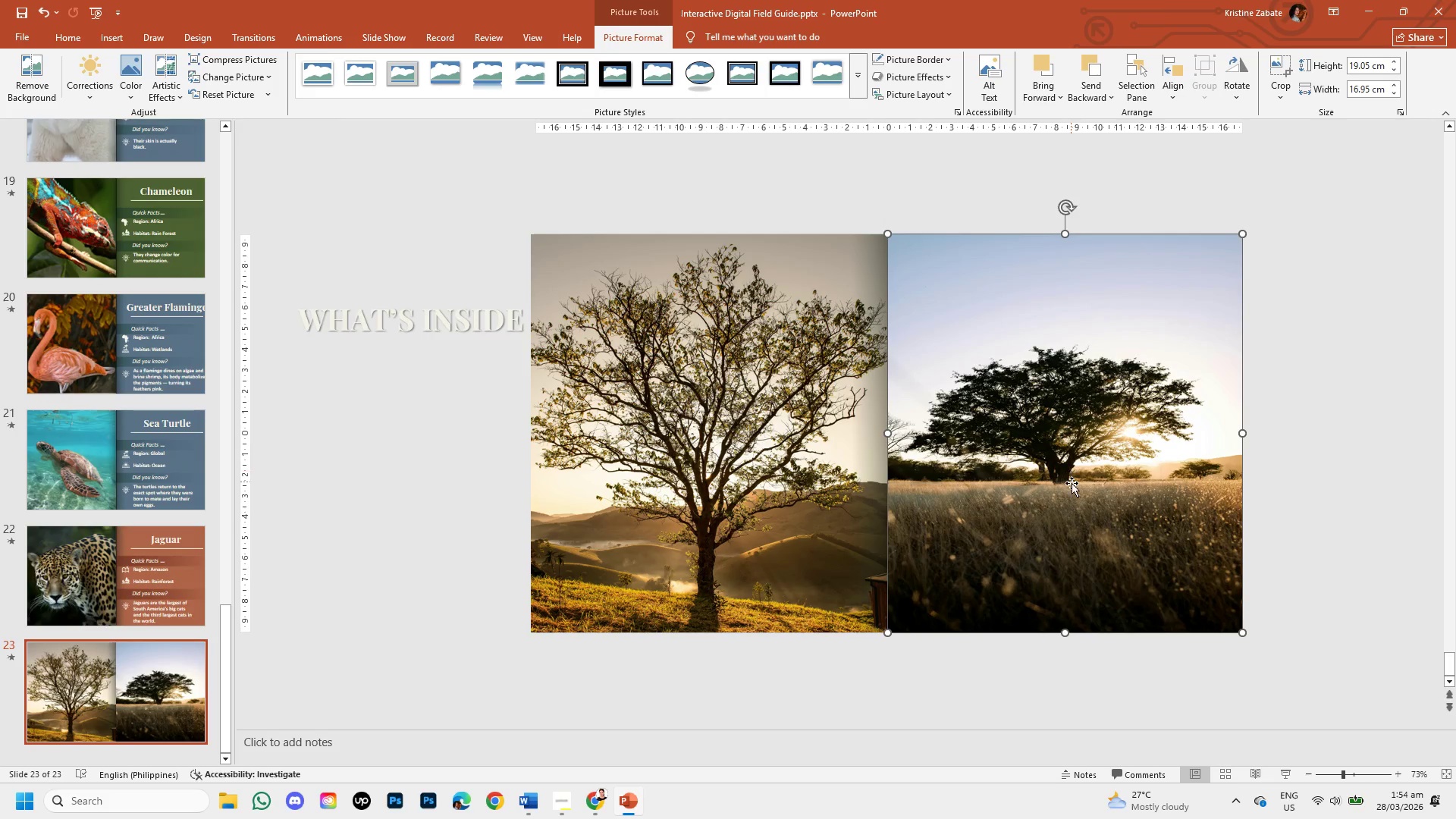 
right_click([1072, 483])
 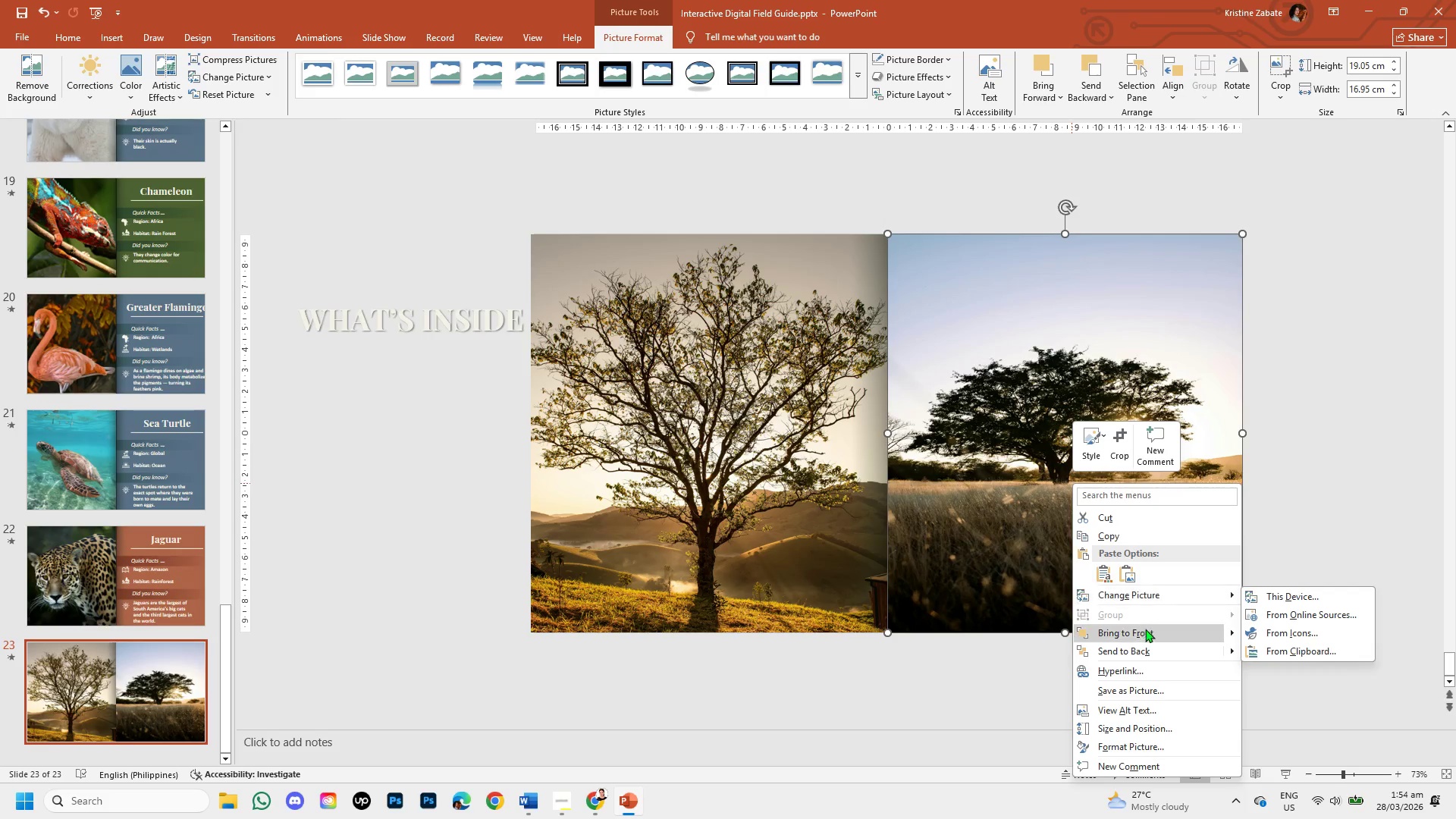 
left_click([1148, 645])
 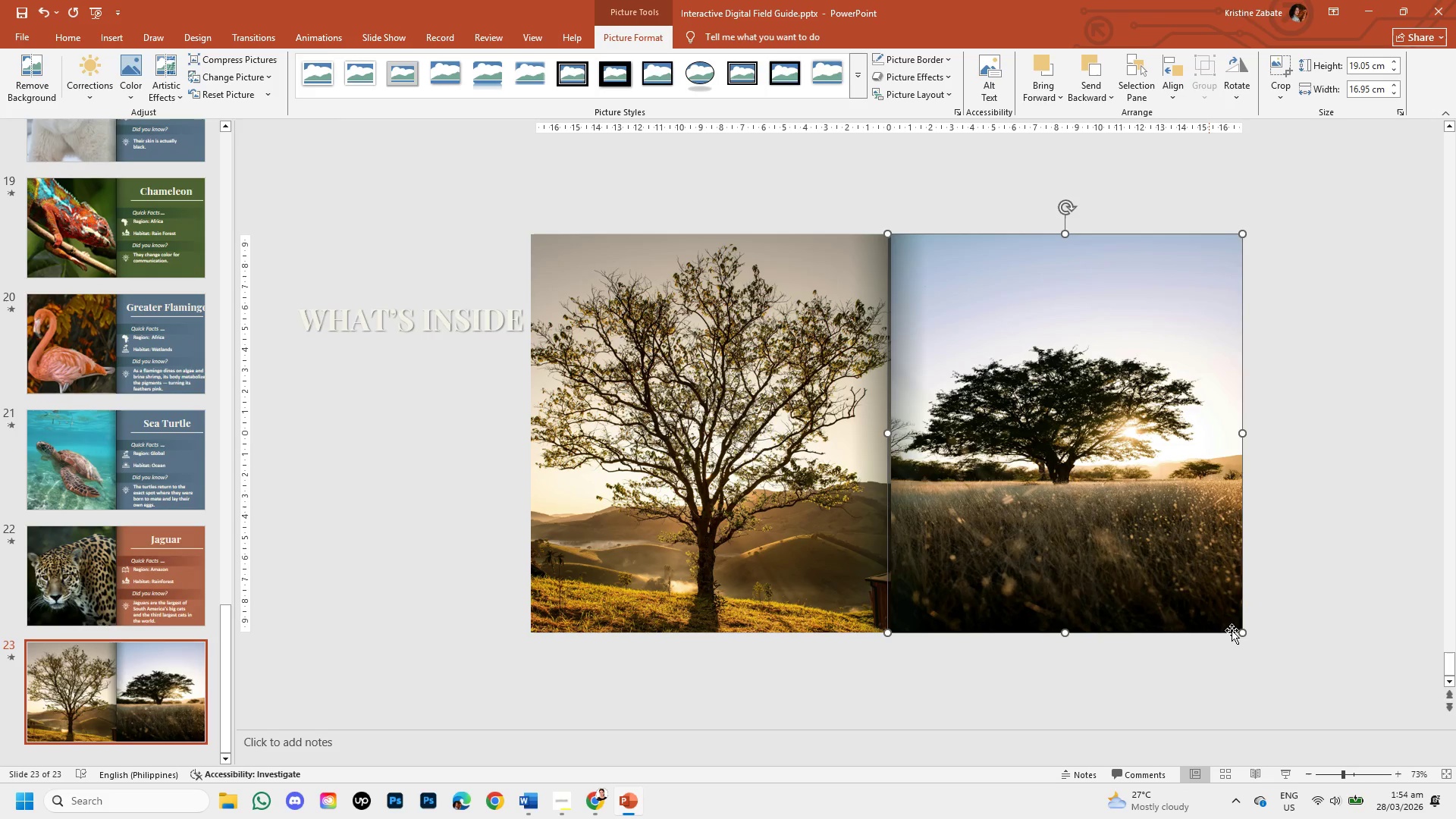 
left_click([1338, 609])
 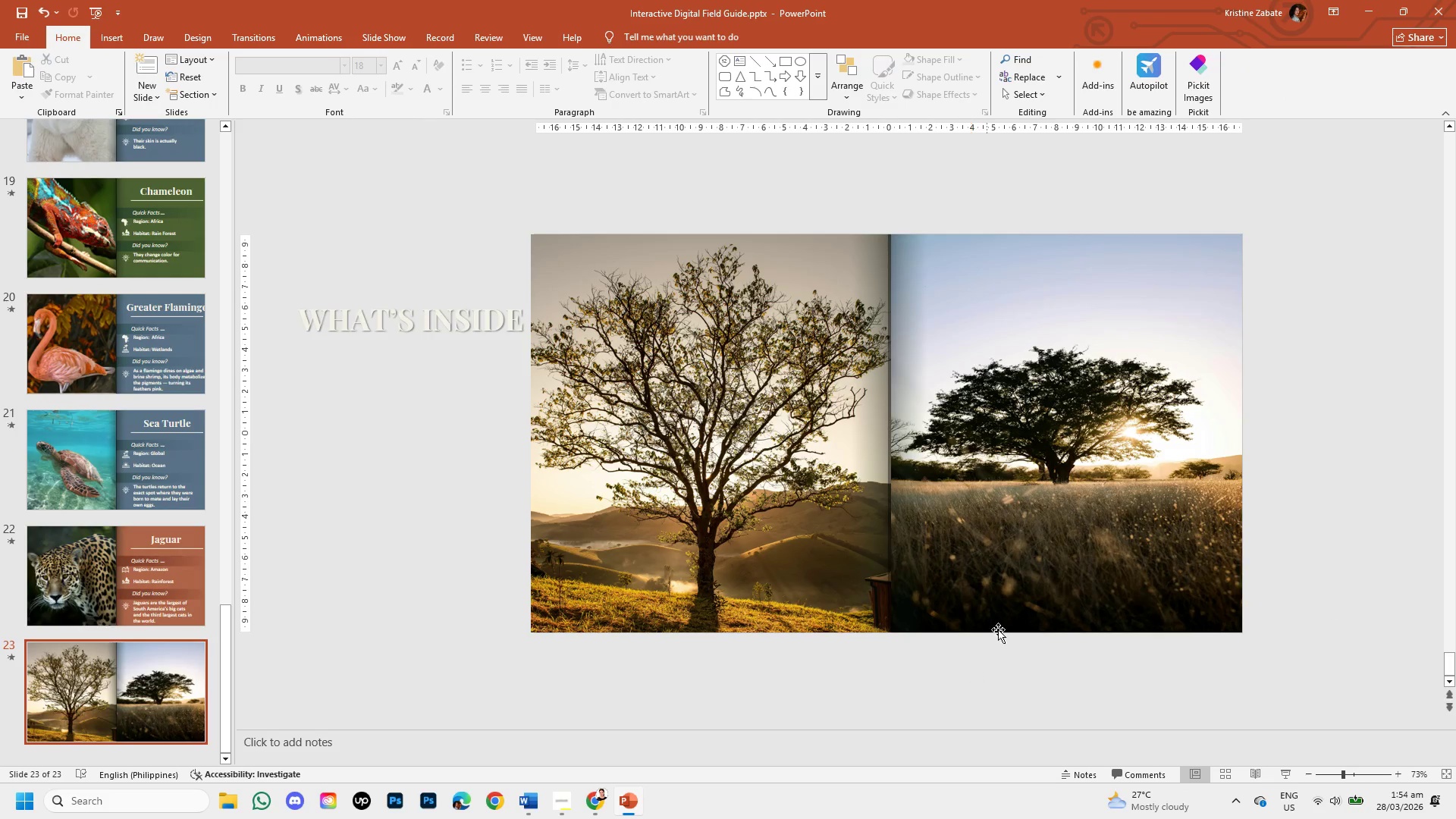 
left_click([1062, 543])
 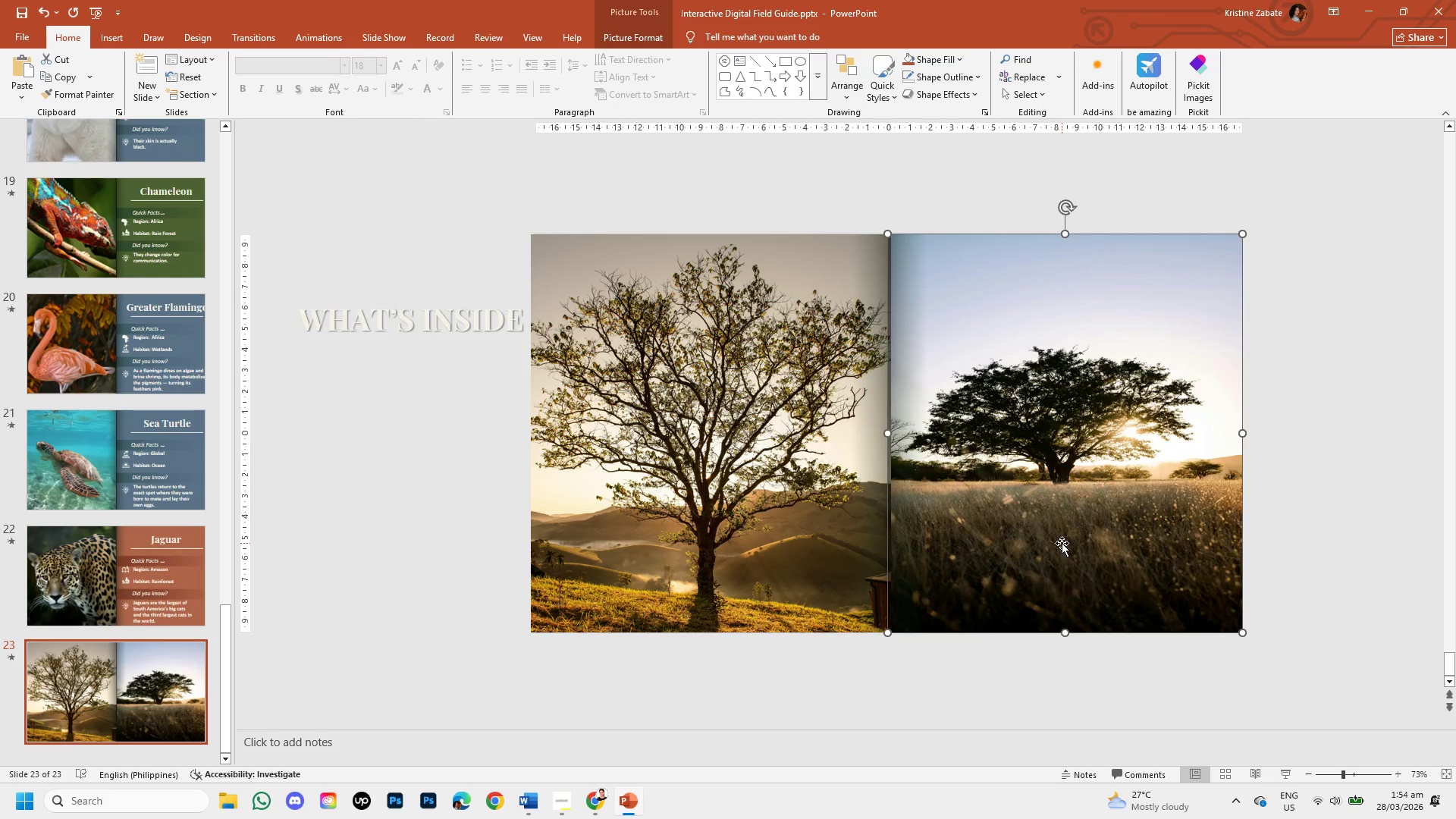 
key(Backspace)
 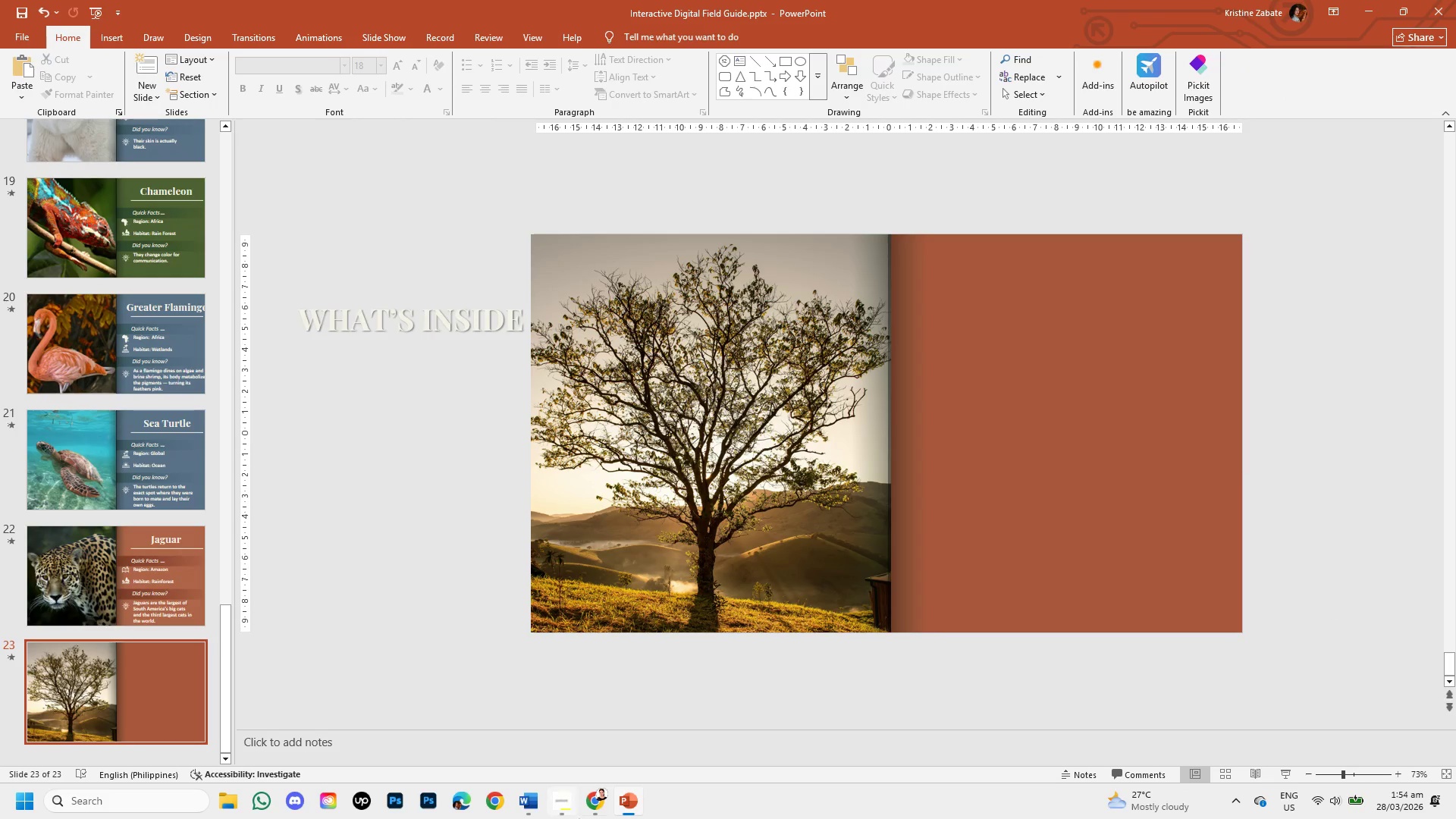 
left_click([588, 807])
 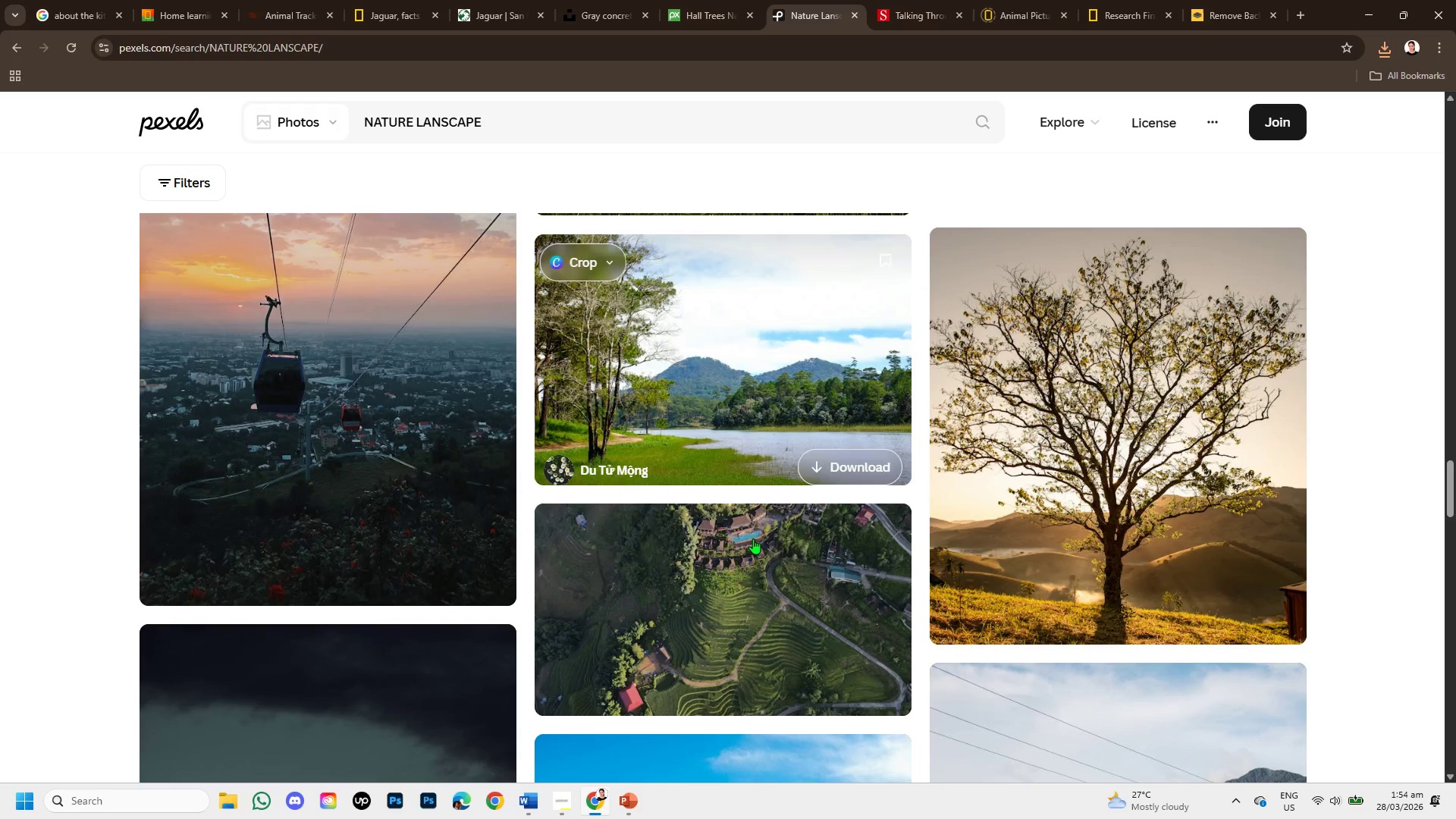 
scroll: coordinate [775, 544], scroll_direction: down, amount: 2.0
 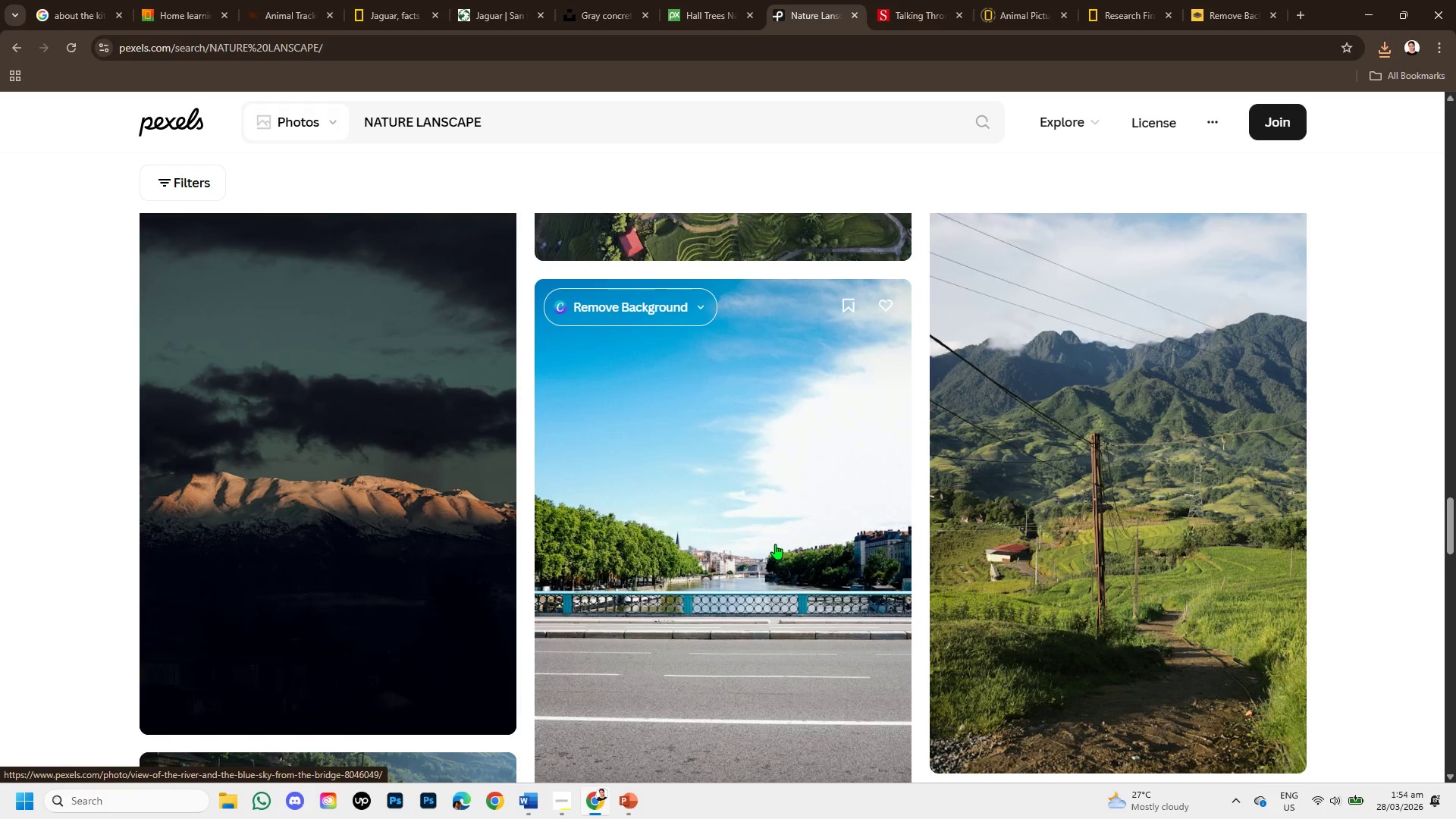 
left_click([979, 450])
 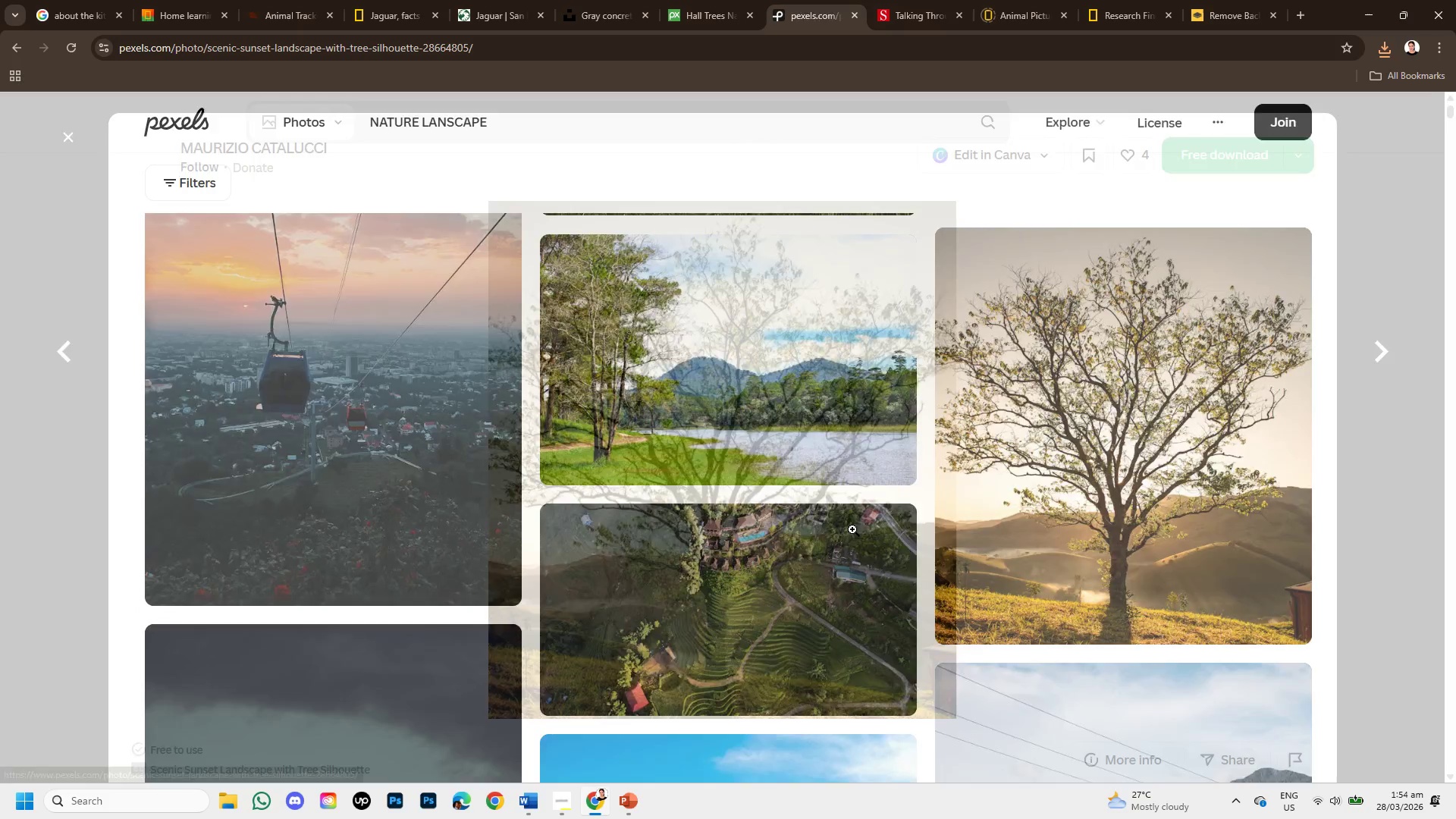 
scroll: coordinate [775, 544], scroll_direction: up, amount: 2.0
 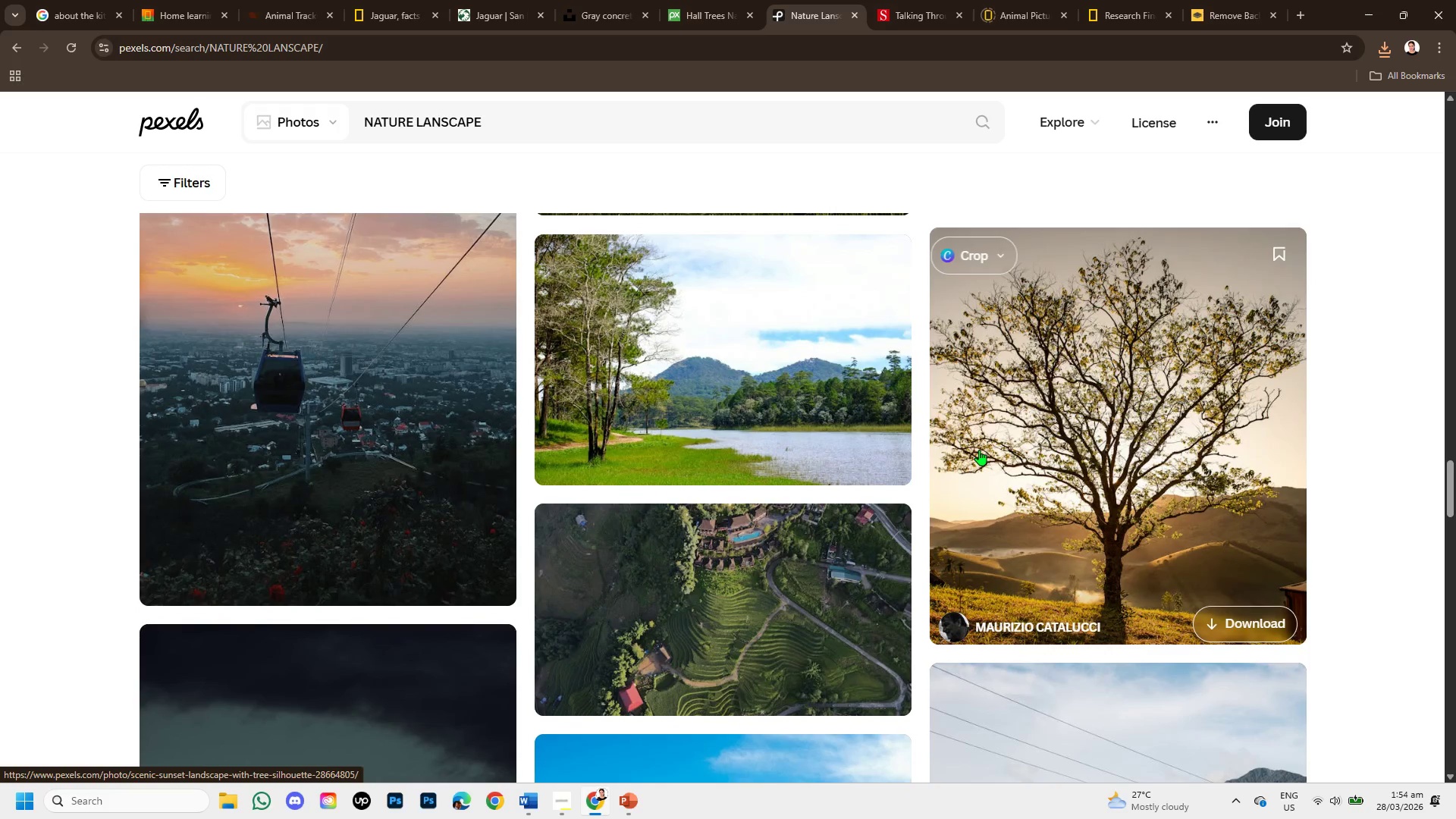 
scroll: coordinate [814, 556], scroll_direction: down, amount: 10.0
 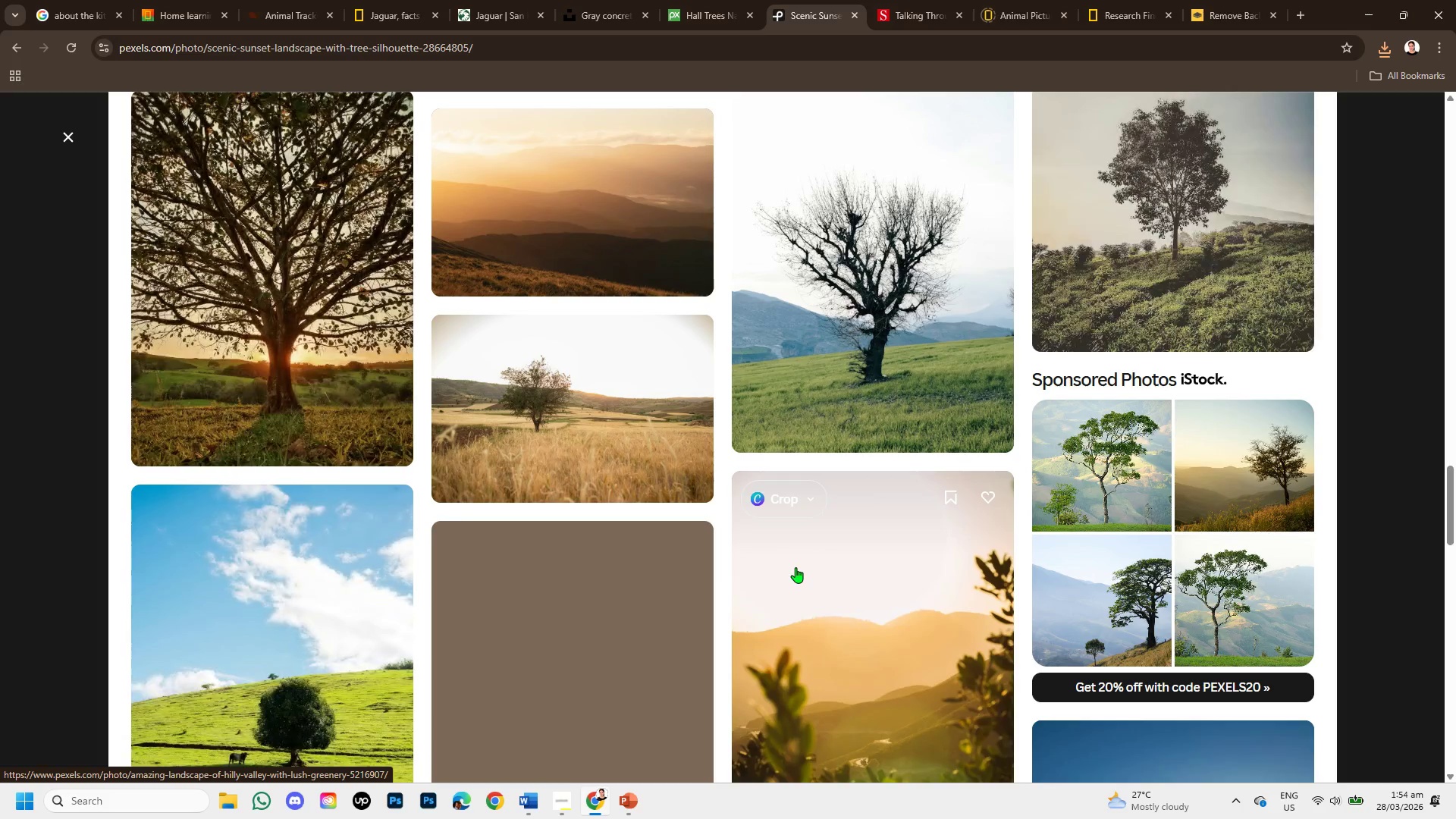 
scroll: coordinate [795, 567], scroll_direction: up, amount: 1.0
 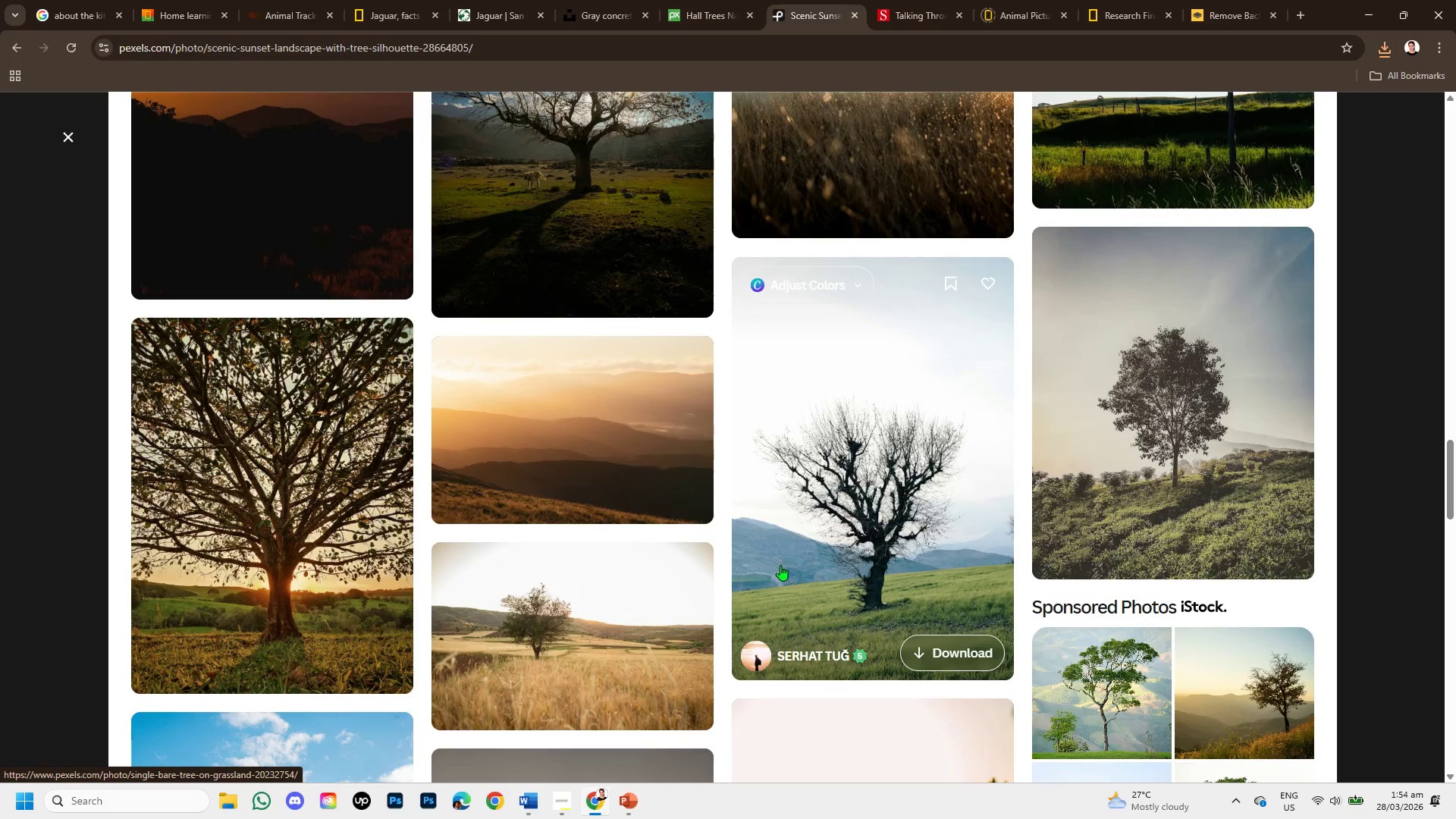 
left_click([609, 435])
 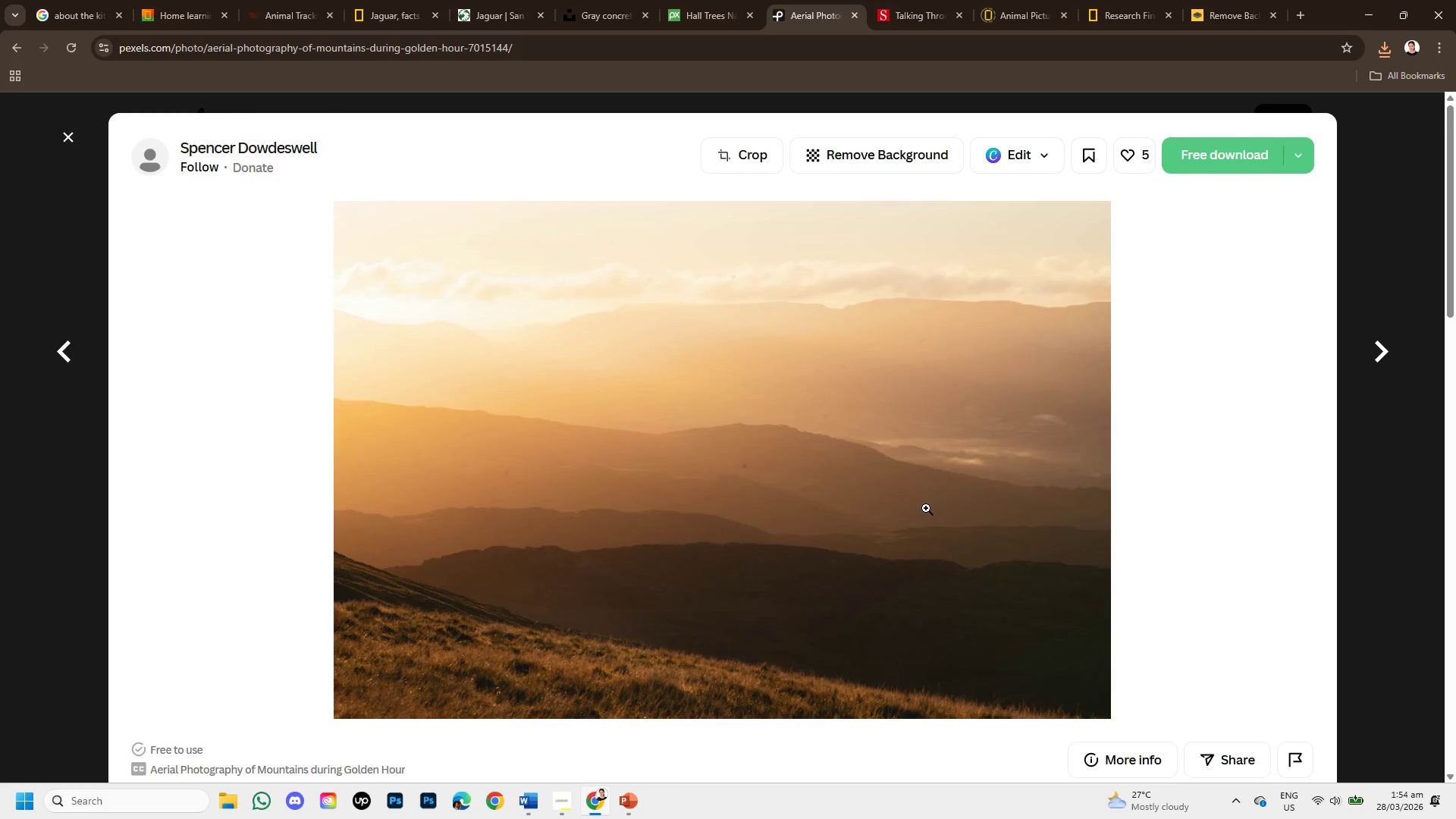 
scroll: coordinate [554, 537], scroll_direction: down, amount: 7.0
 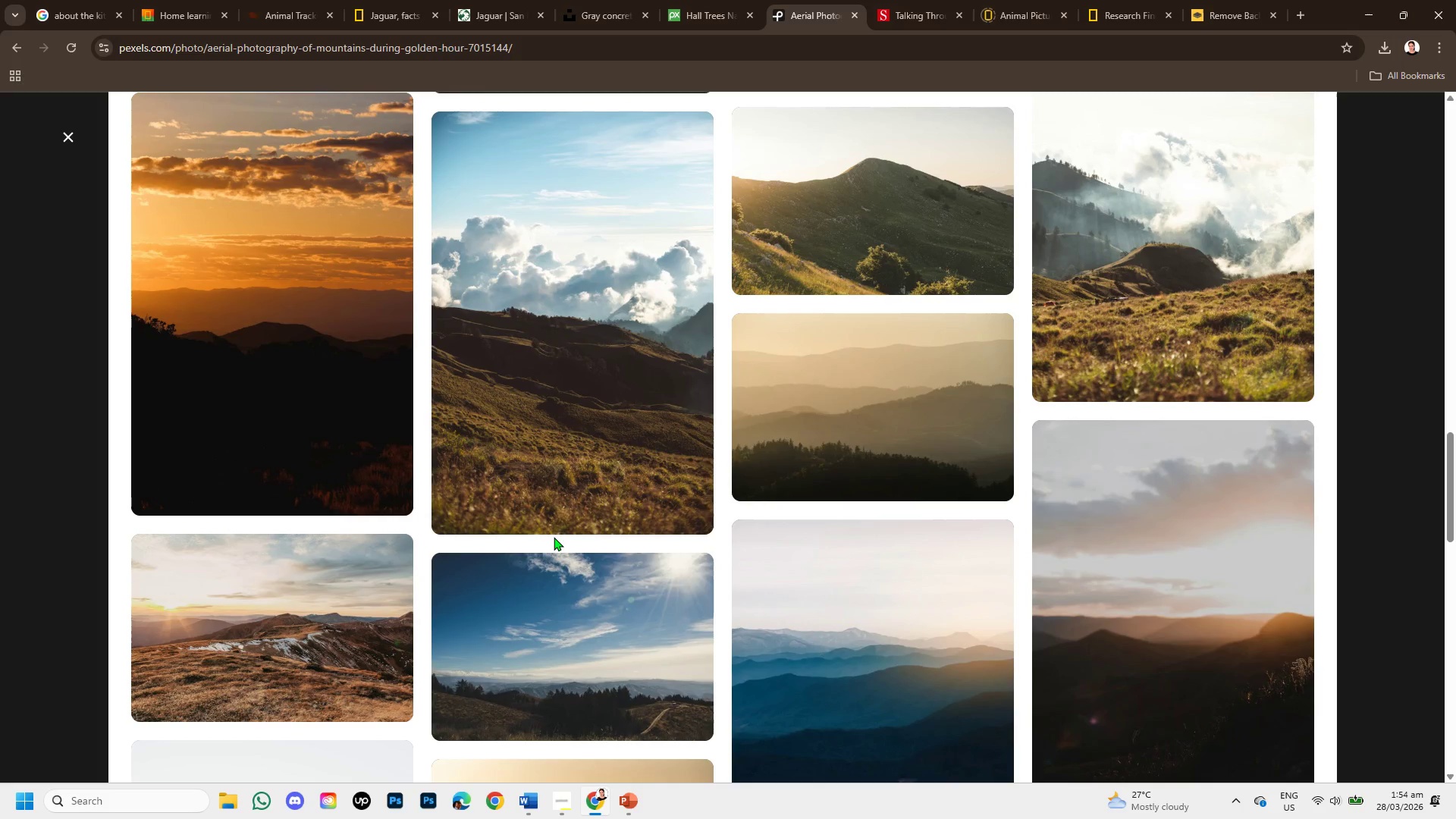 
scroll: coordinate [472, 592], scroll_direction: down, amount: 8.0
 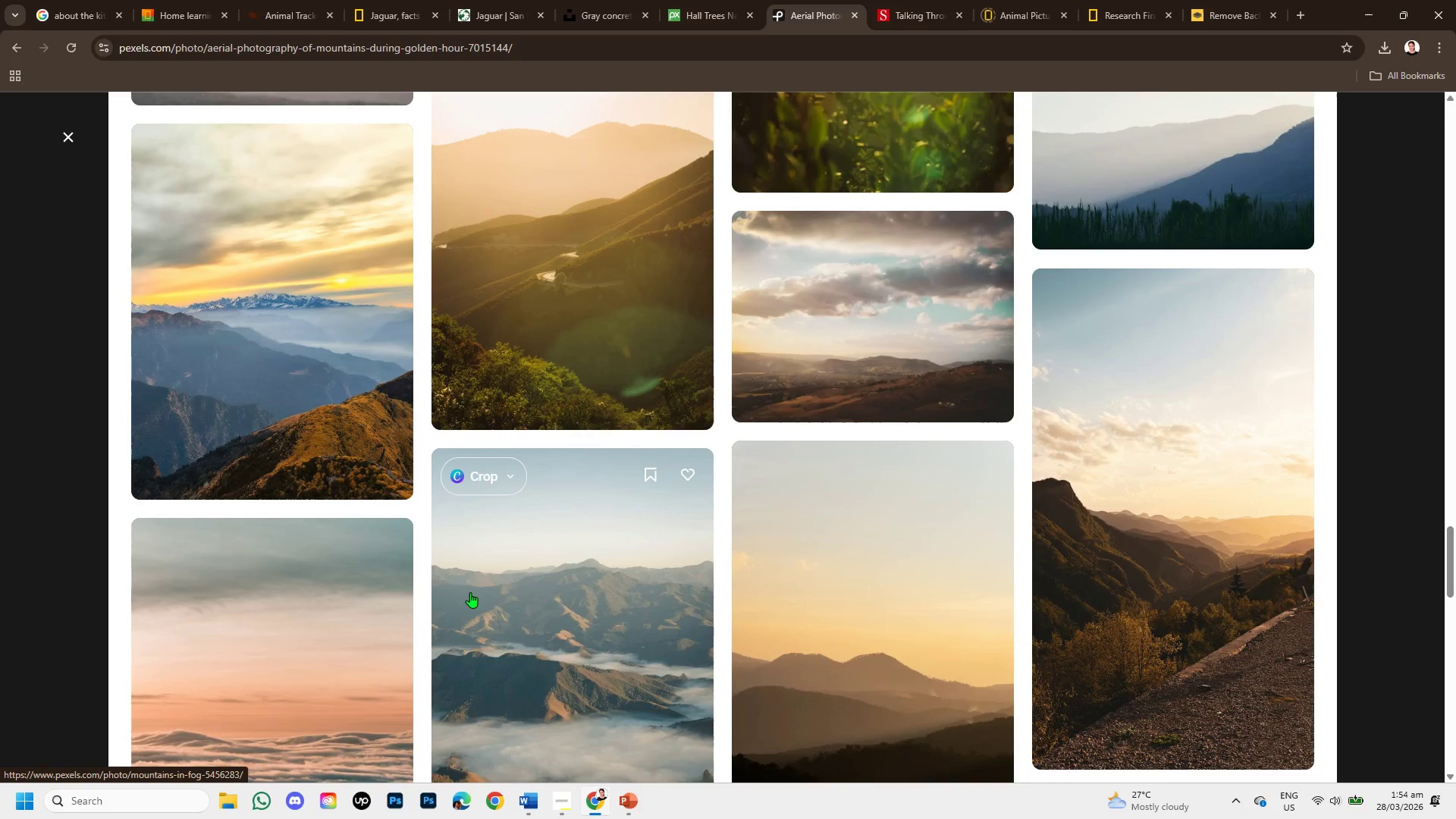 
scroll: coordinate [470, 592], scroll_direction: down, amount: 2.0
 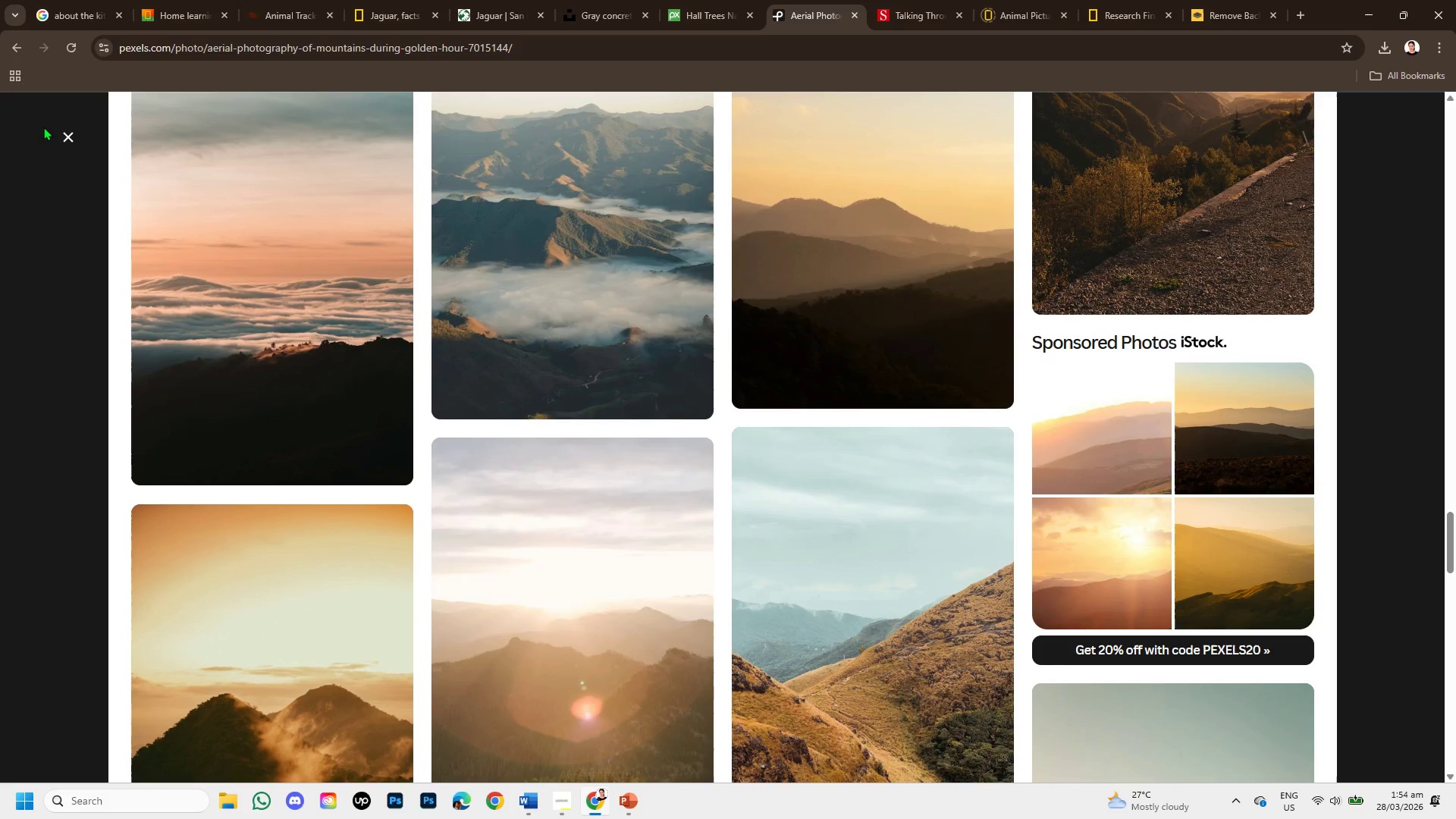 
left_click([61, 138])
 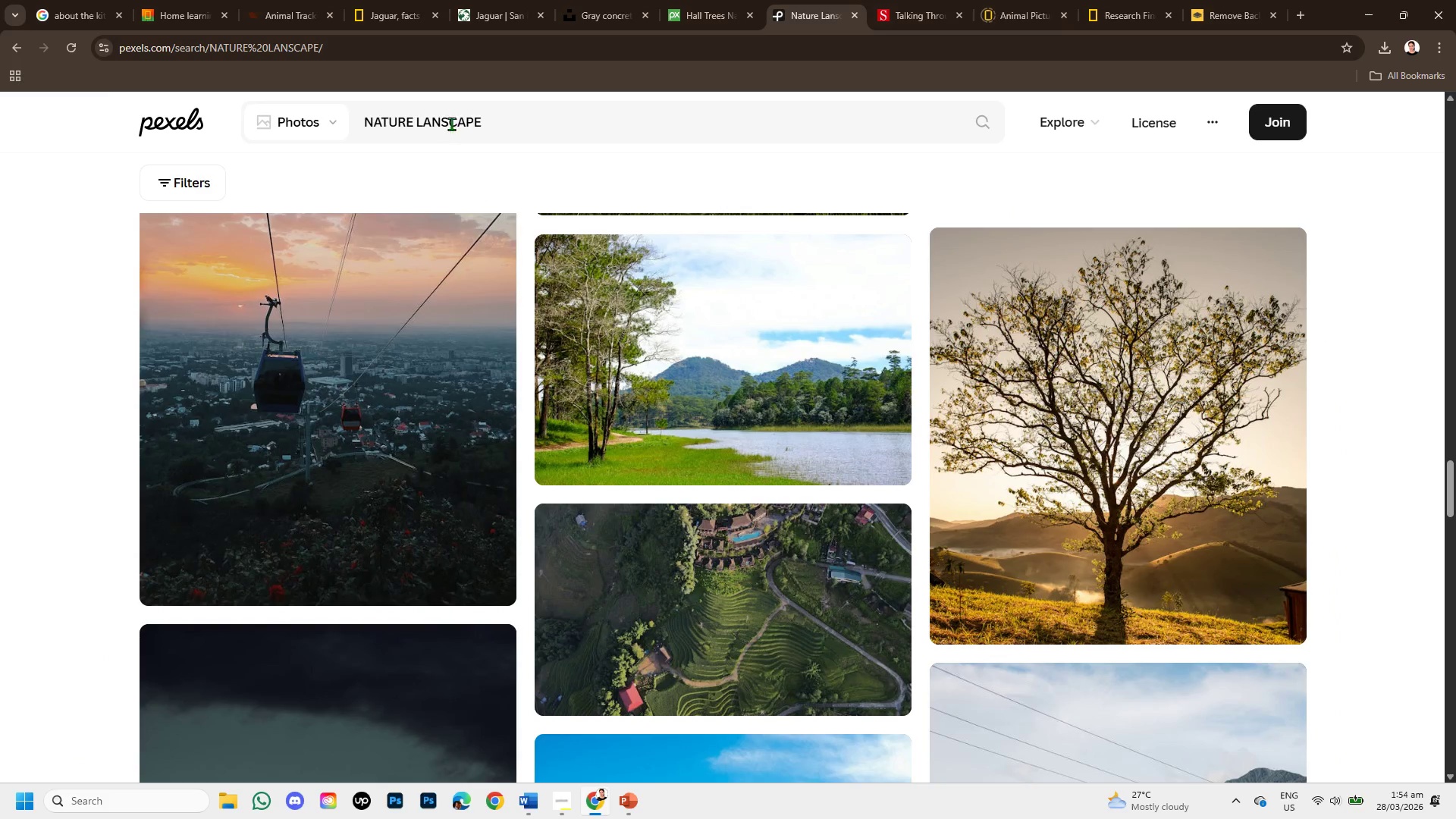 
left_click_drag(start_coordinate=[486, 120], to_coordinate=[416, 109])
 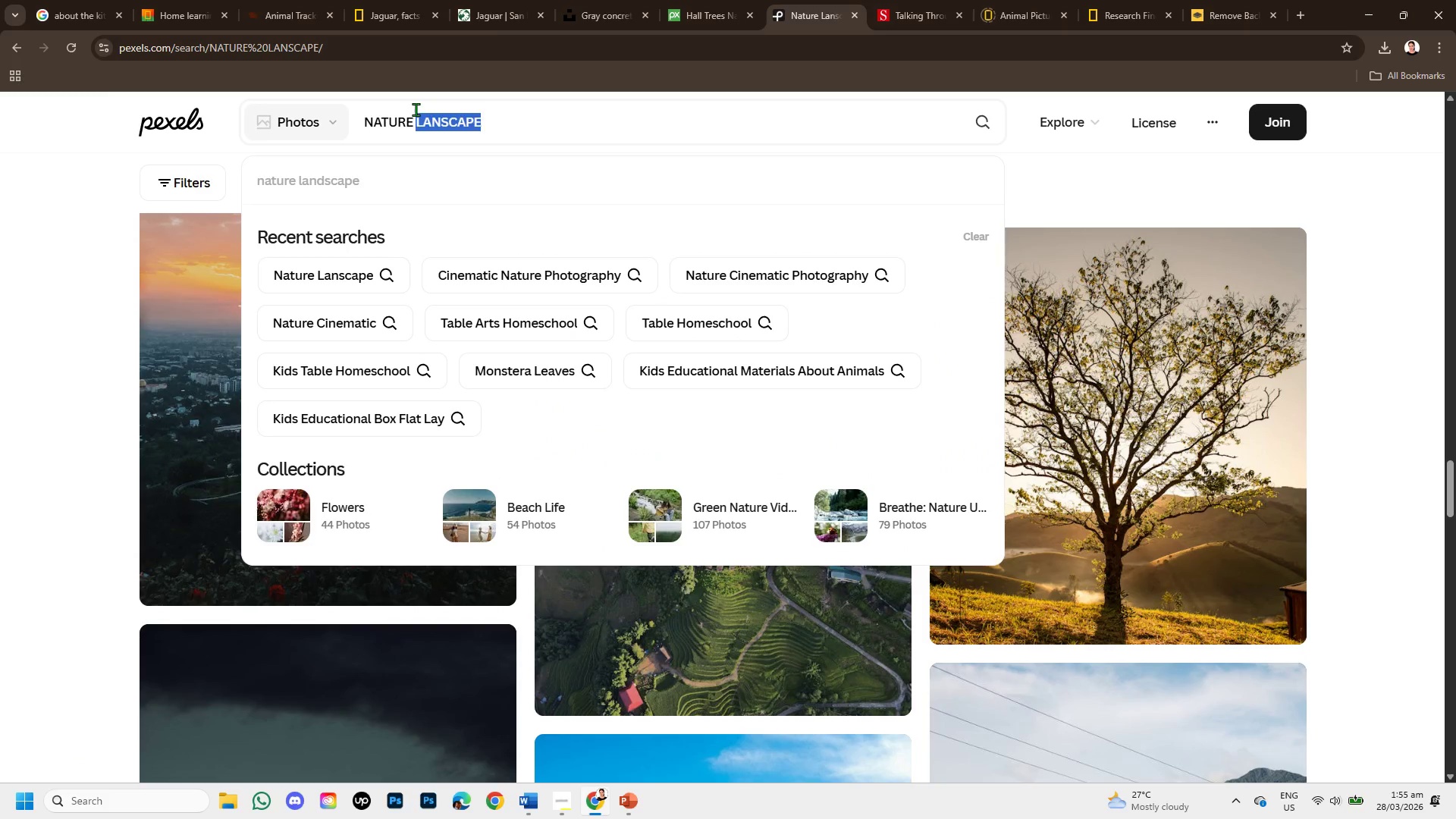 
key(Backspace)
type(CINEMATIC PHOTOGRAPHY LANDSCAPE )
 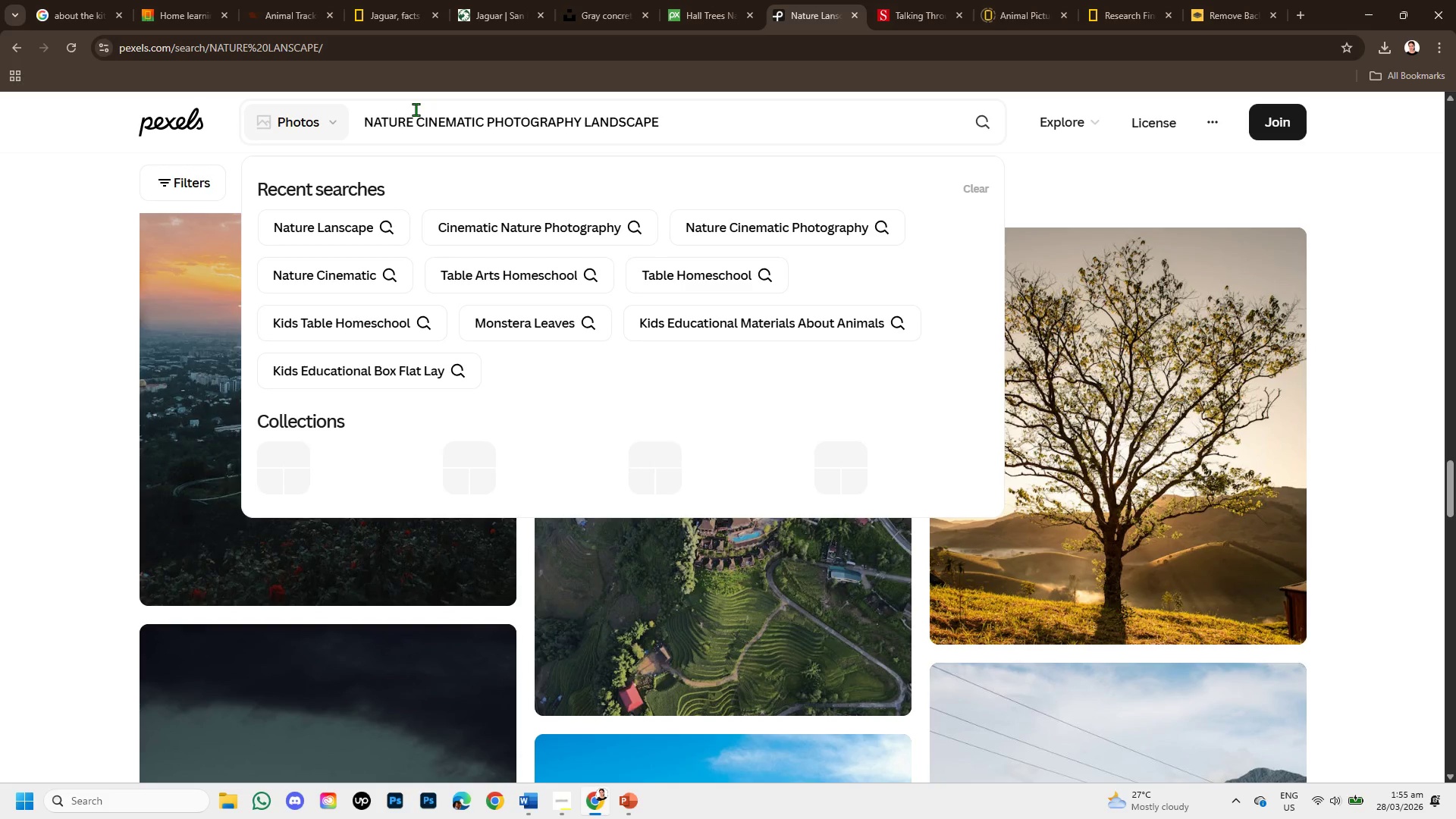 
key(Enter)
 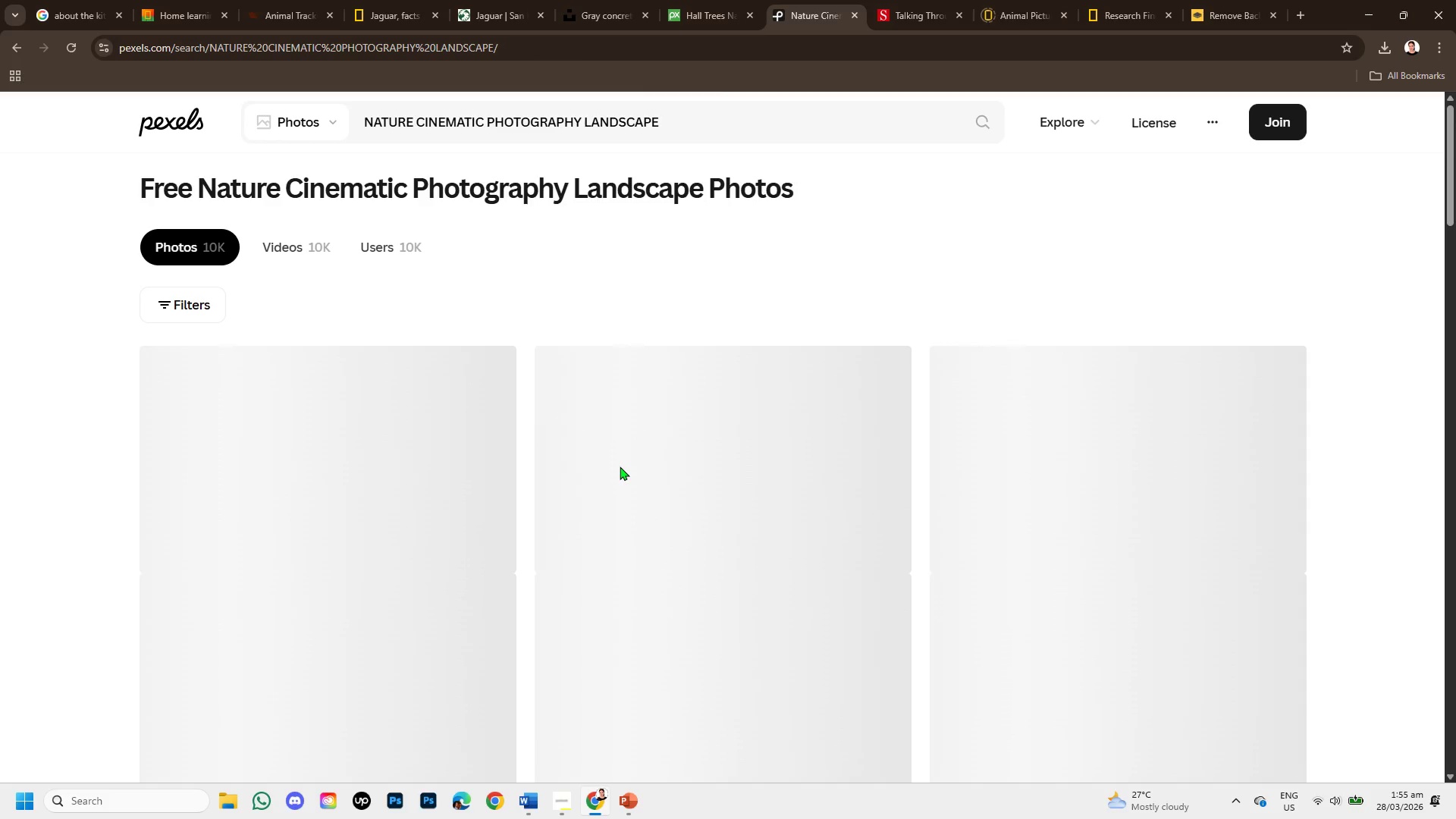 
scroll: coordinate [680, 484], scroll_direction: down, amount: 8.0
 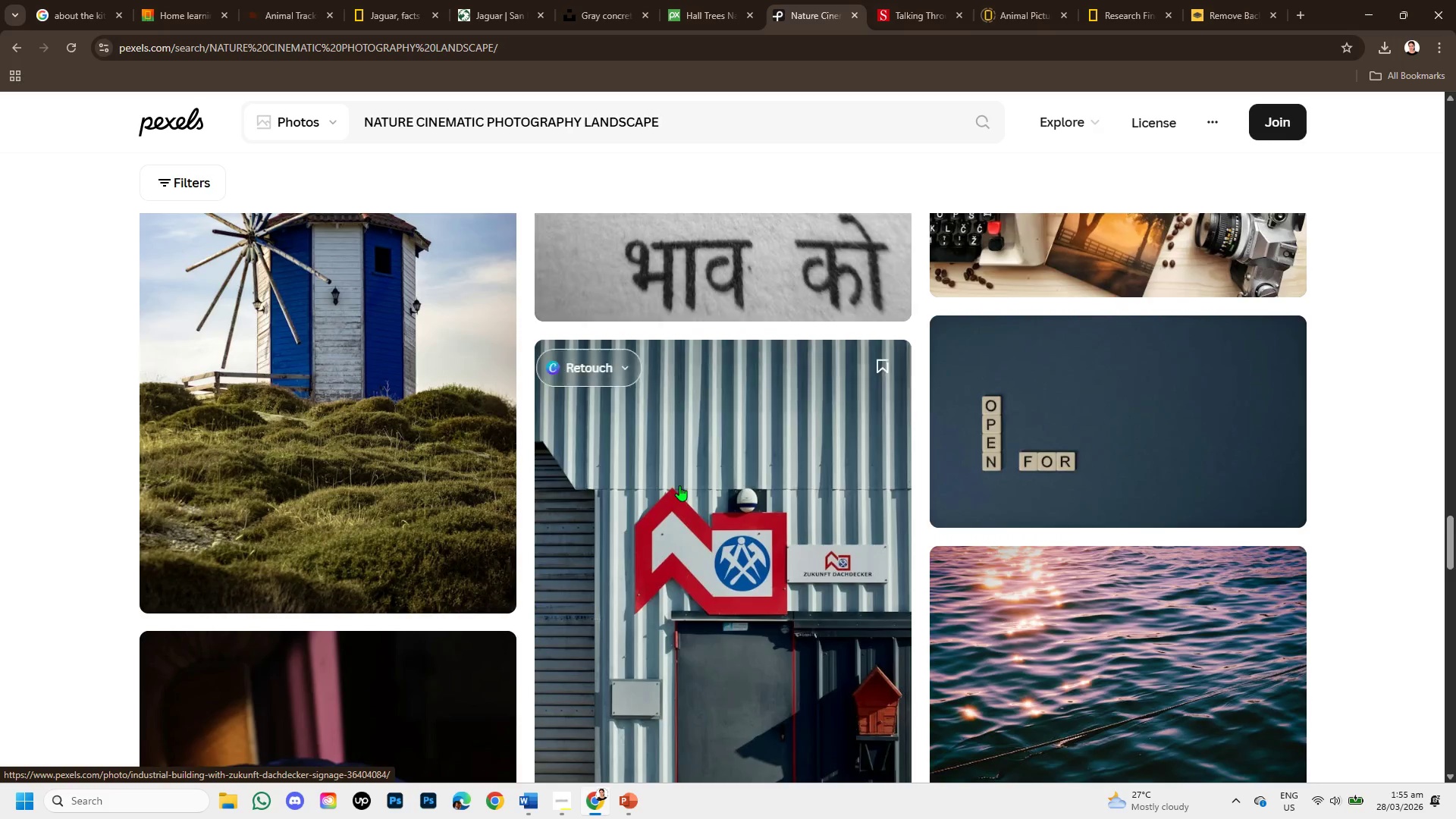 
scroll: coordinate [663, 509], scroll_direction: down, amount: 8.0
 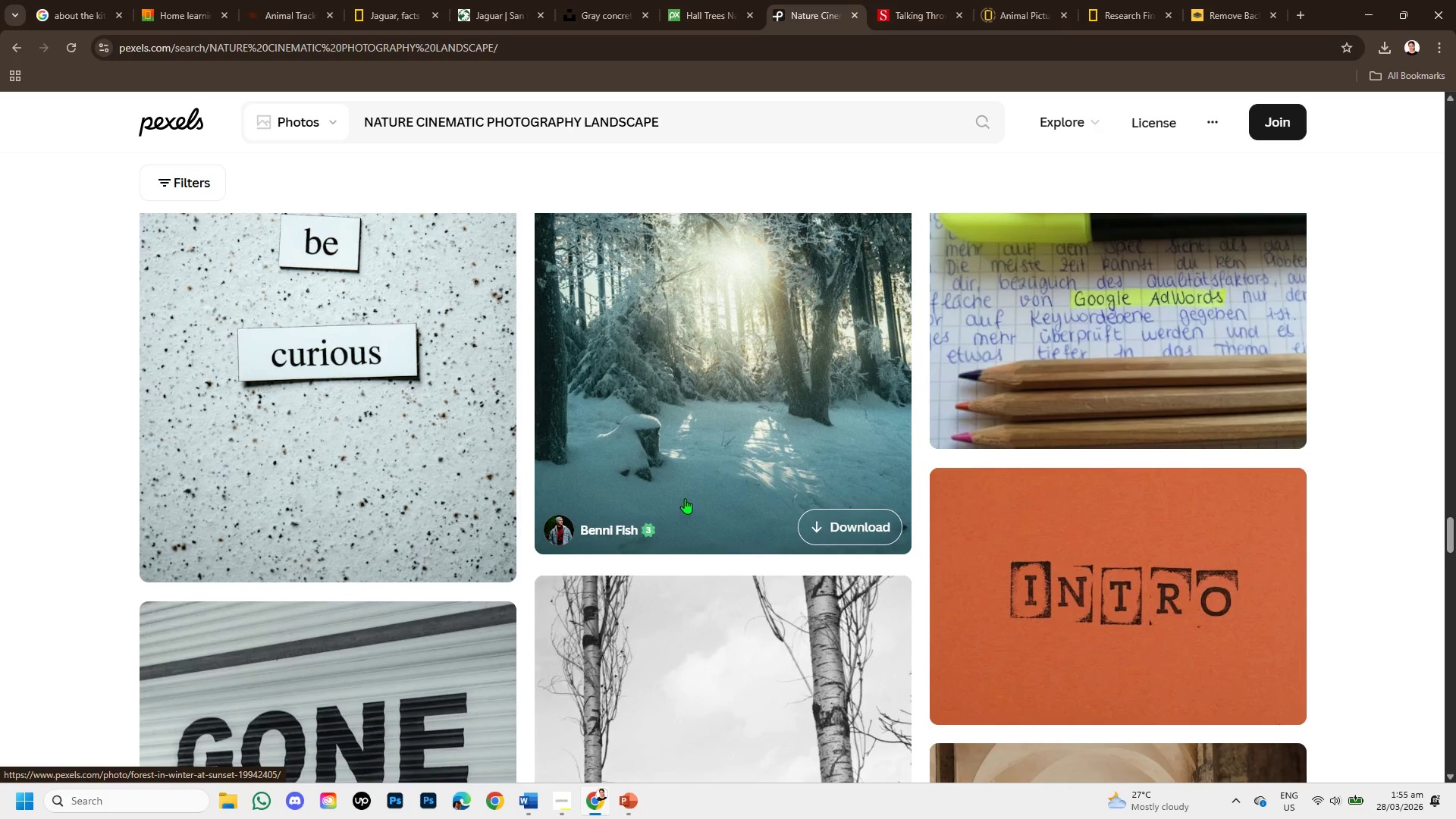 
left_click([706, 425])
 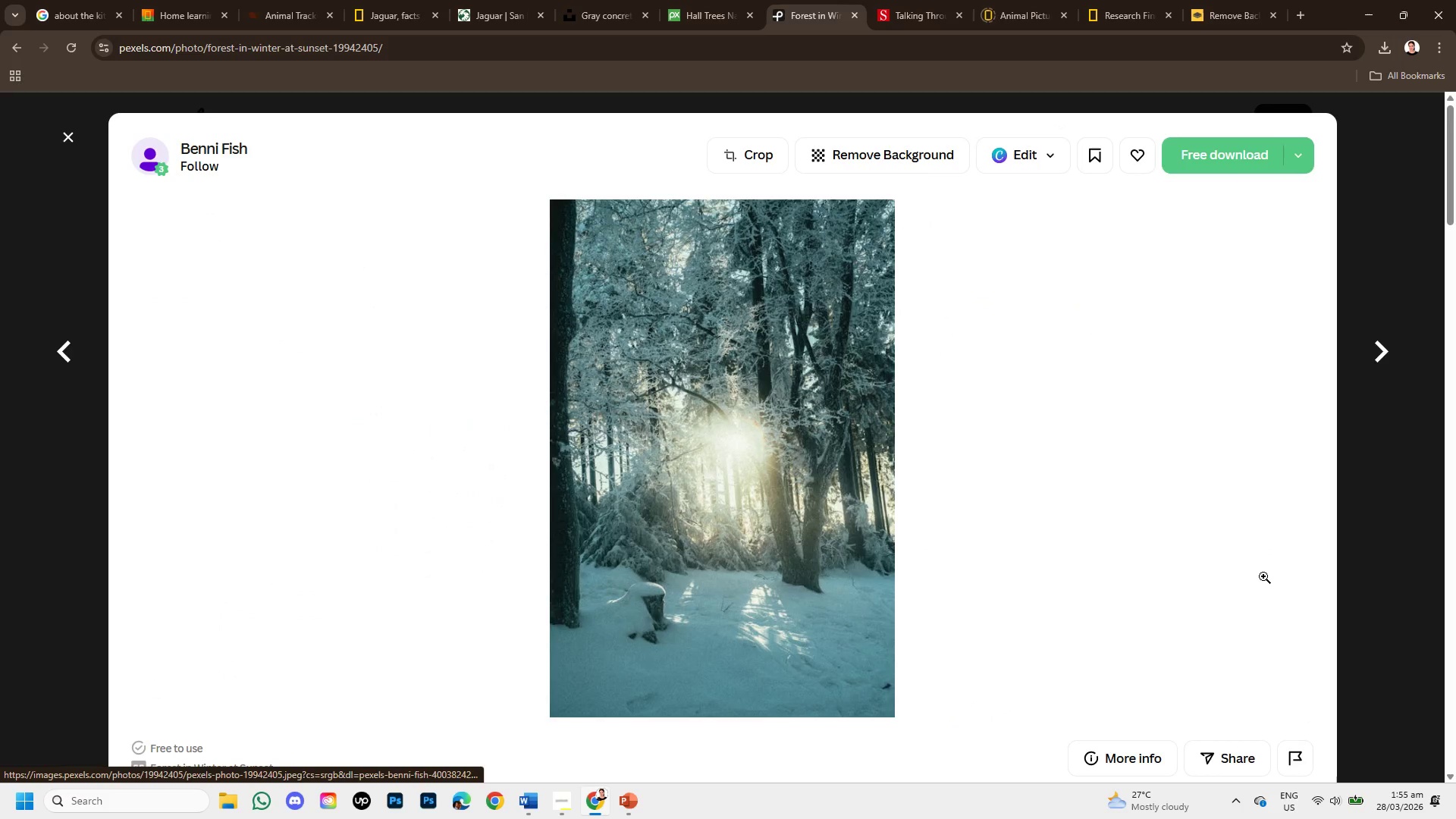 
scroll: coordinate [918, 486], scroll_direction: down, amount: 11.0
 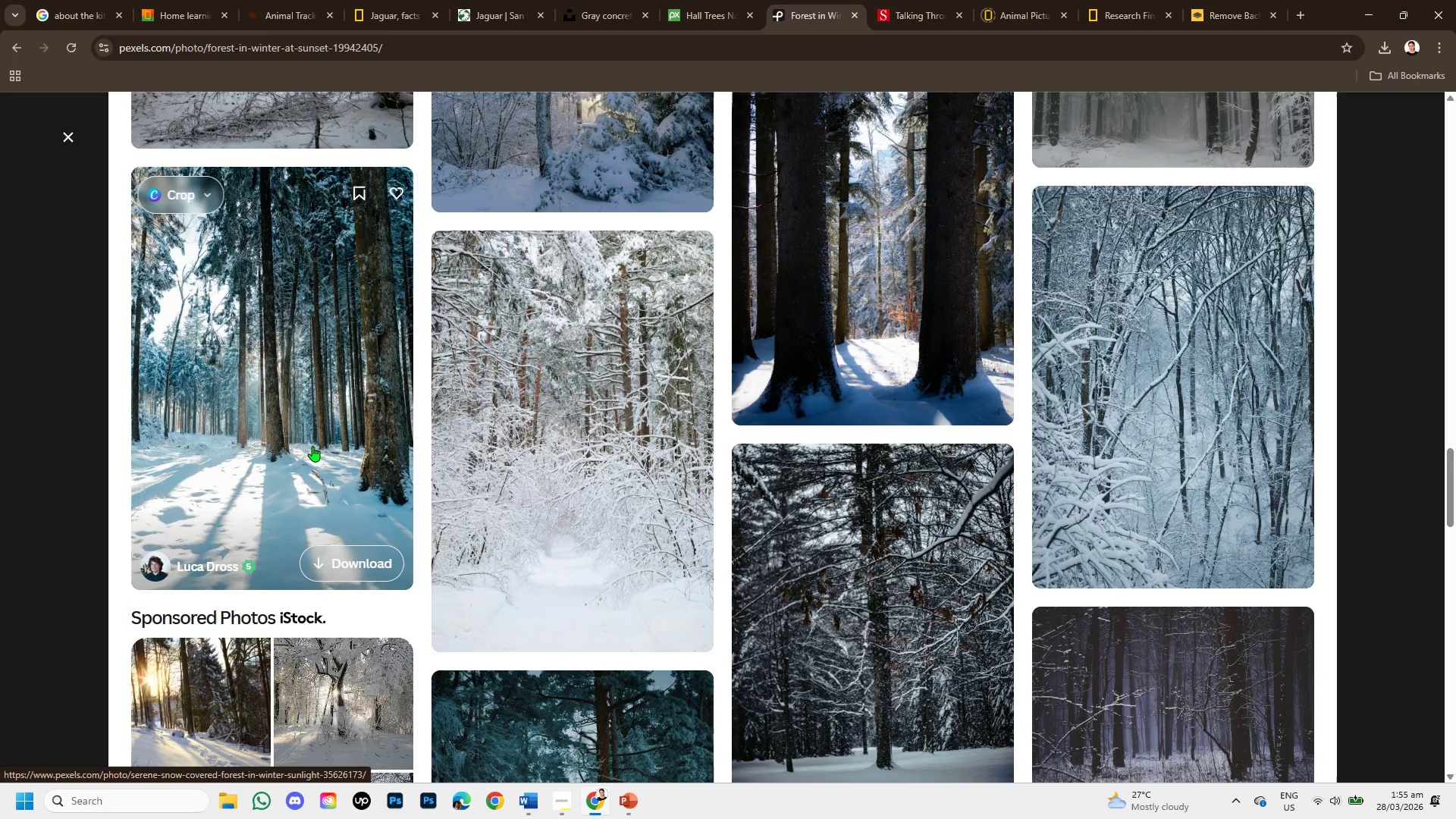 
left_click([312, 446])
 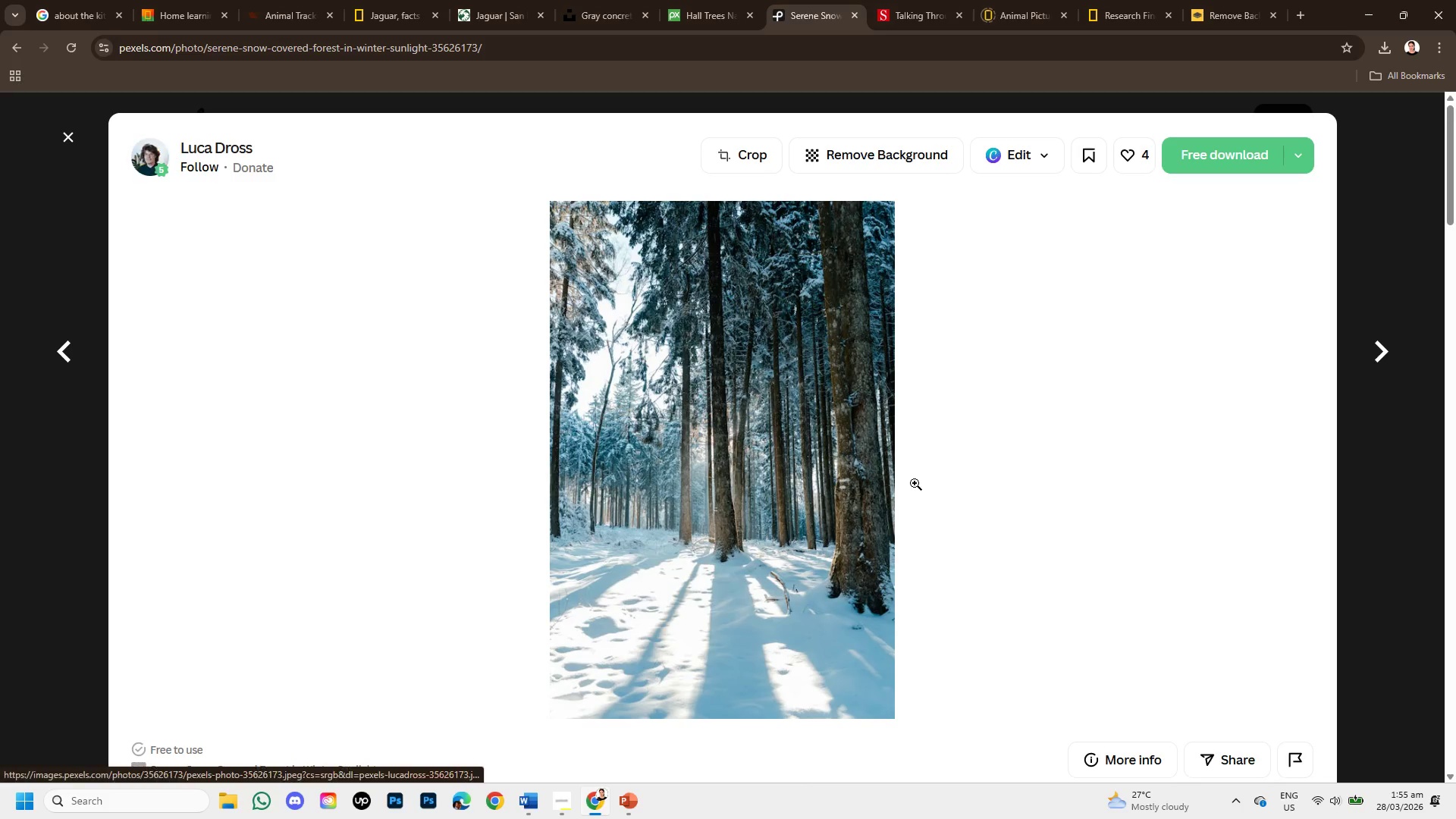 
scroll: coordinate [666, 445], scroll_direction: down, amount: 8.0
 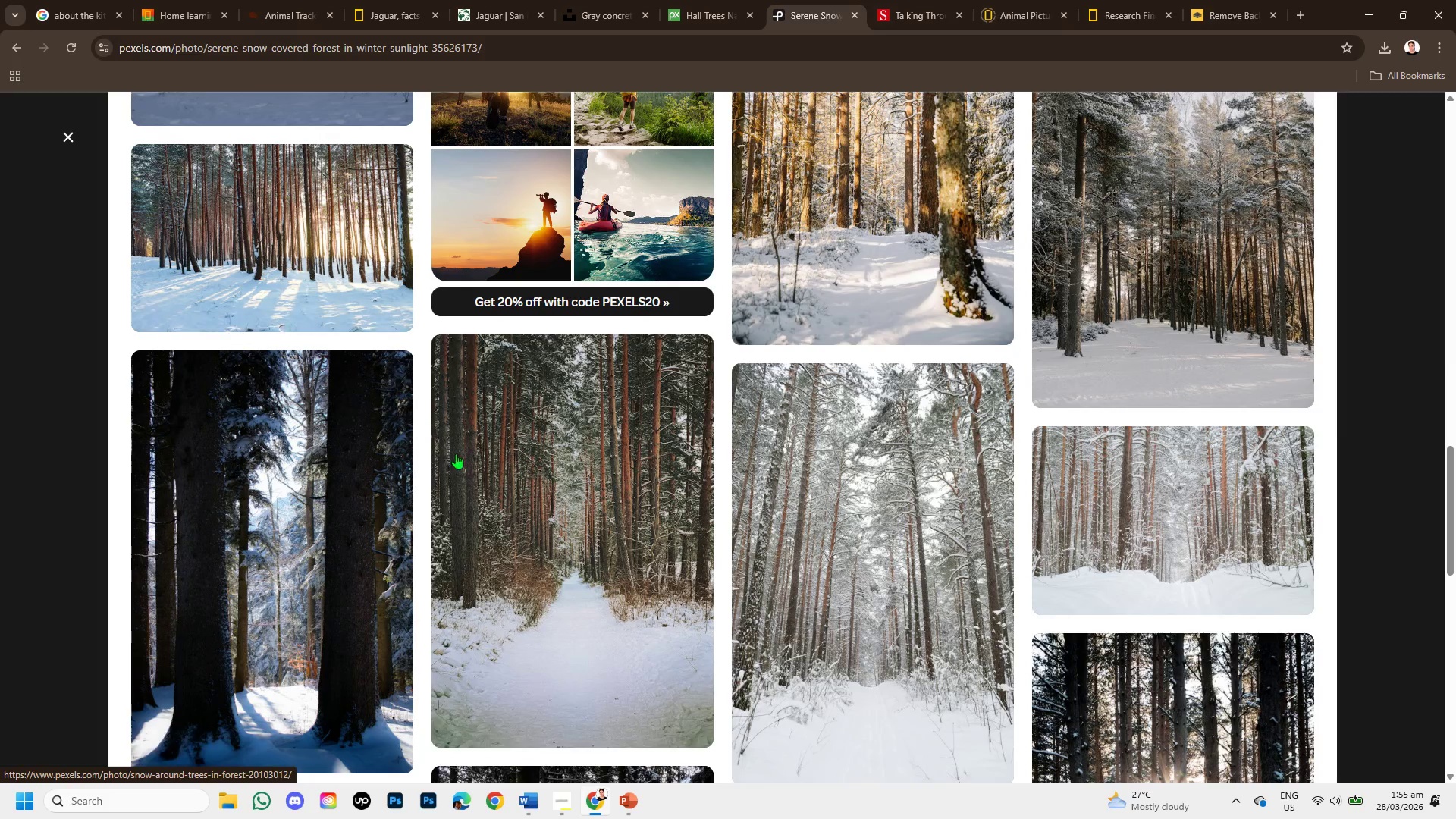 
left_click([557, 496])
 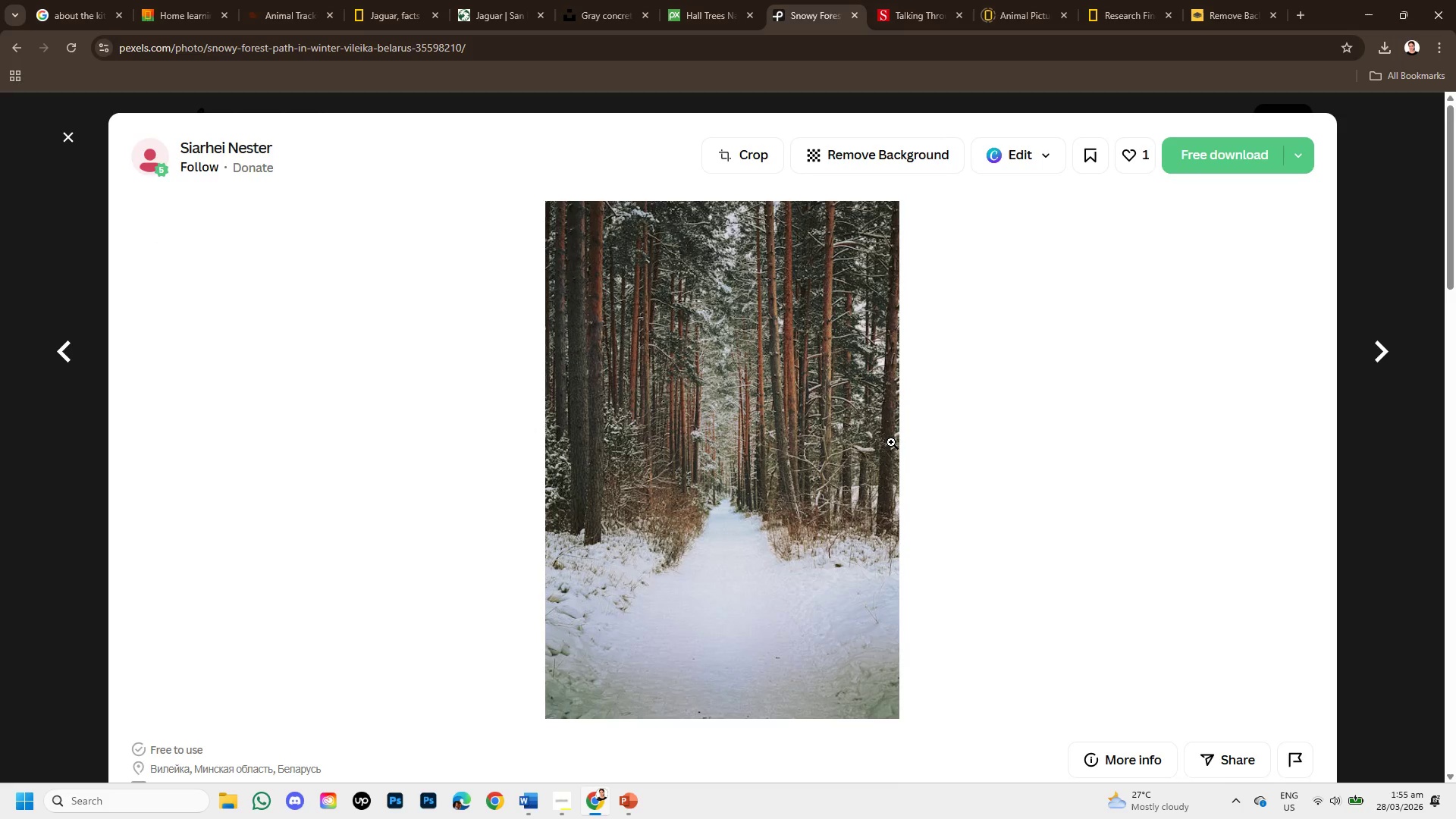 
scroll: coordinate [889, 447], scroll_direction: down, amount: 5.0
 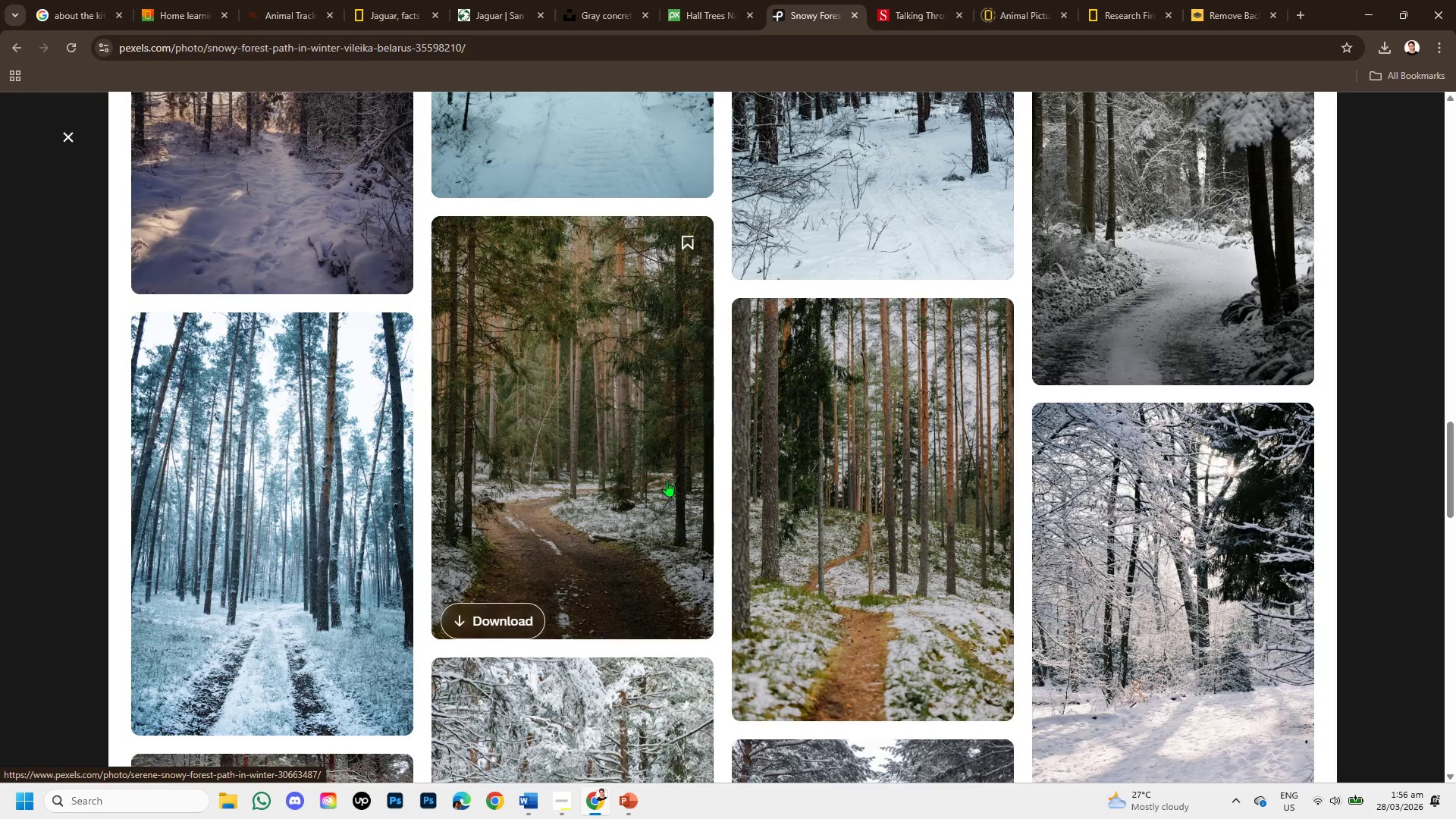 
left_click([656, 467])
 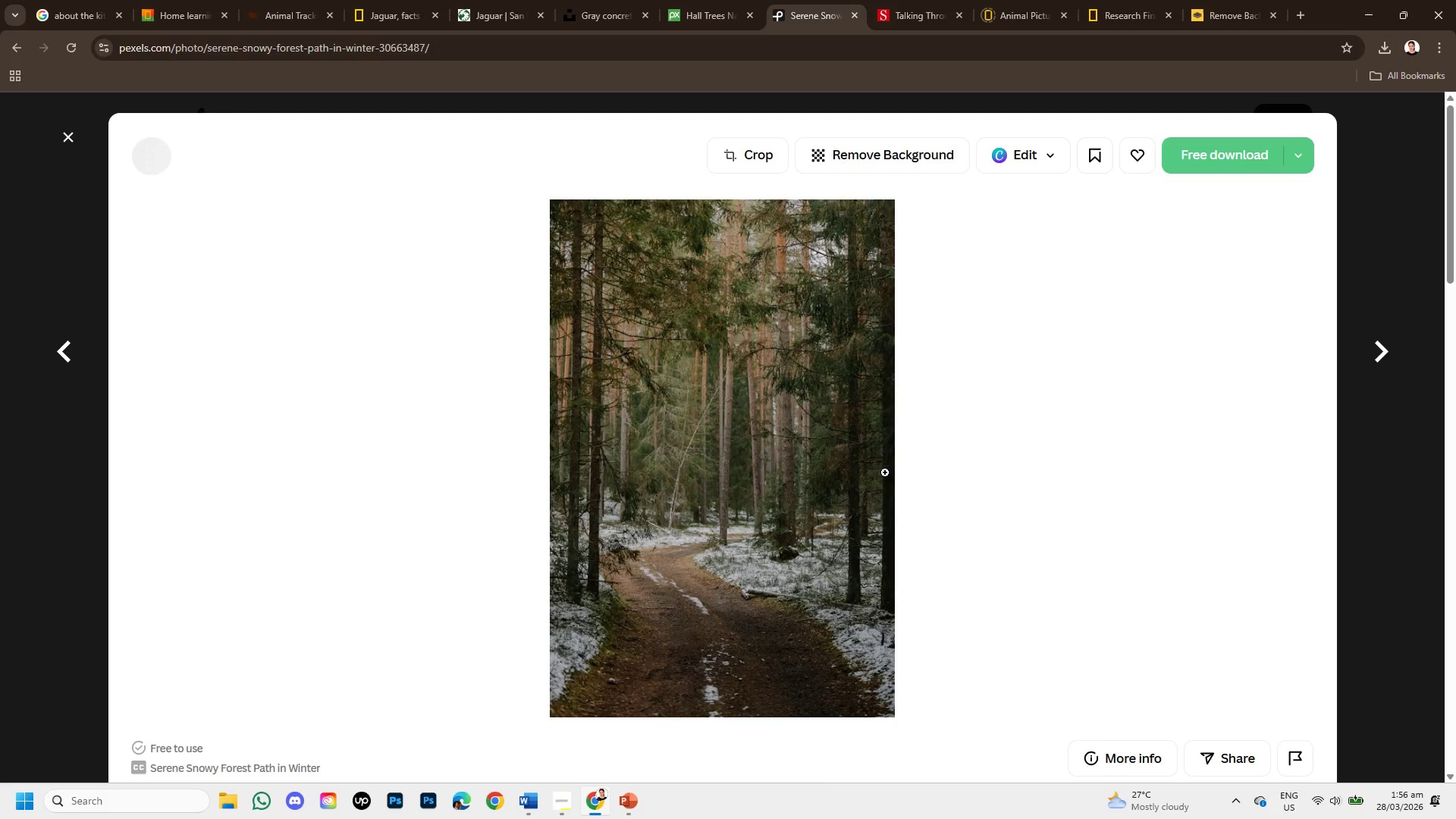 
scroll: coordinate [710, 461], scroll_direction: down, amount: 8.0
 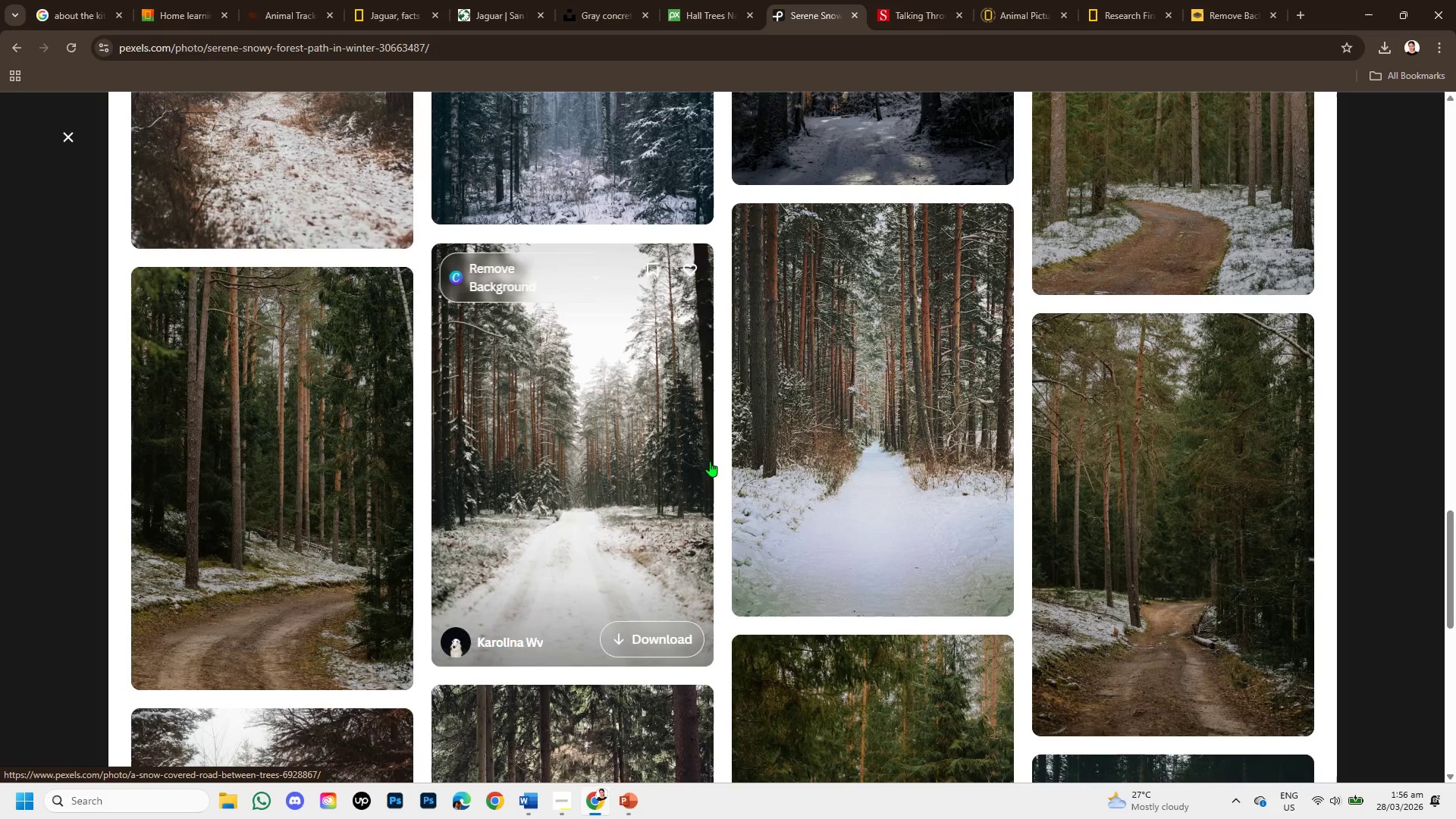 
scroll: coordinate [710, 461], scroll_direction: up, amount: 11.0
 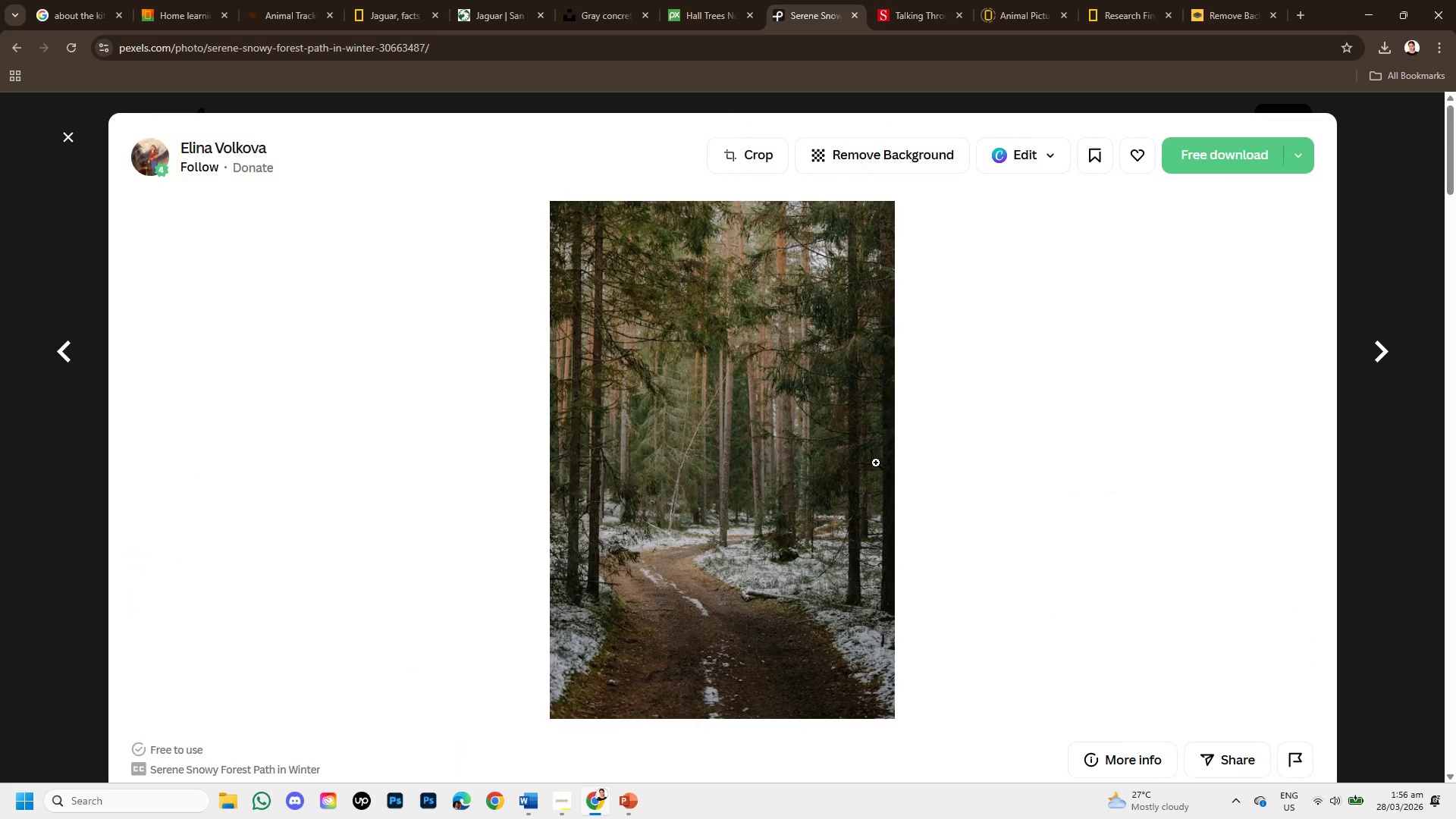 
scroll: coordinate [964, 505], scroll_direction: down, amount: 6.0
 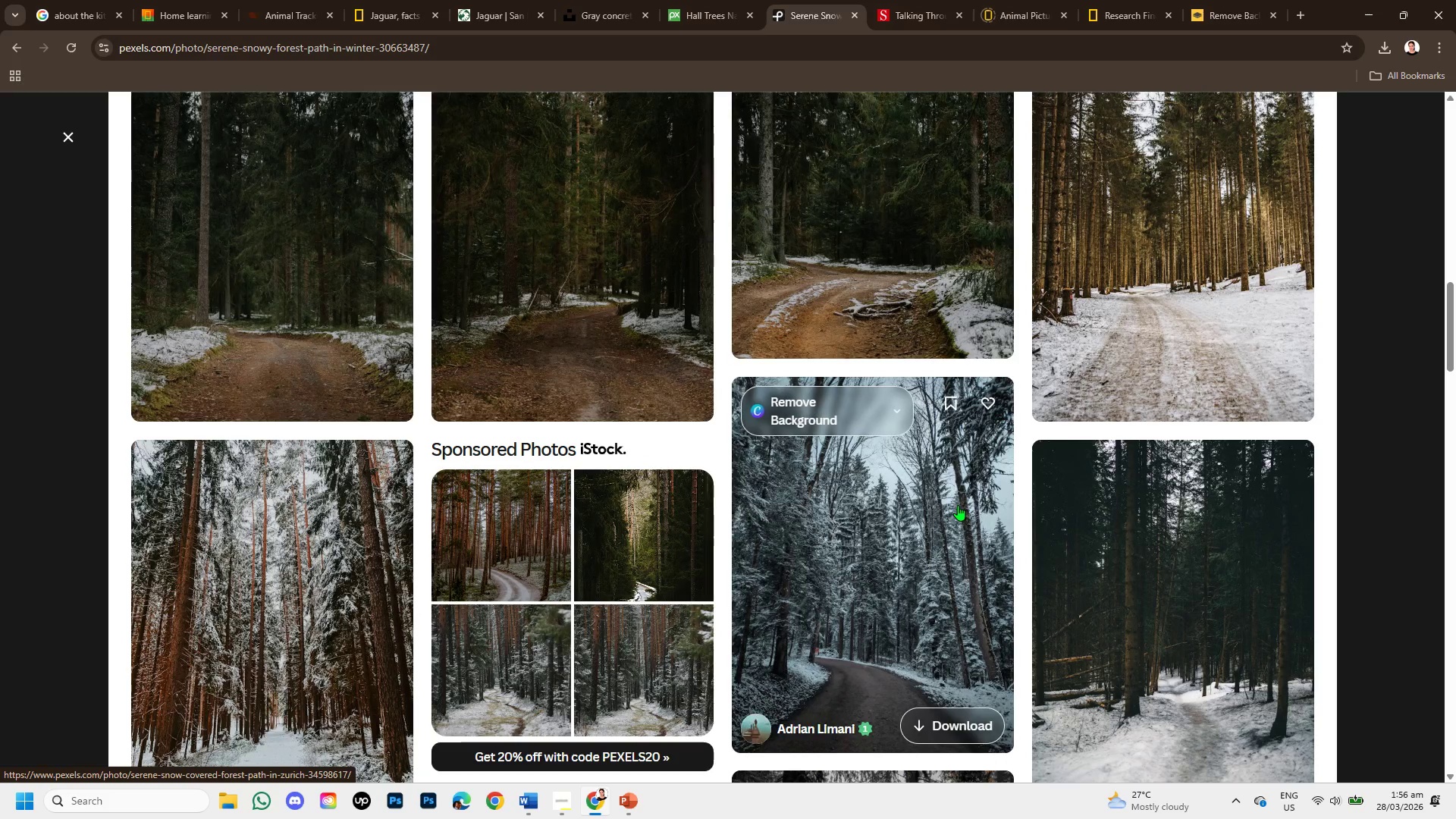 
scroll: coordinate [958, 505], scroll_direction: up, amount: 1.0
 